 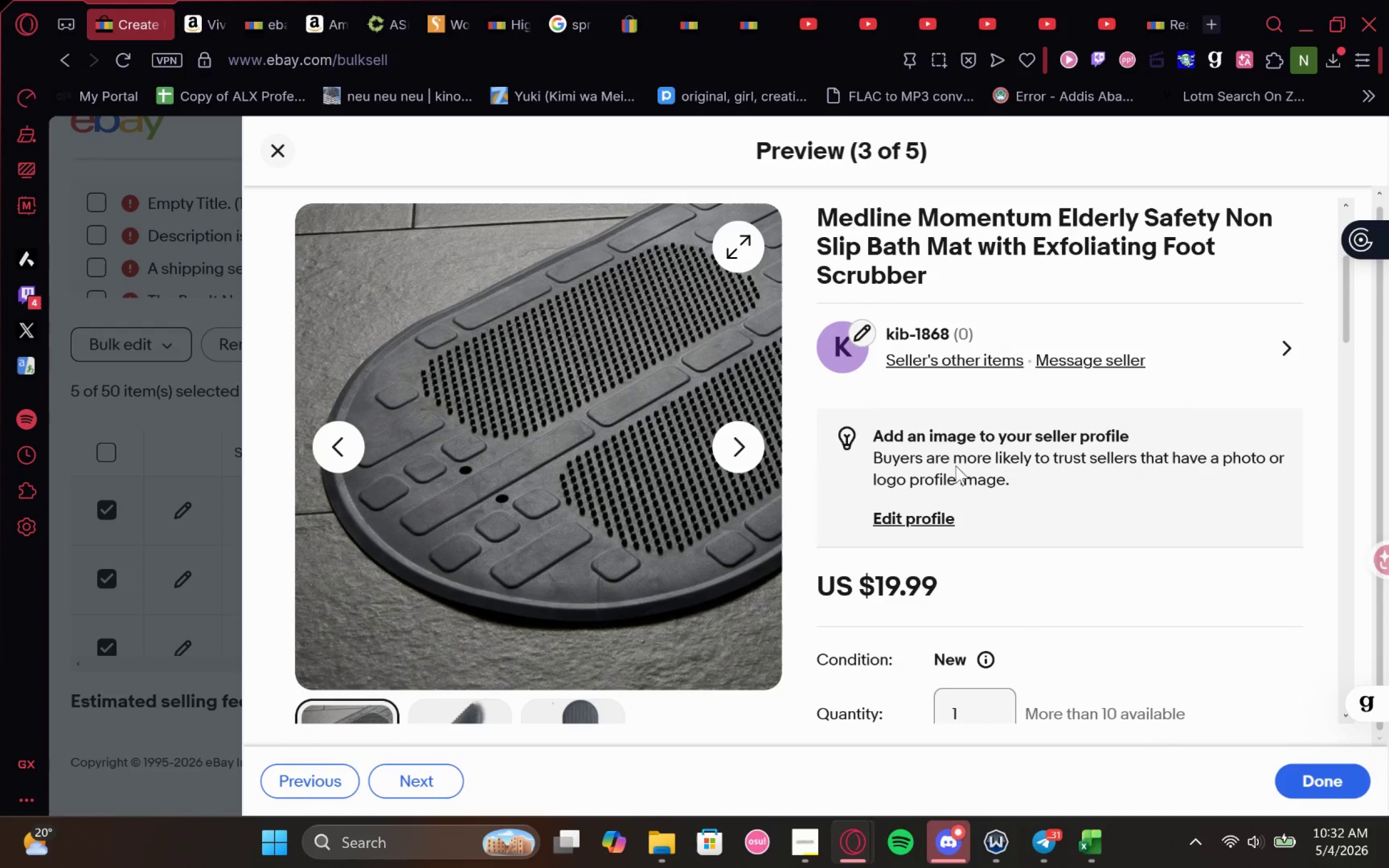 
key(Meta+Shift+S)
 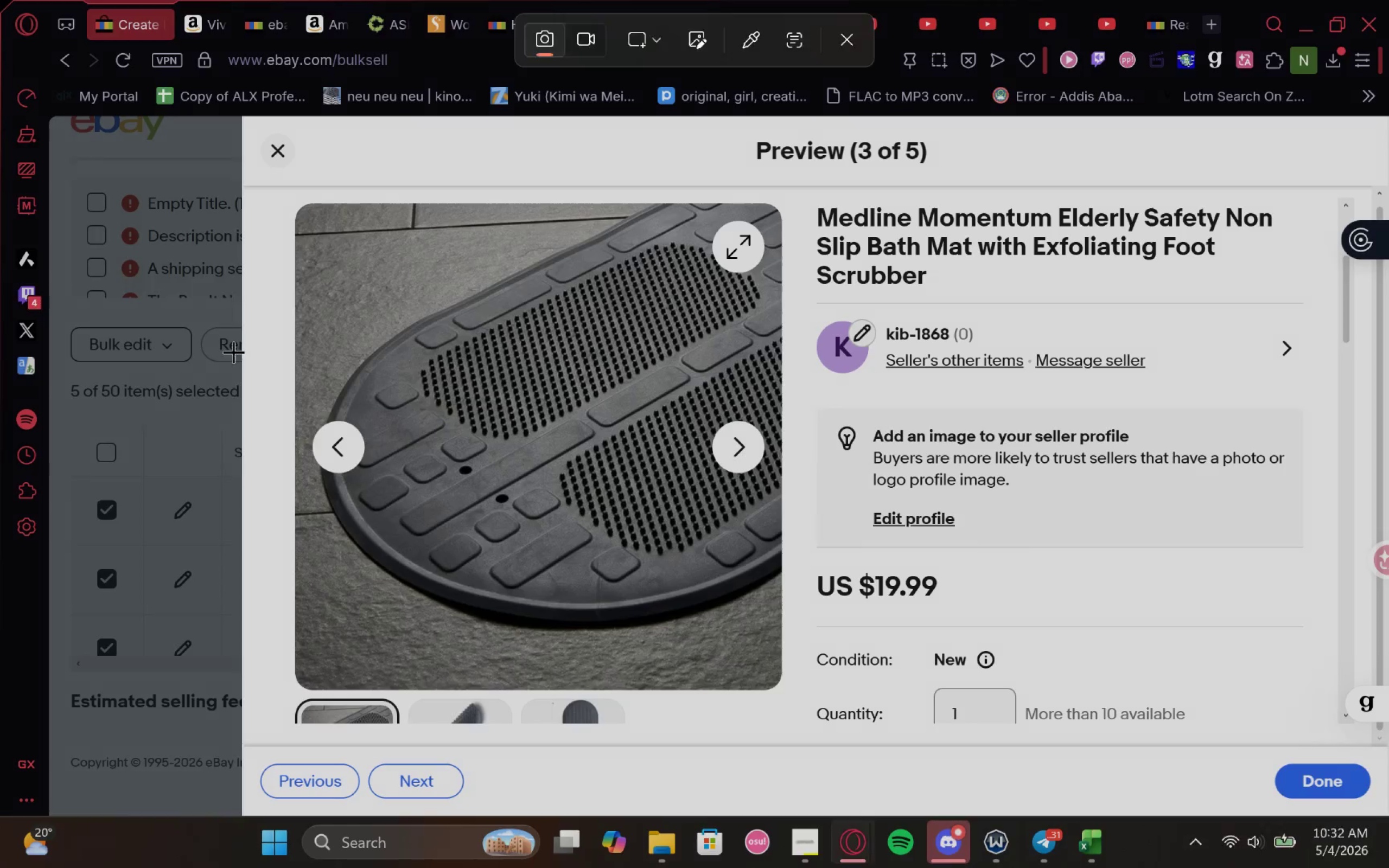 
key(Meta+Shift+ShiftLeft)
 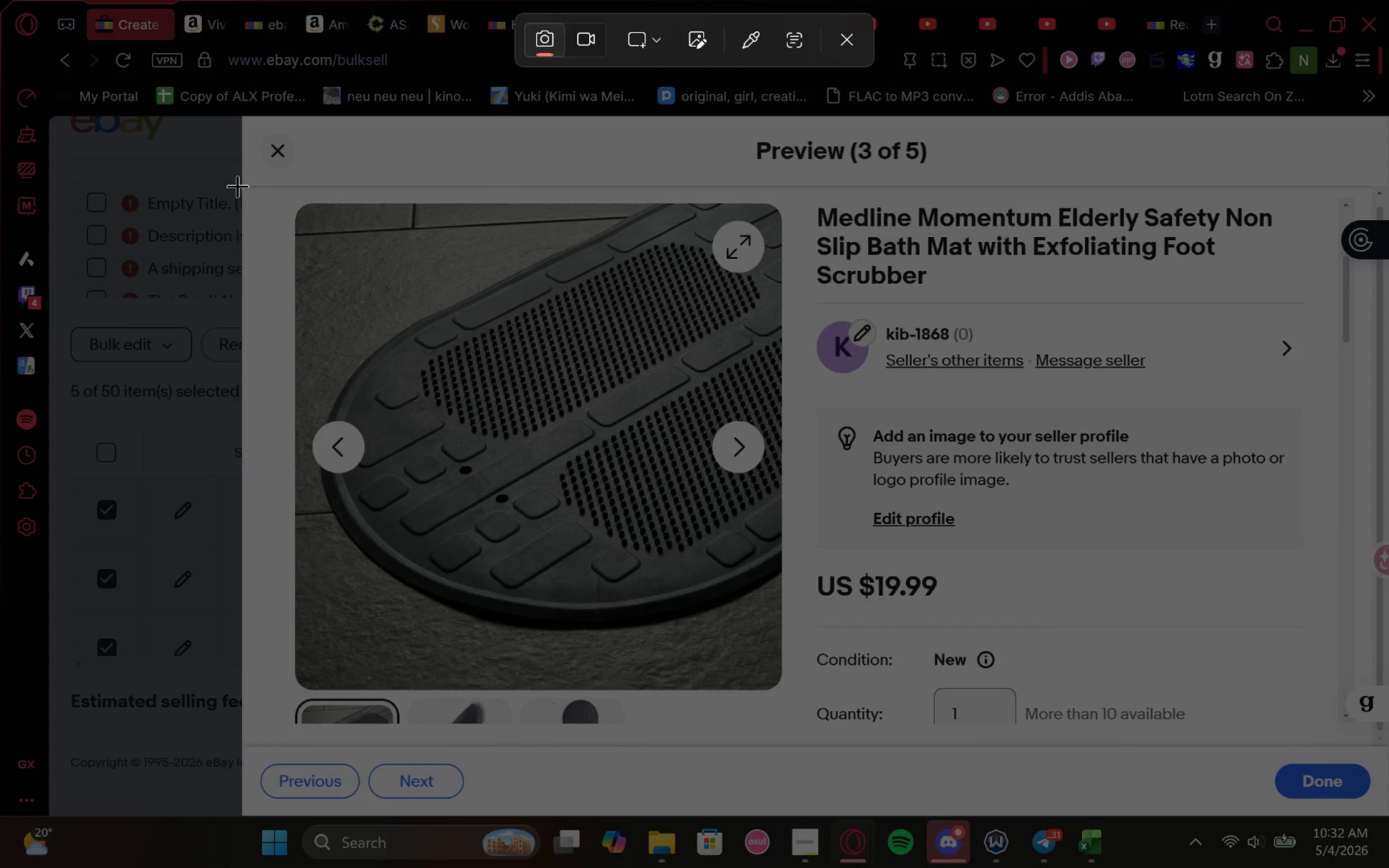 
left_click_drag(start_coordinate=[245, 186], to_coordinate=[1336, 743])
 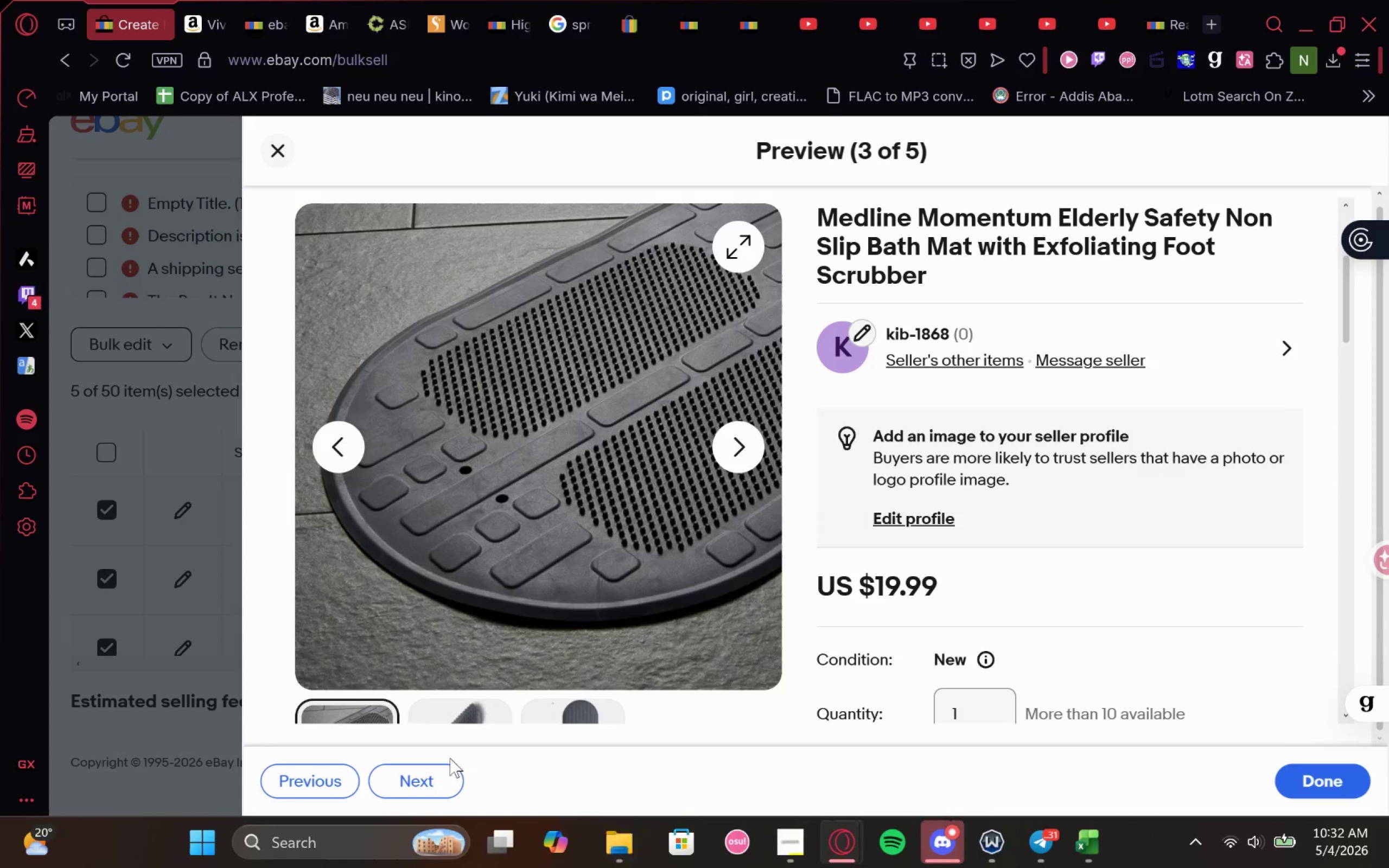 
left_click([431, 773])
 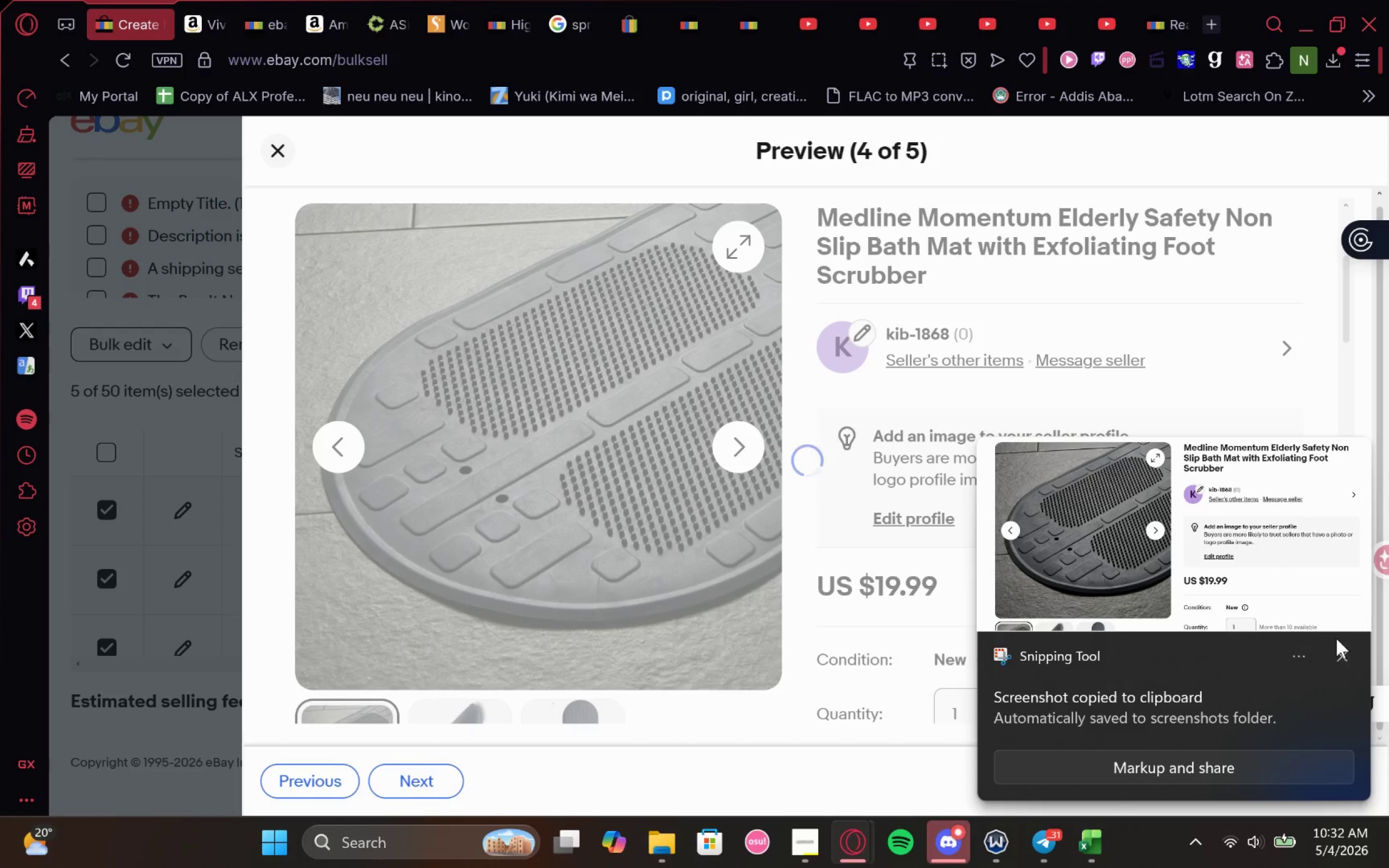 
left_click([1344, 660])
 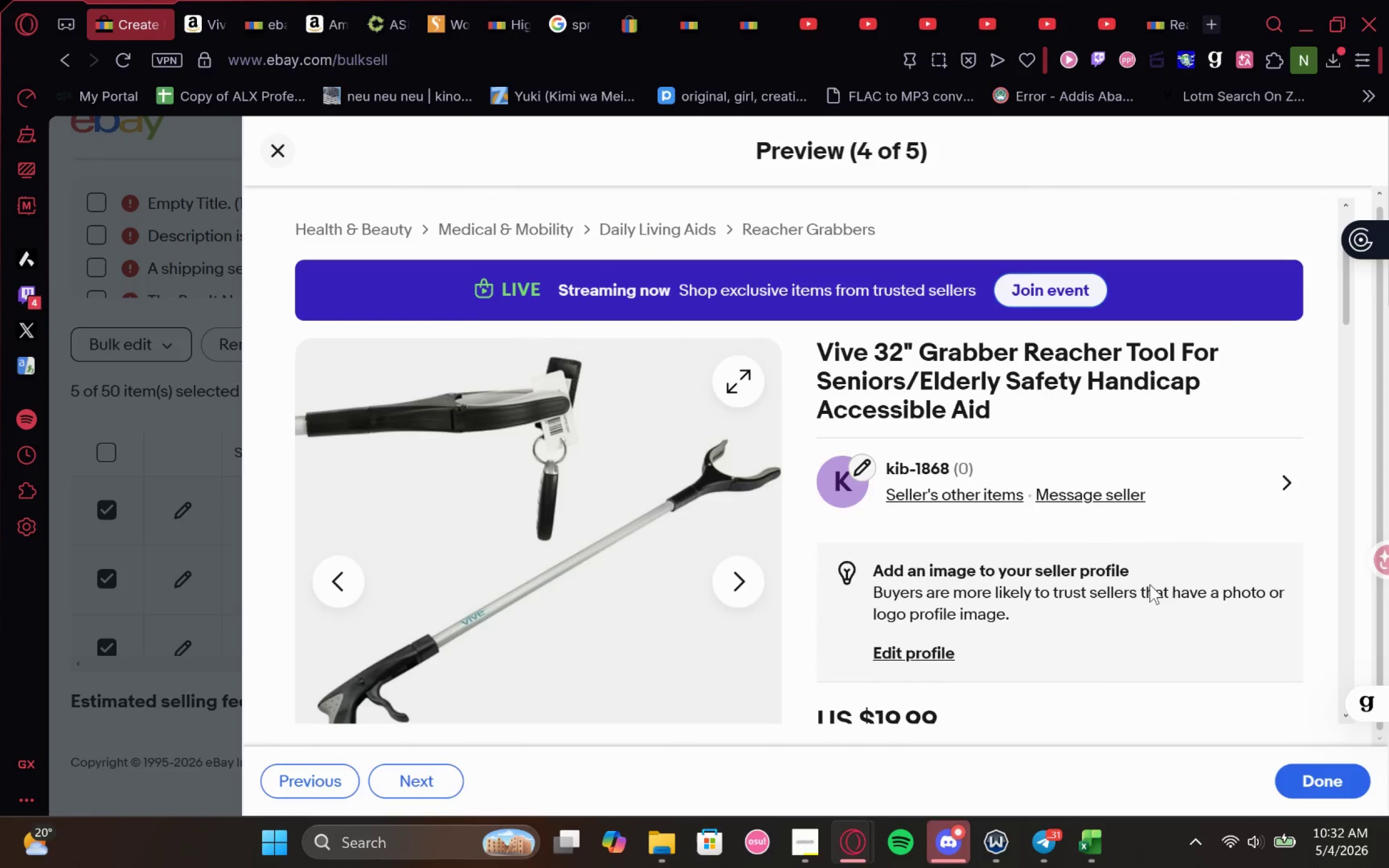 
wait(11.53)
 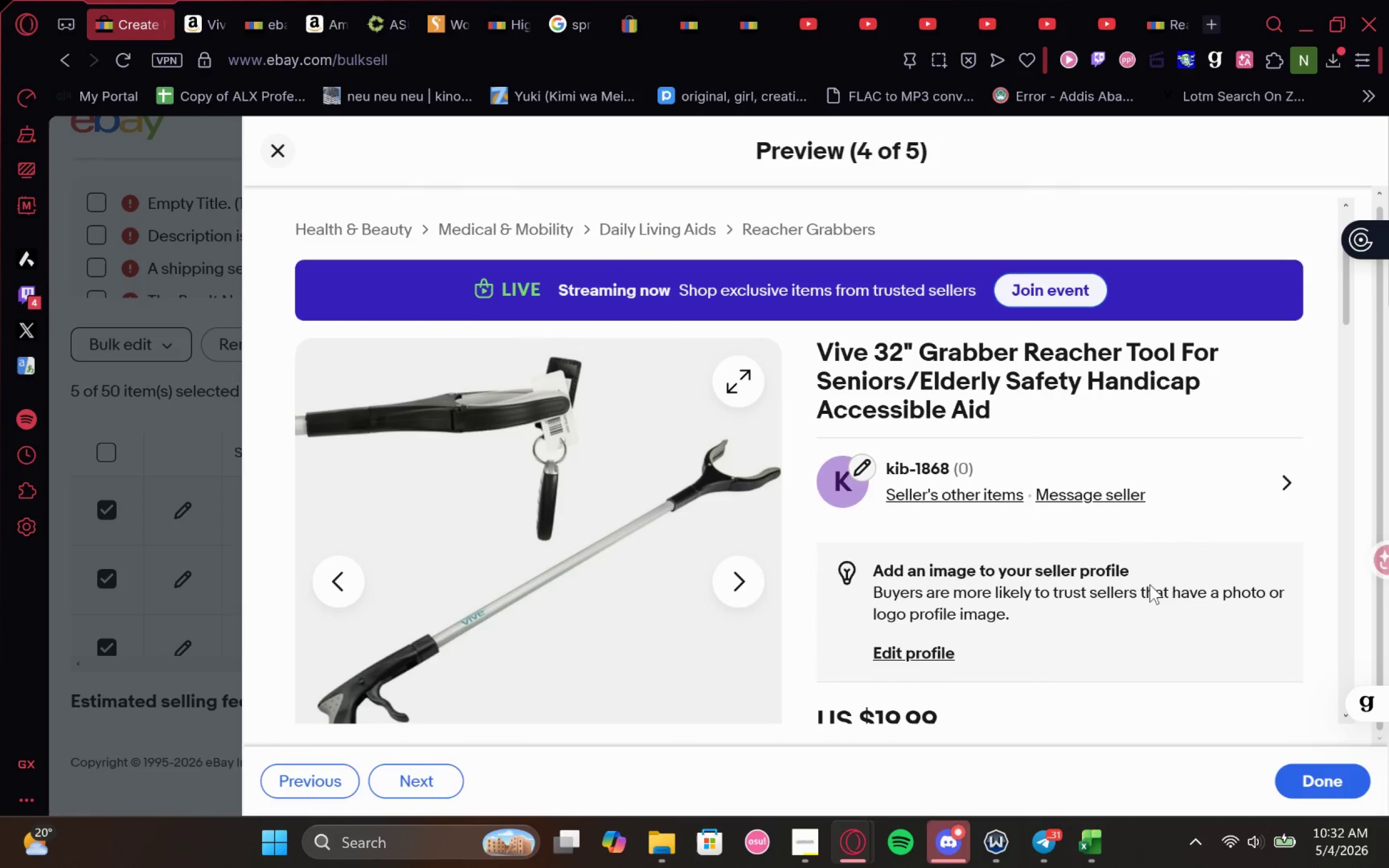 
key(Meta+MetaLeft)
 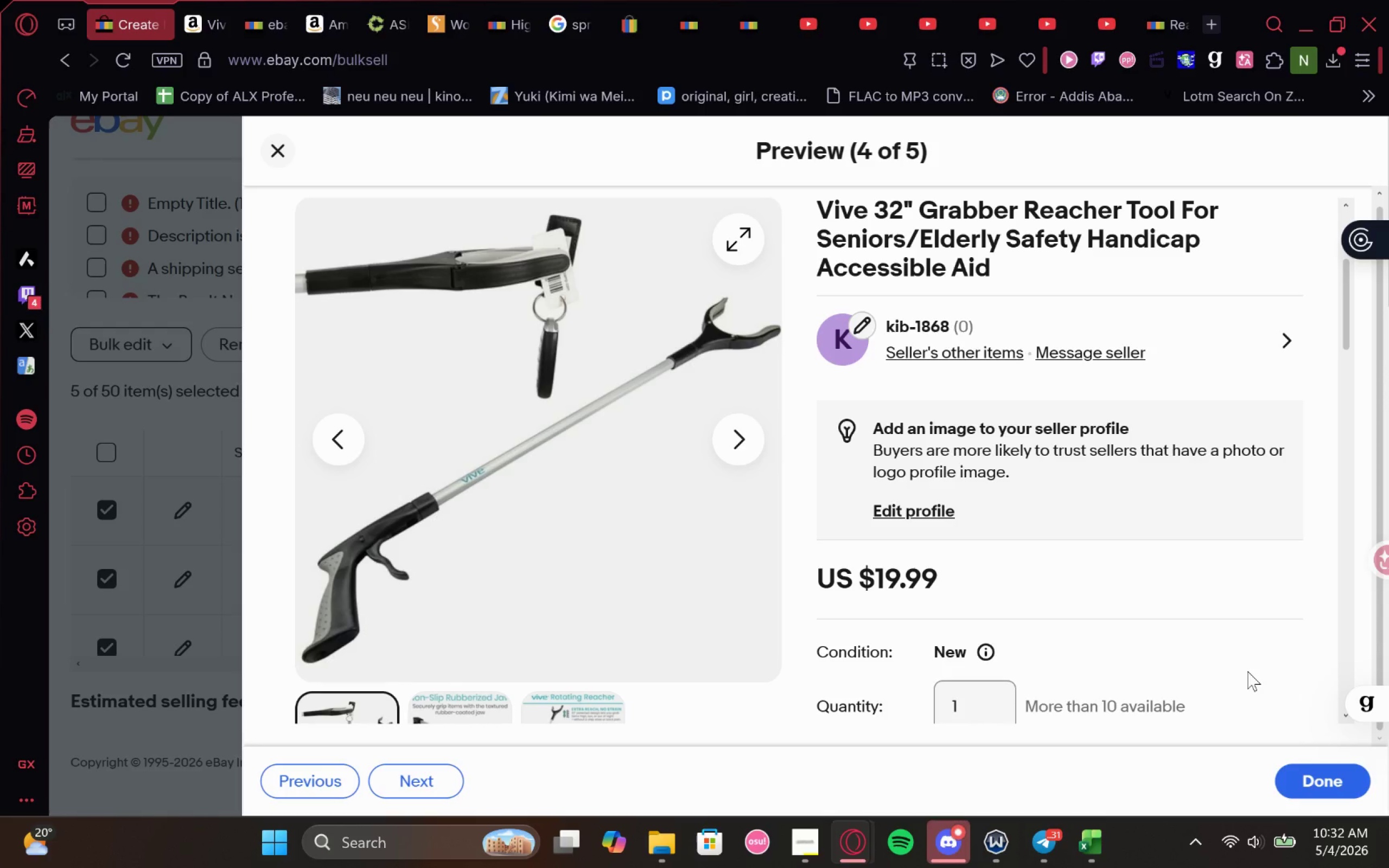 
key(Meta+Shift+ShiftLeft)
 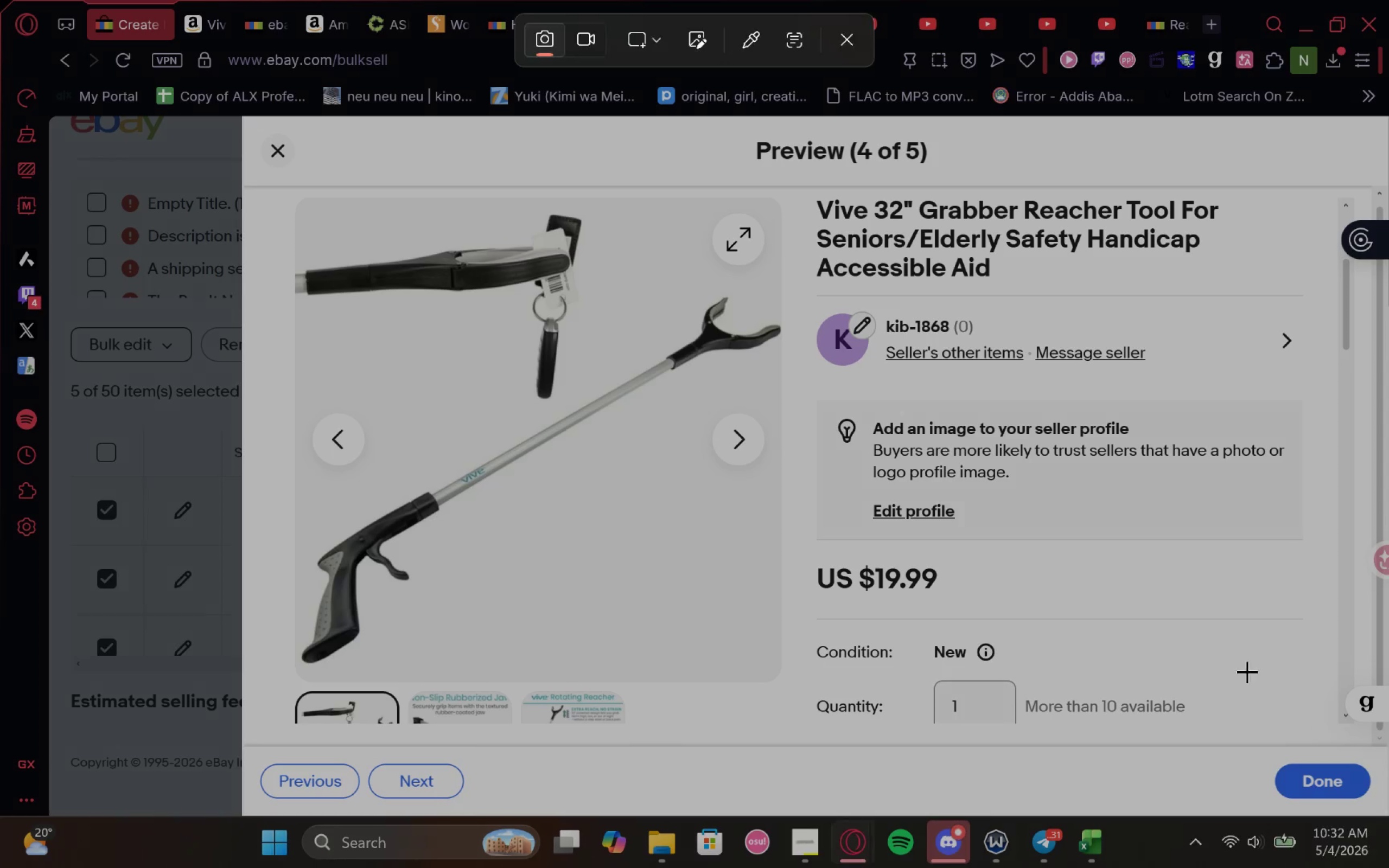 
key(Meta+Shift+S)
 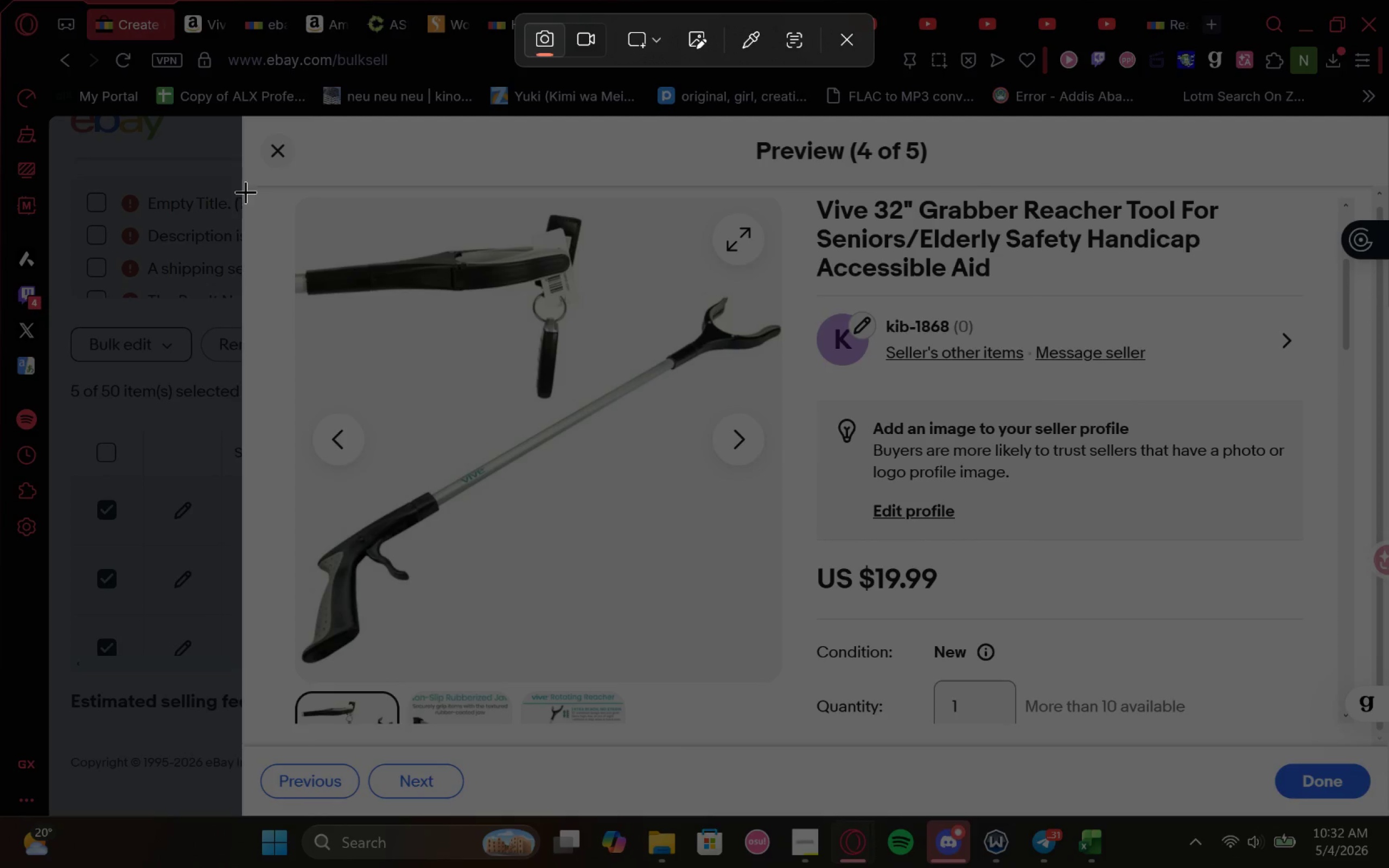 
wait(7.82)
 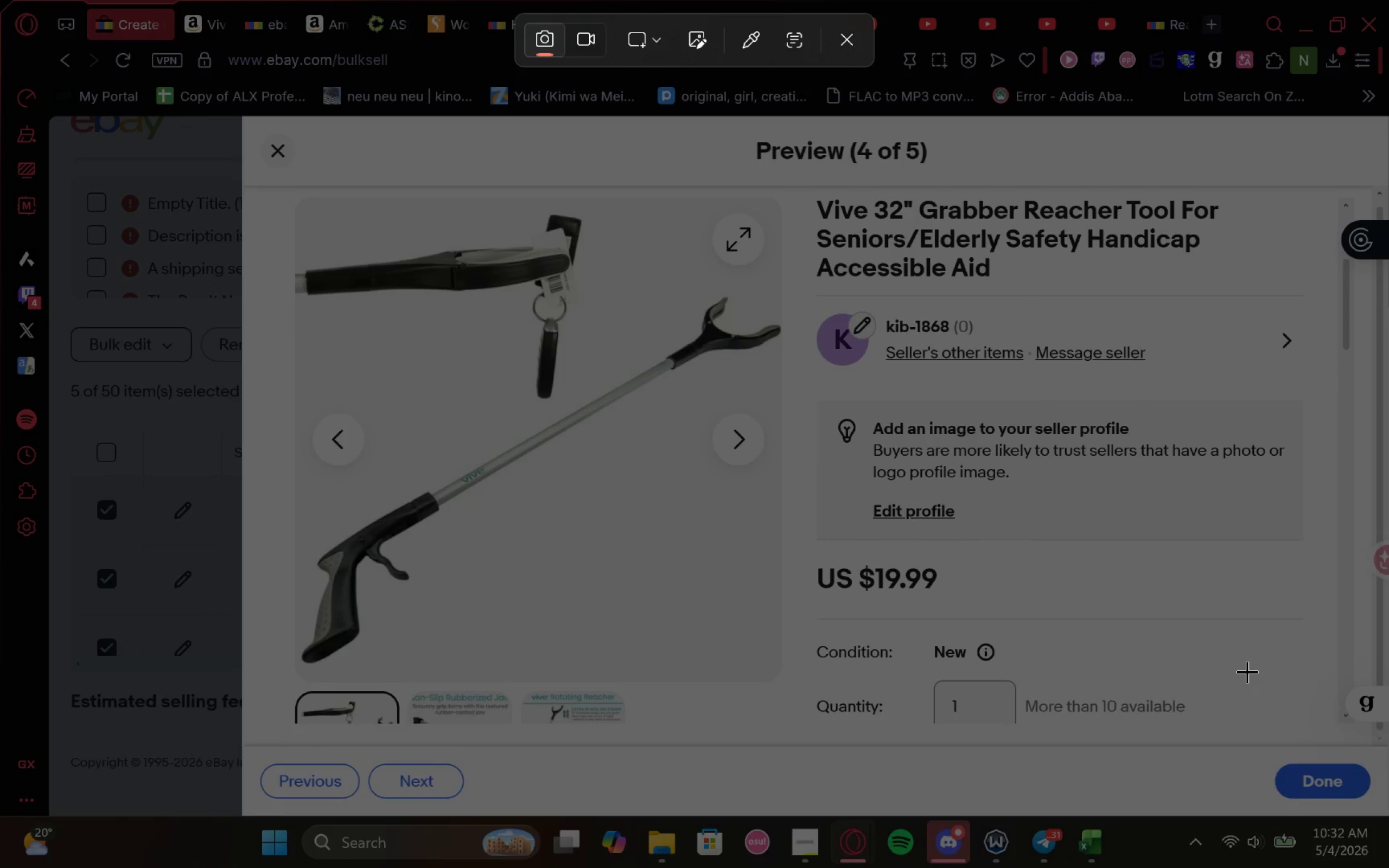 
left_click_drag(start_coordinate=[243, 186], to_coordinate=[1341, 748])
 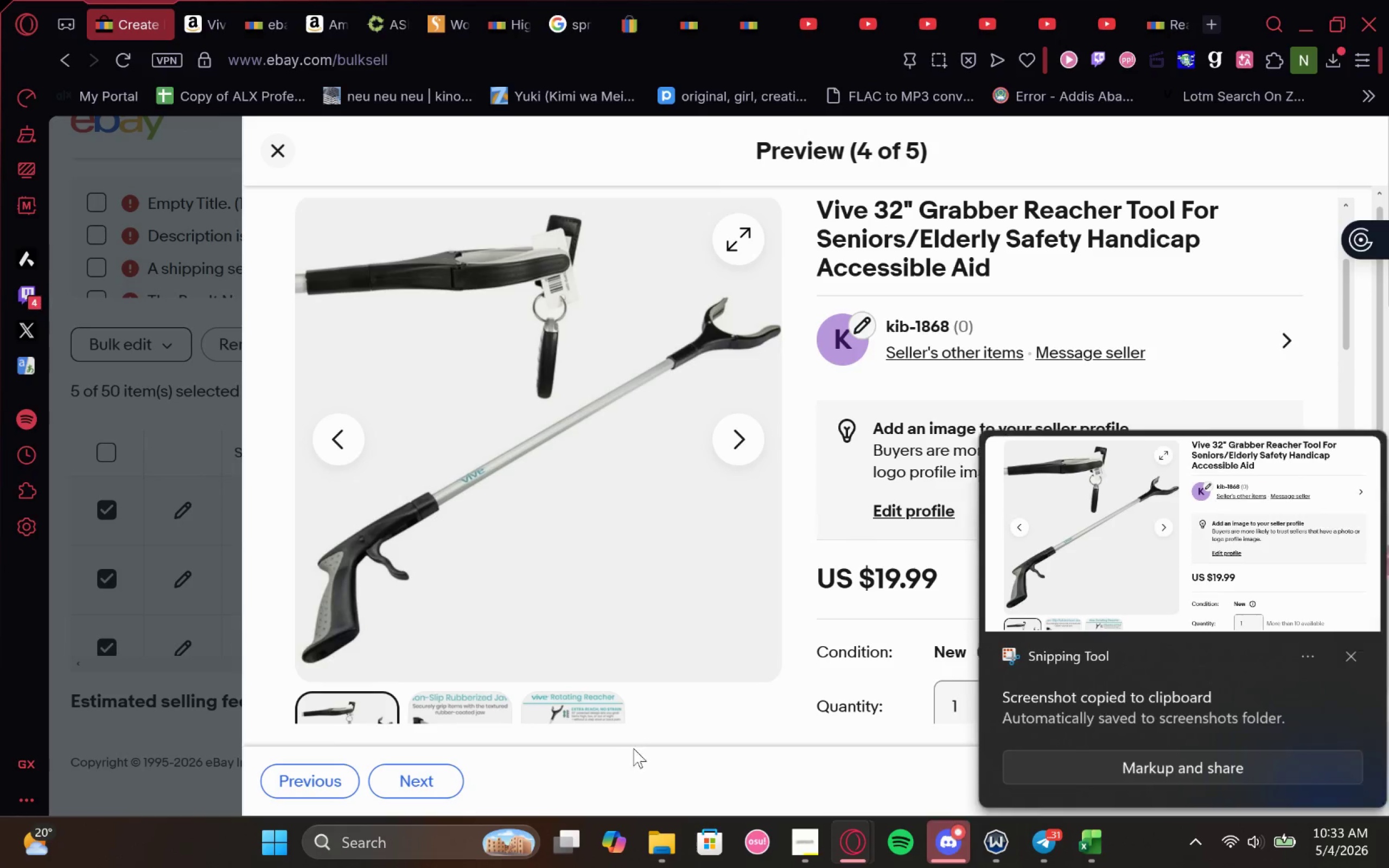 
left_click([414, 785])
 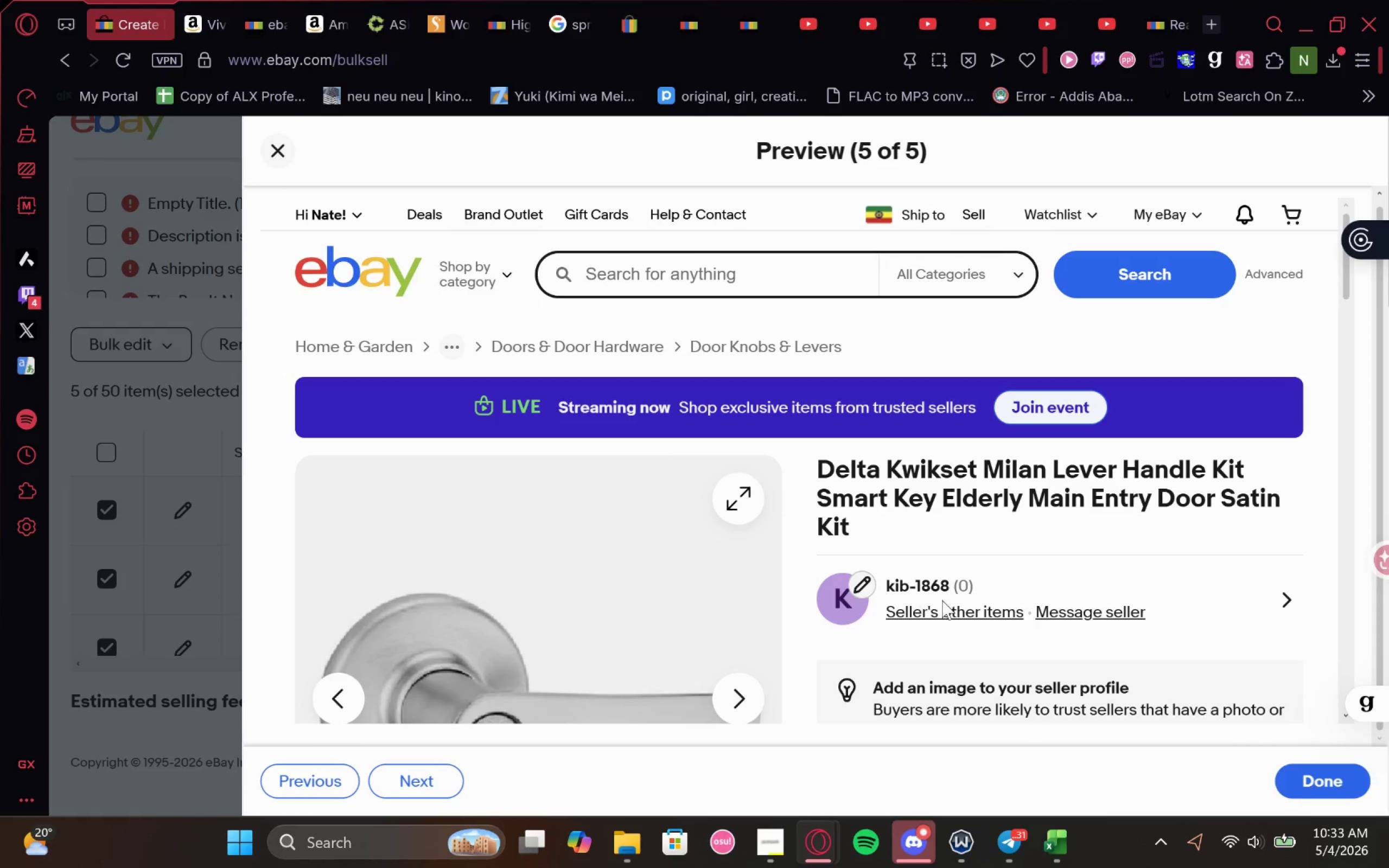 
wait(21.4)
 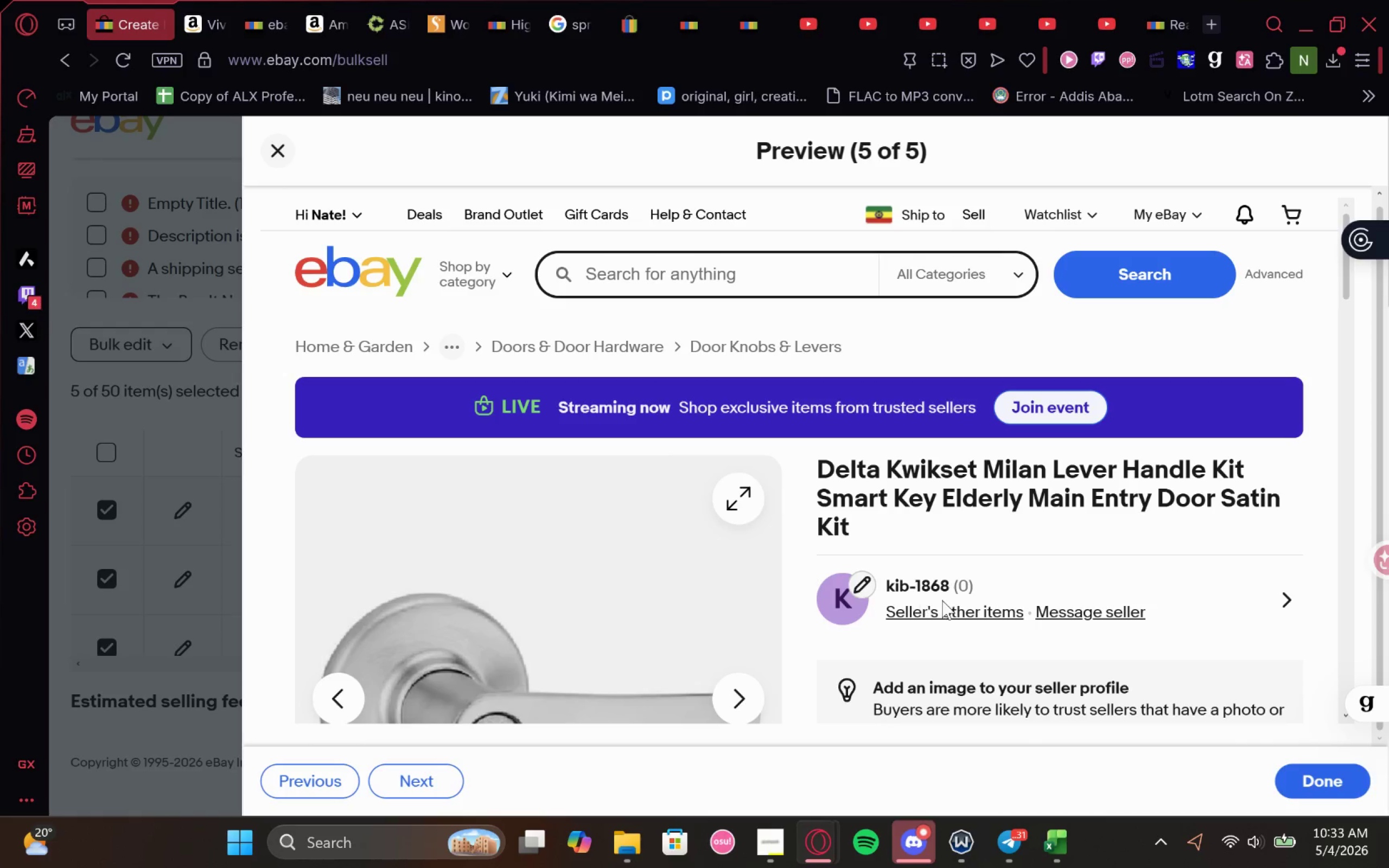 
key(Meta+Shift+ShiftLeft)
 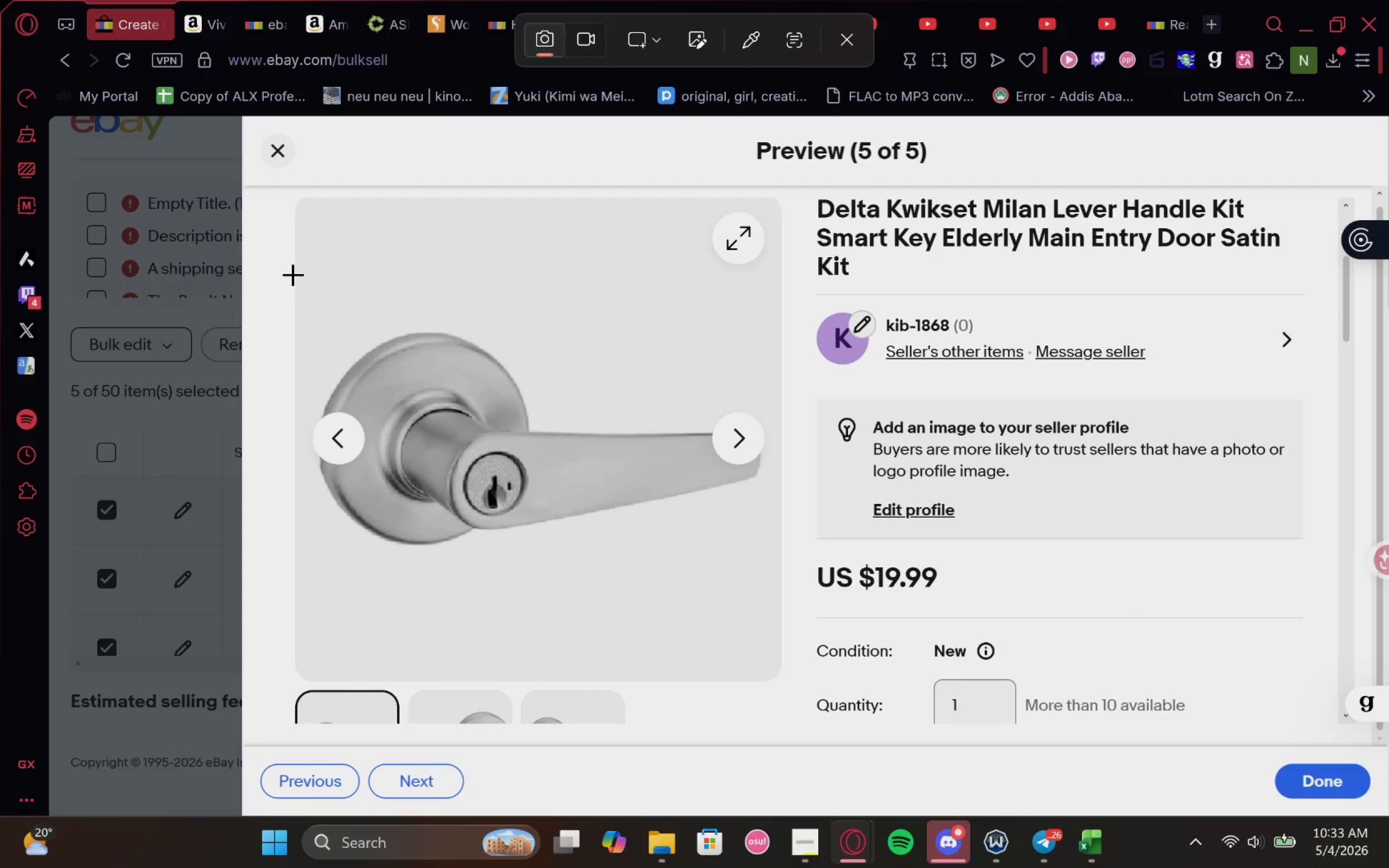 
key(Meta+MetaLeft)
 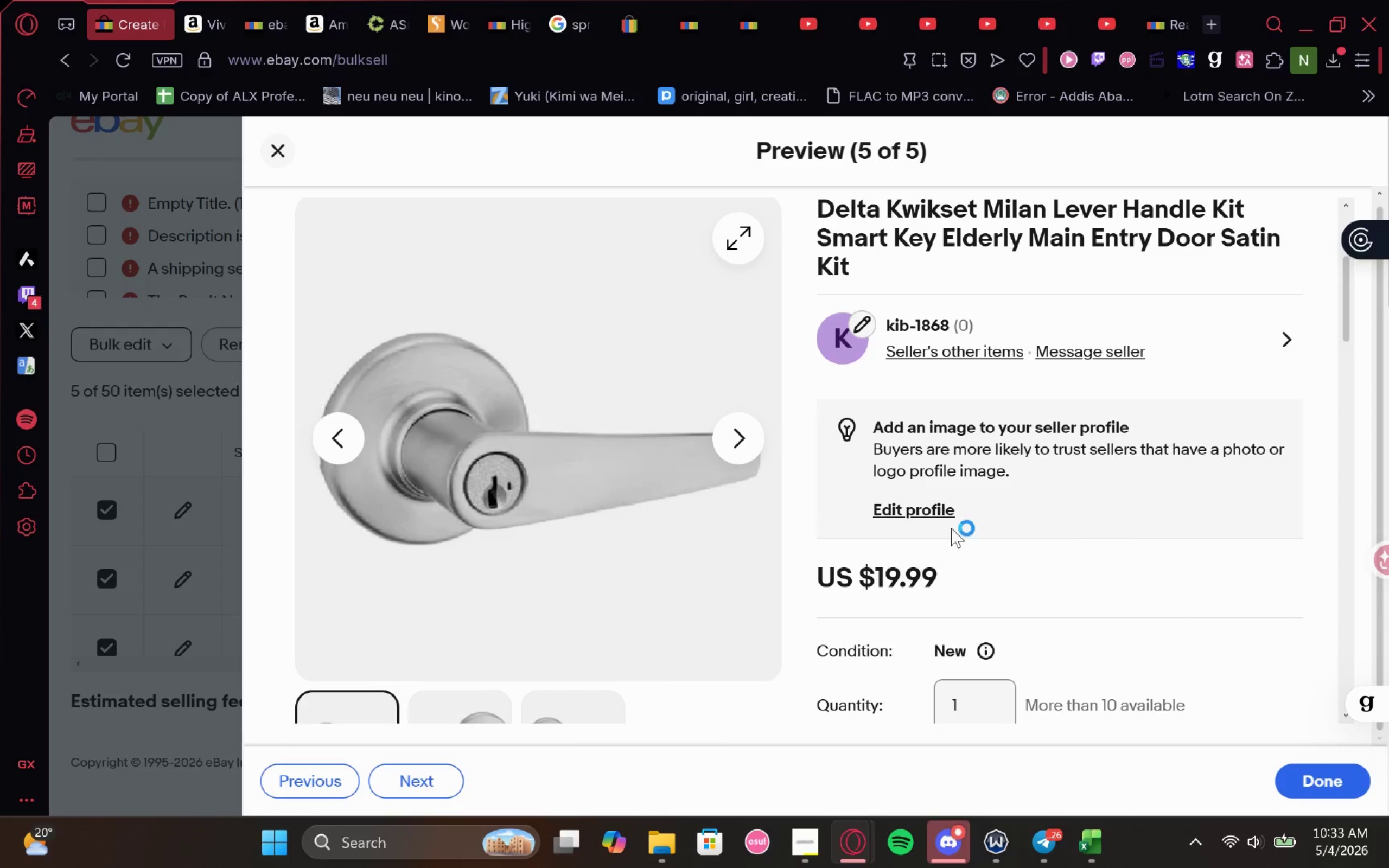 
key(Meta+Shift+S)
 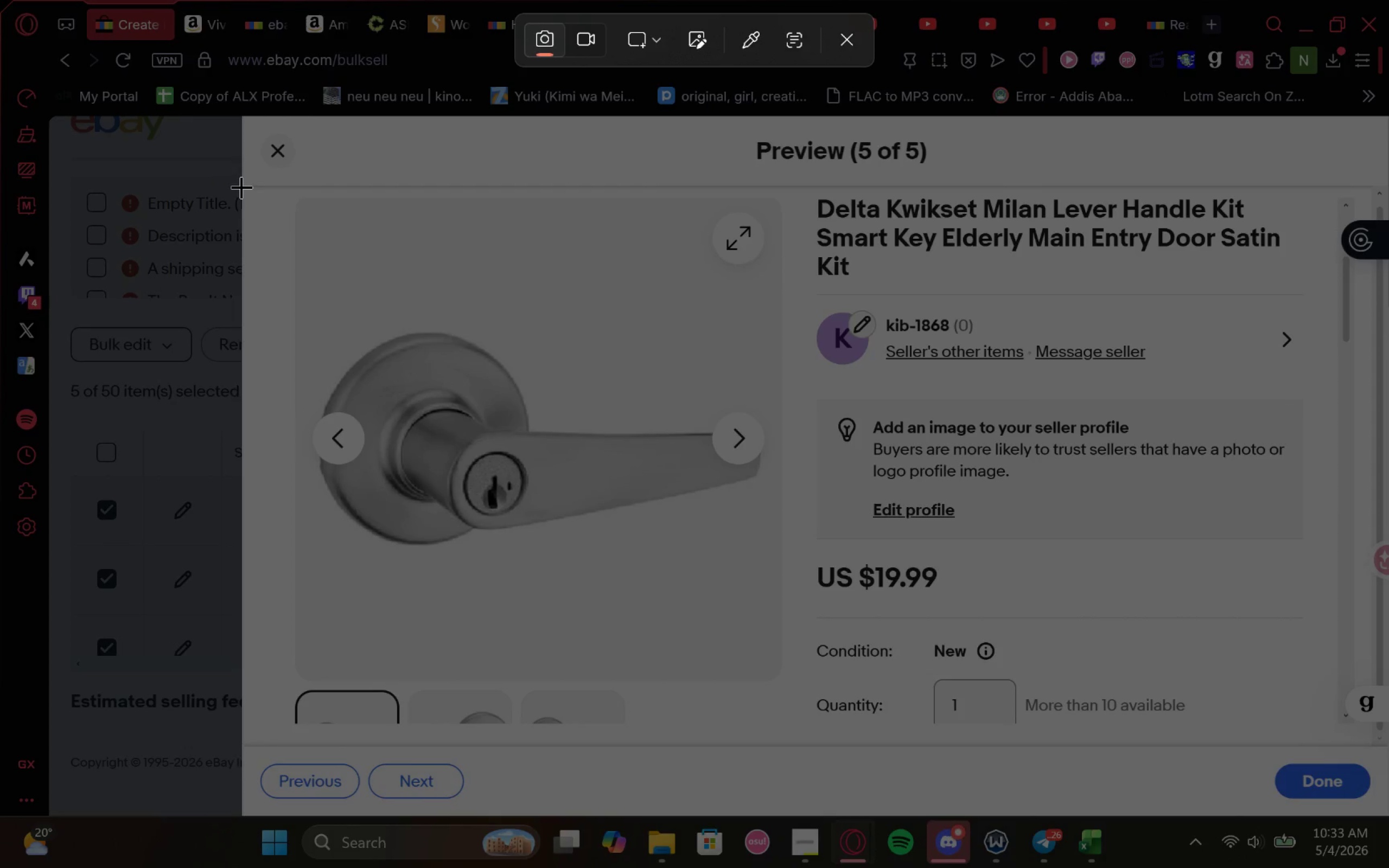 
left_click_drag(start_coordinate=[241, 187], to_coordinate=[1331, 743])
 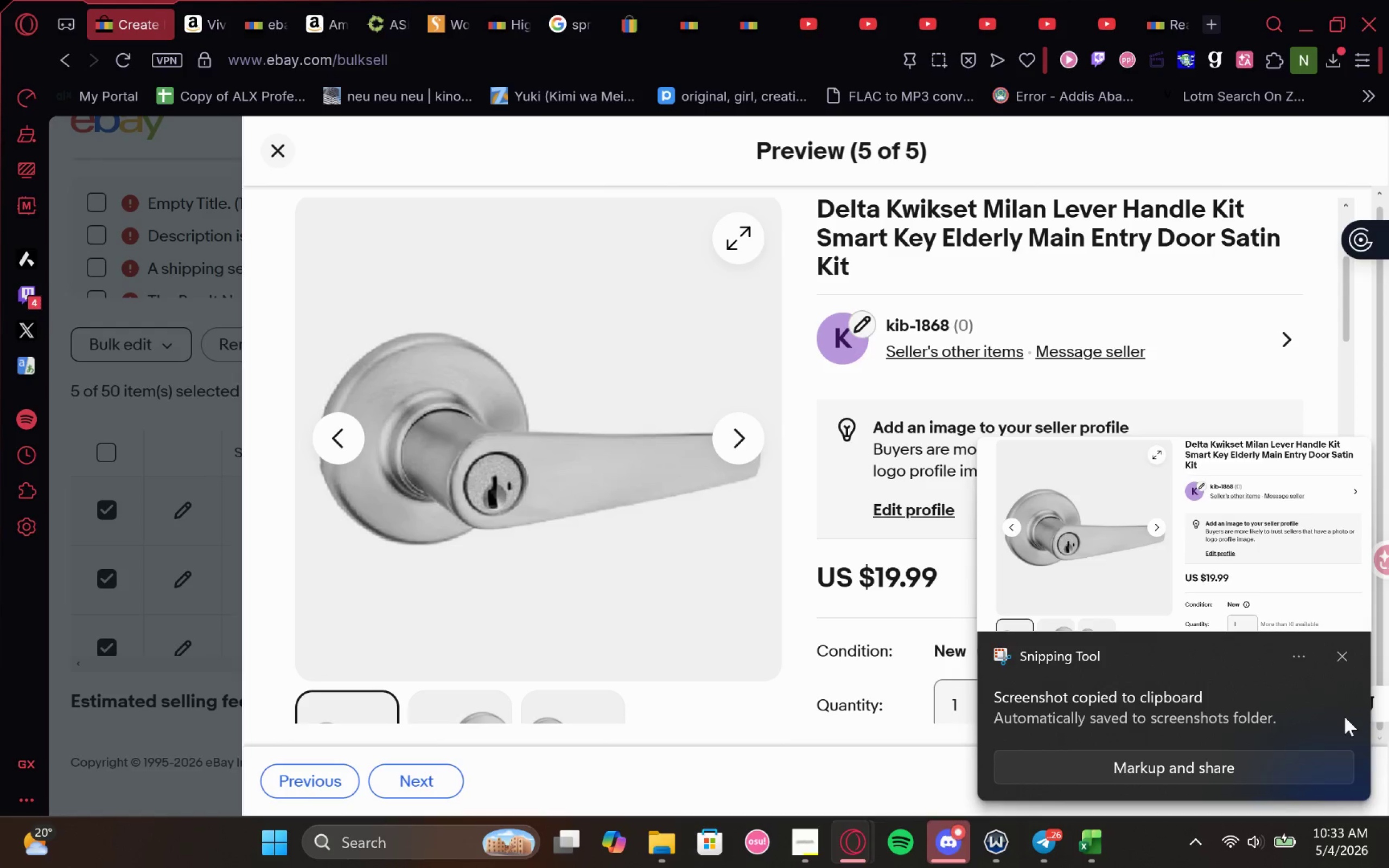 
left_click([1346, 653])
 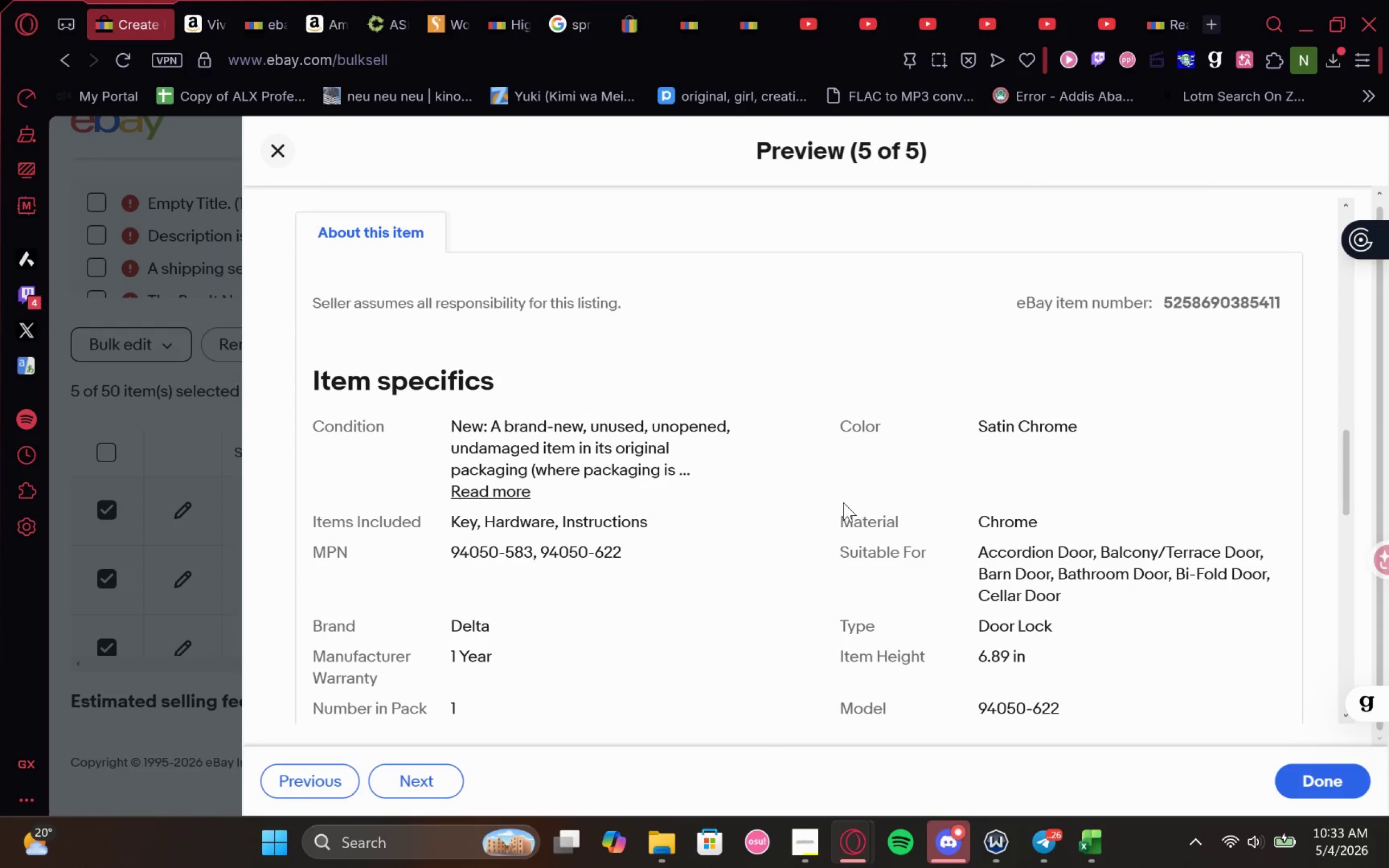 
wait(9.66)
 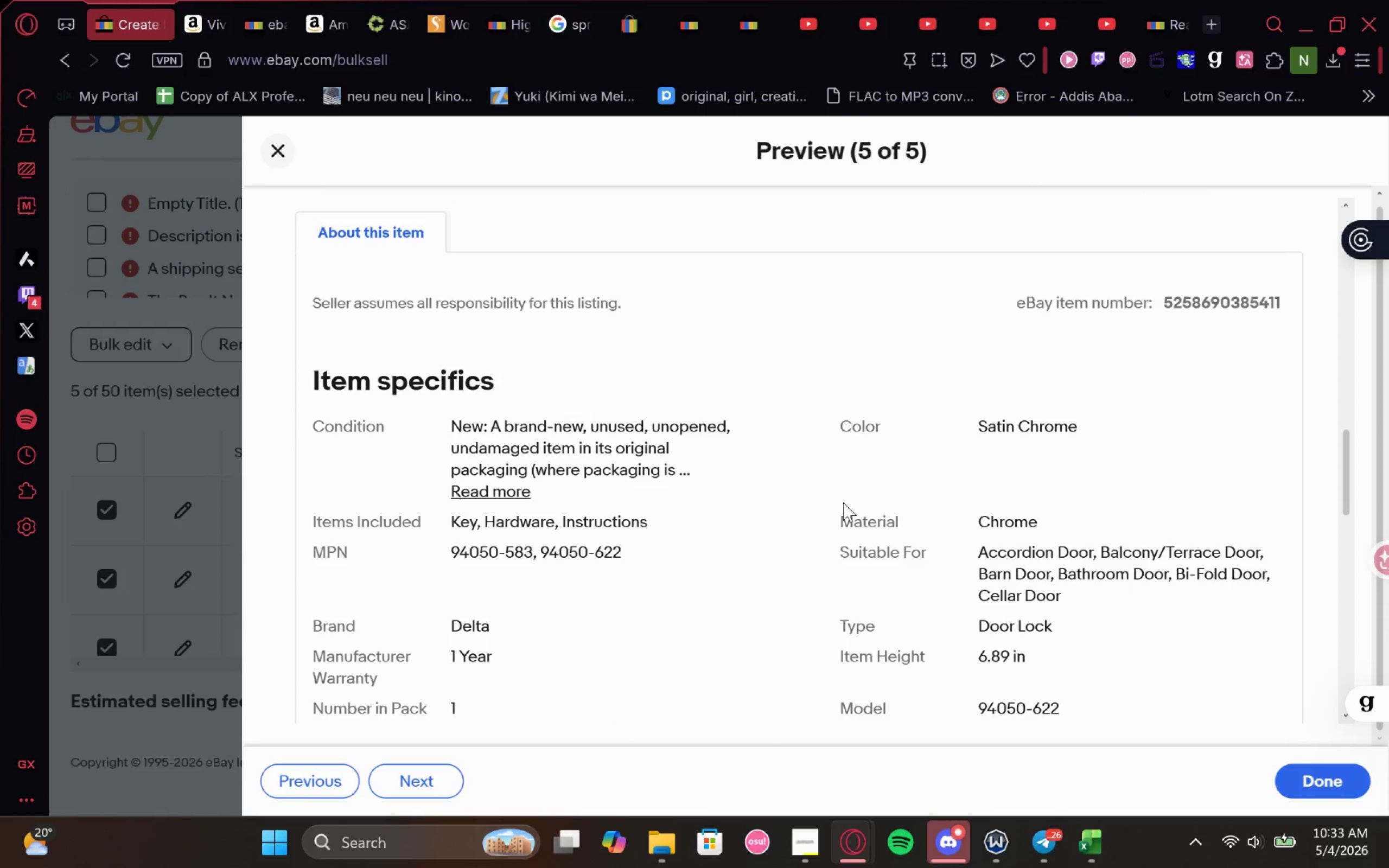 
key(Meta+MetaLeft)
 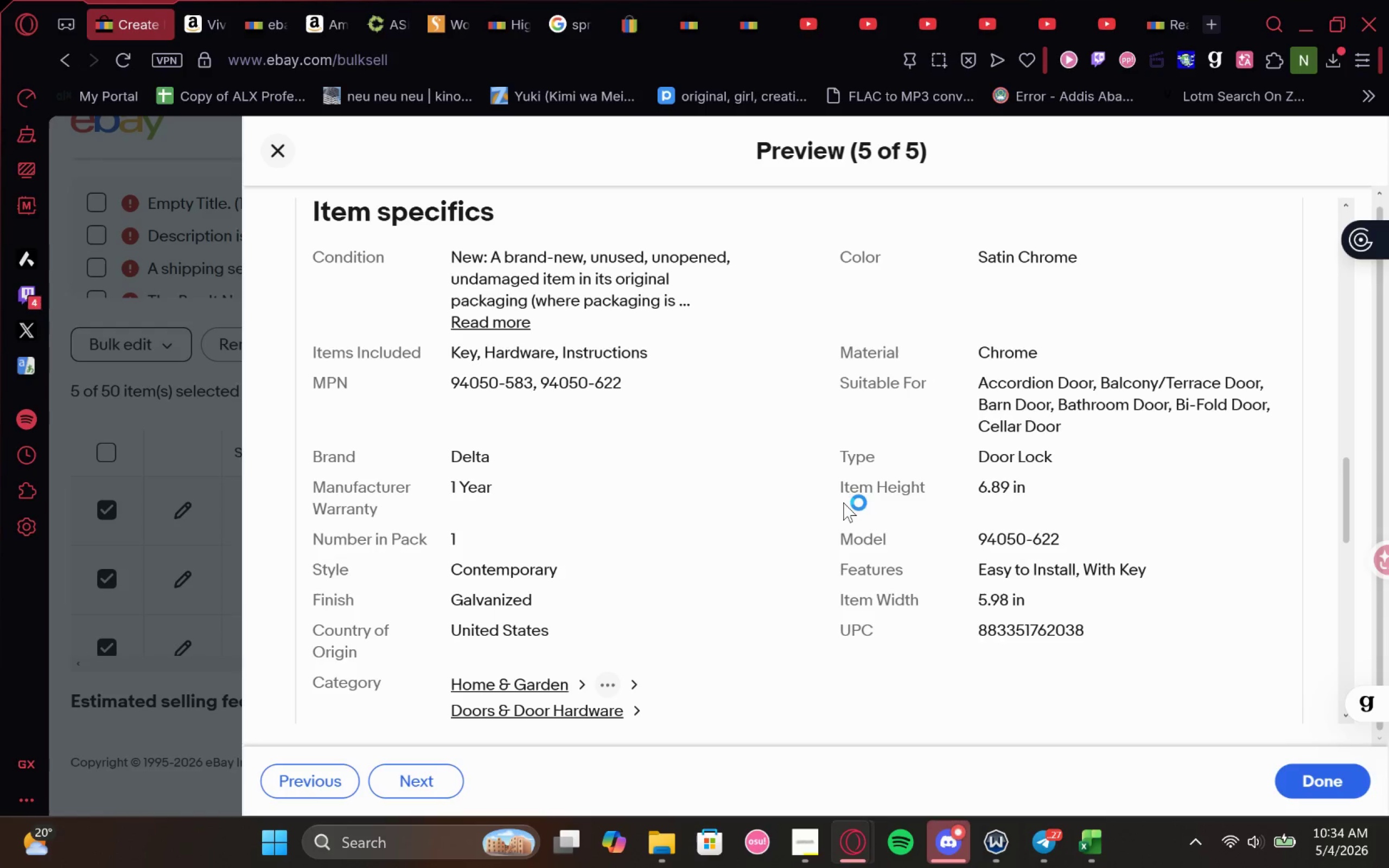 
key(Meta+Shift+S)
 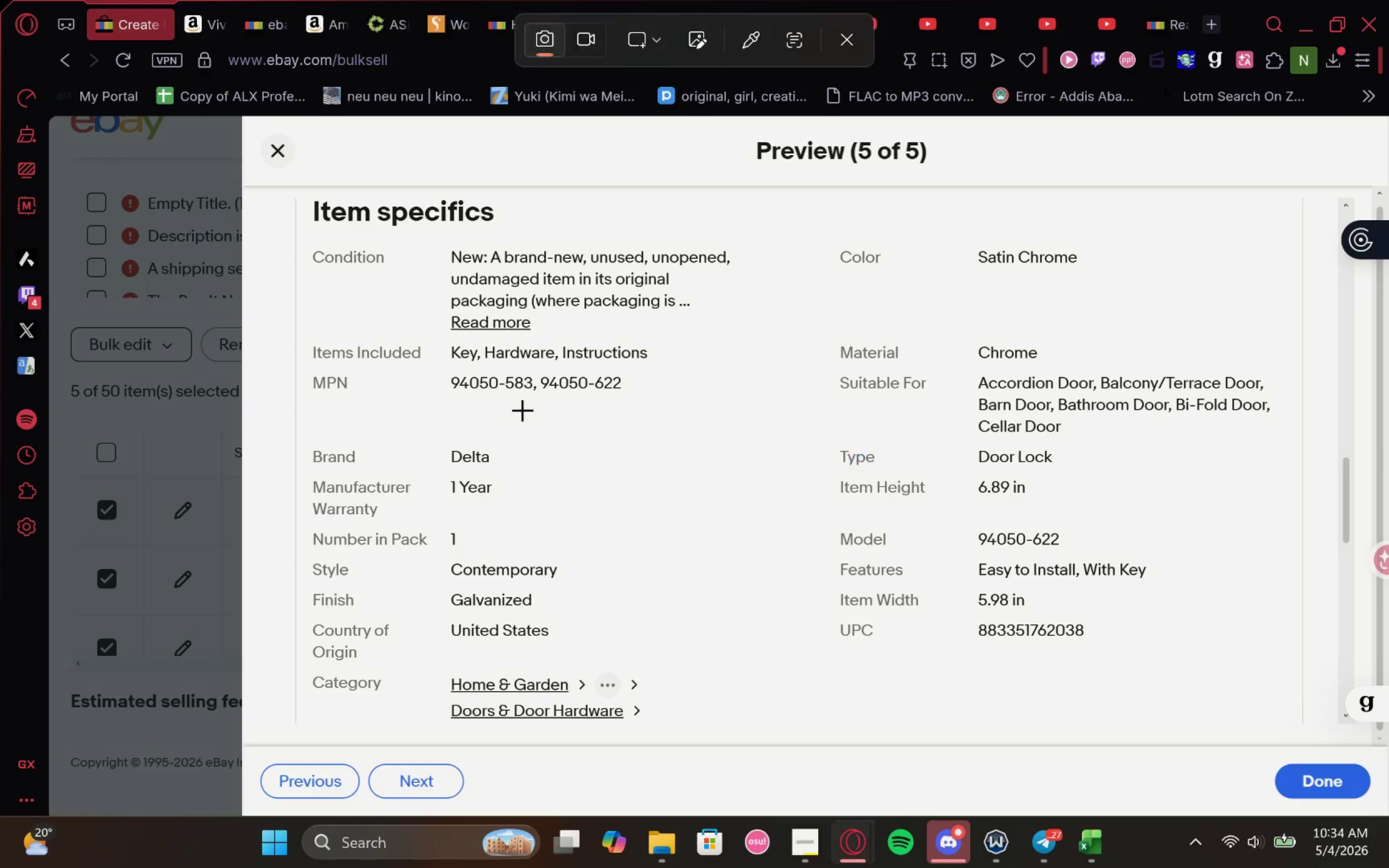 
key(Meta+Shift+ShiftLeft)
 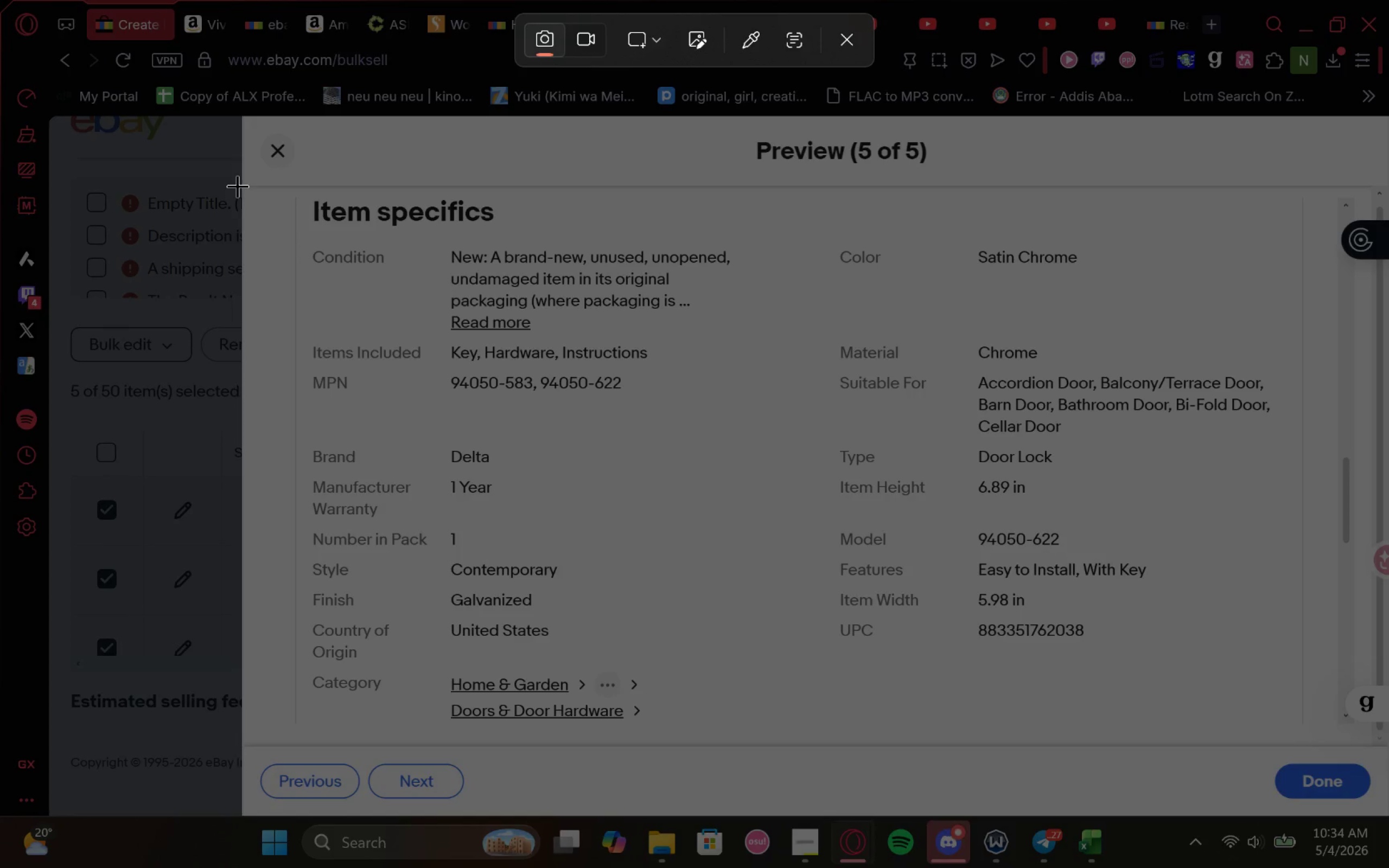 
left_click_drag(start_coordinate=[243, 186], to_coordinate=[1334, 744])
 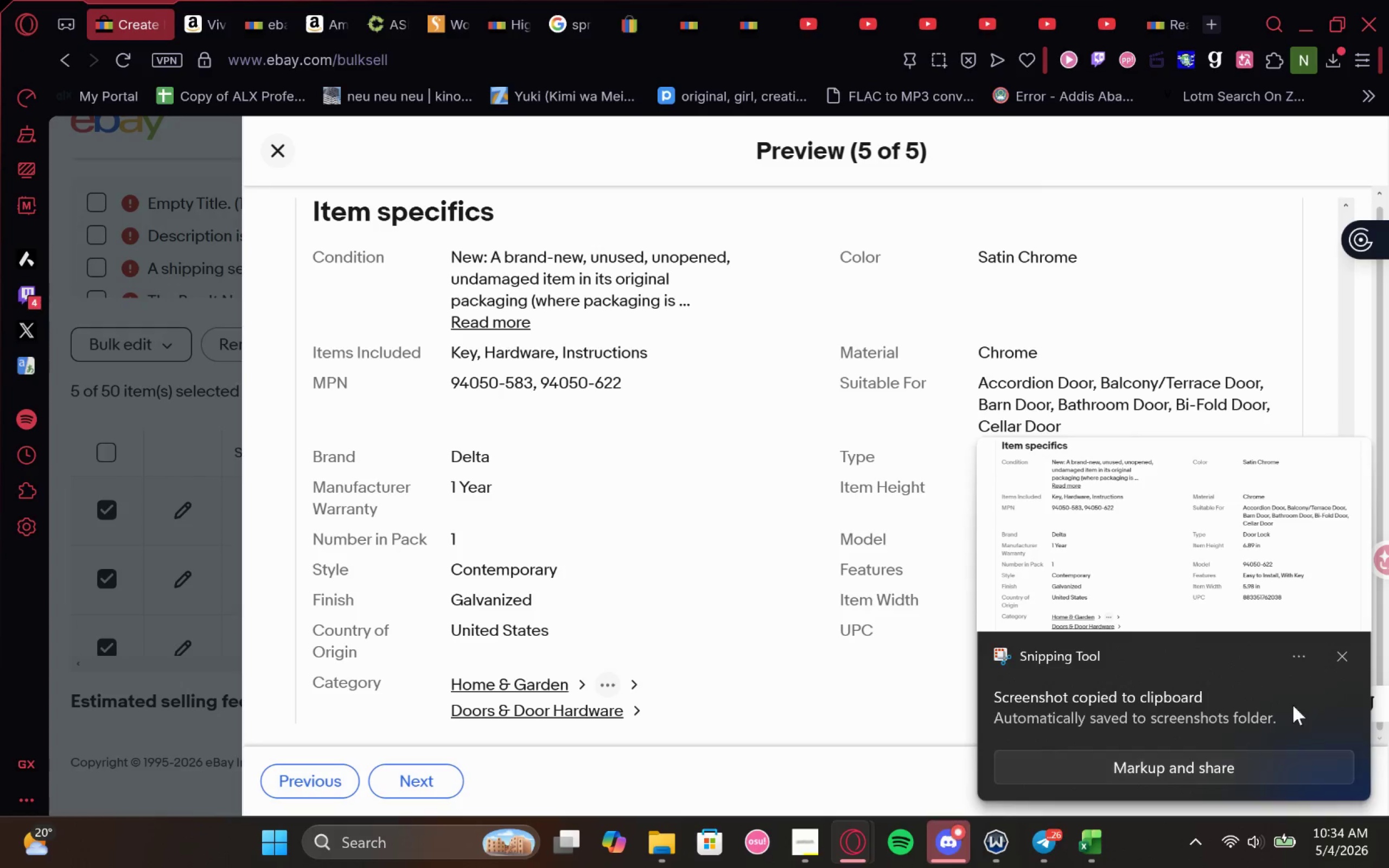 
left_click([1336, 650])
 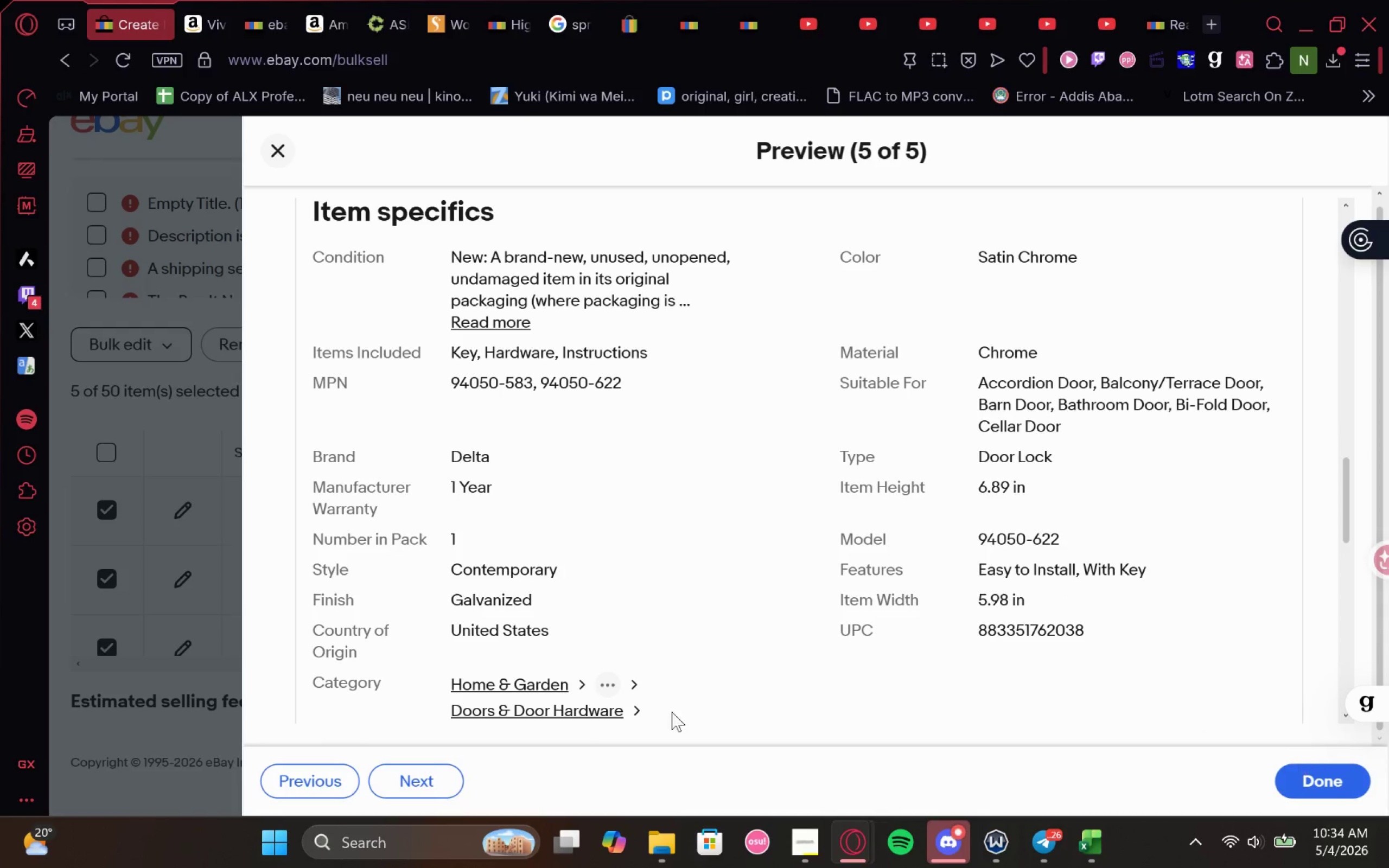 
left_click([427, 761])
 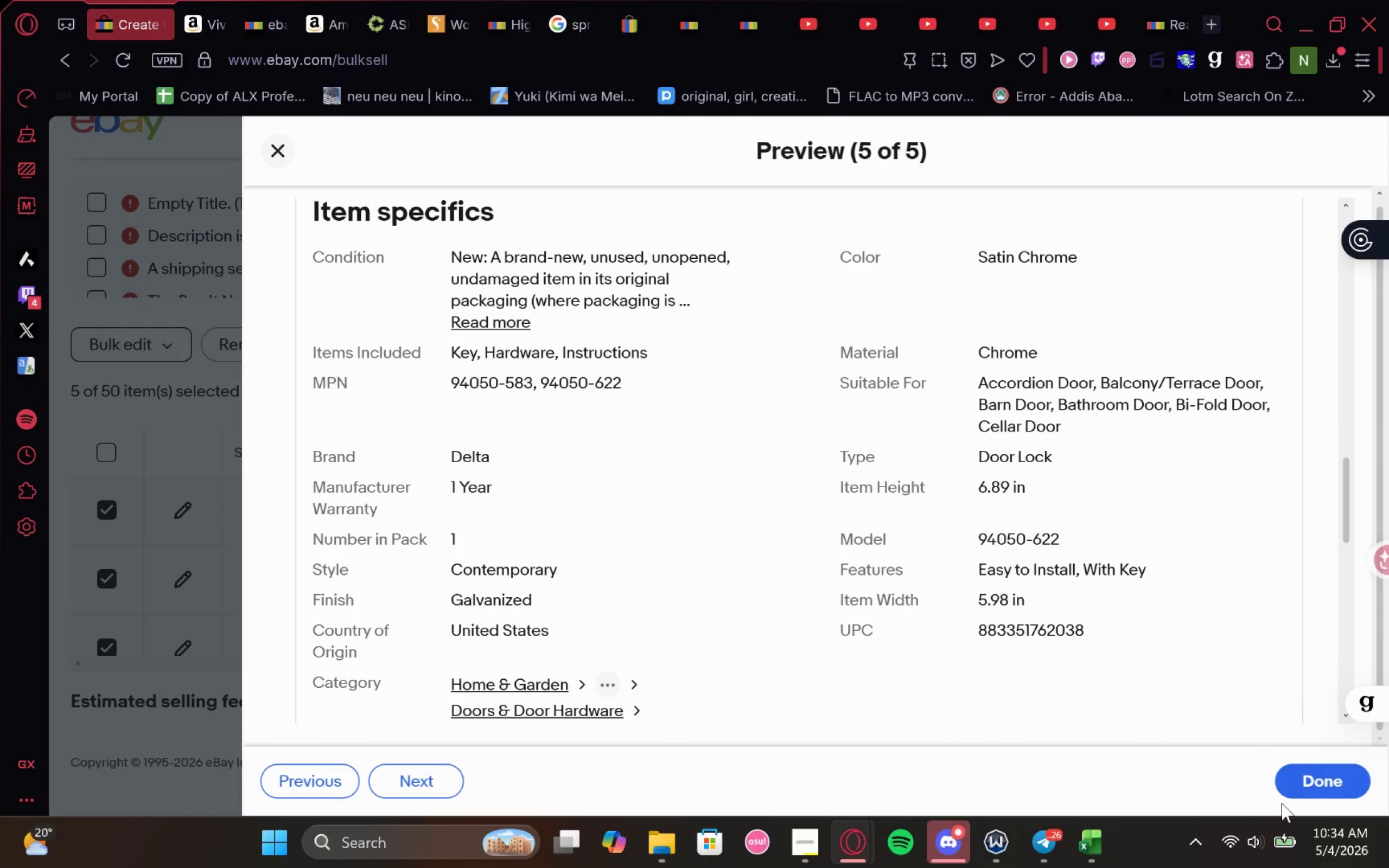 
left_click([1328, 786])
 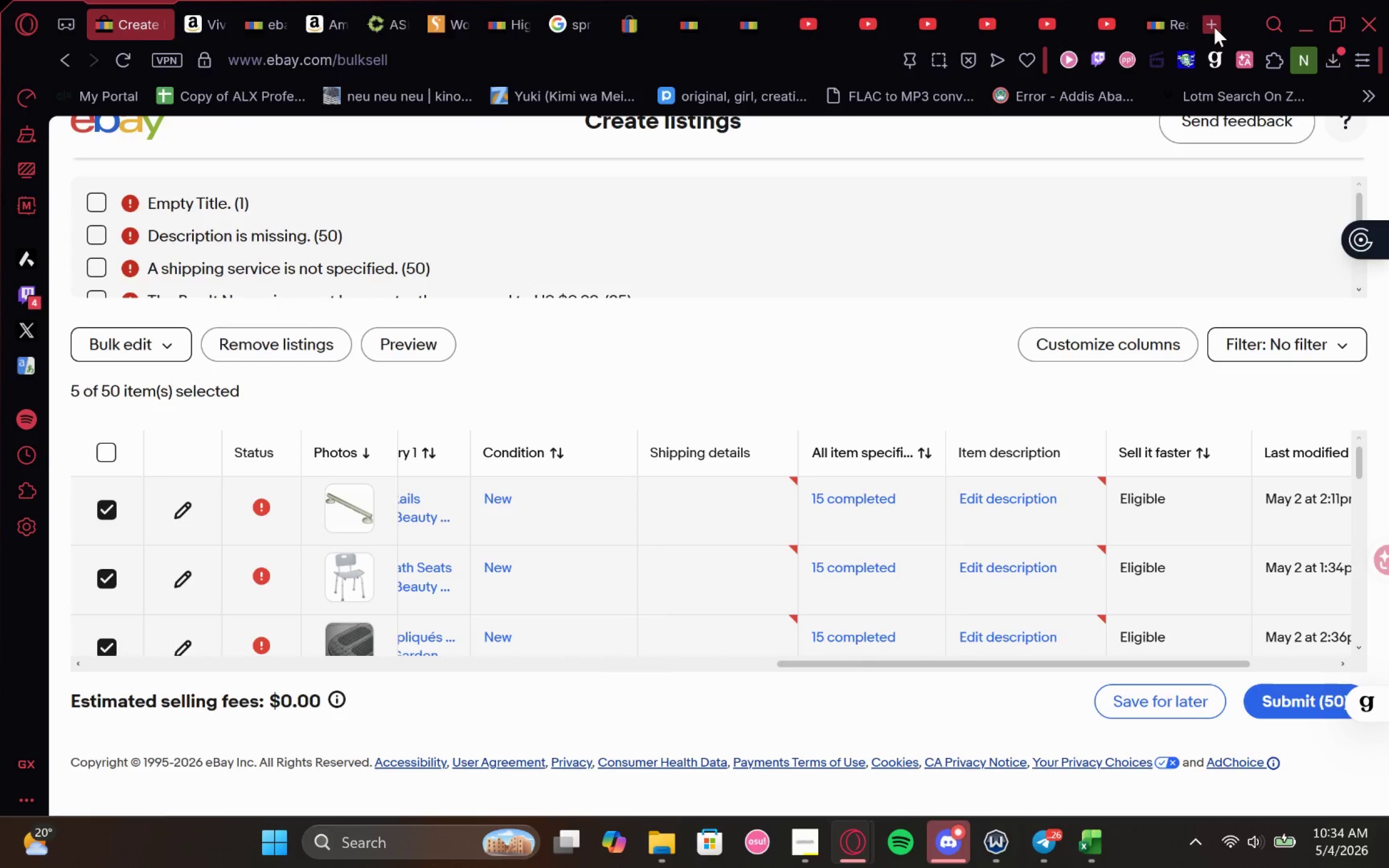 
type(doc)
 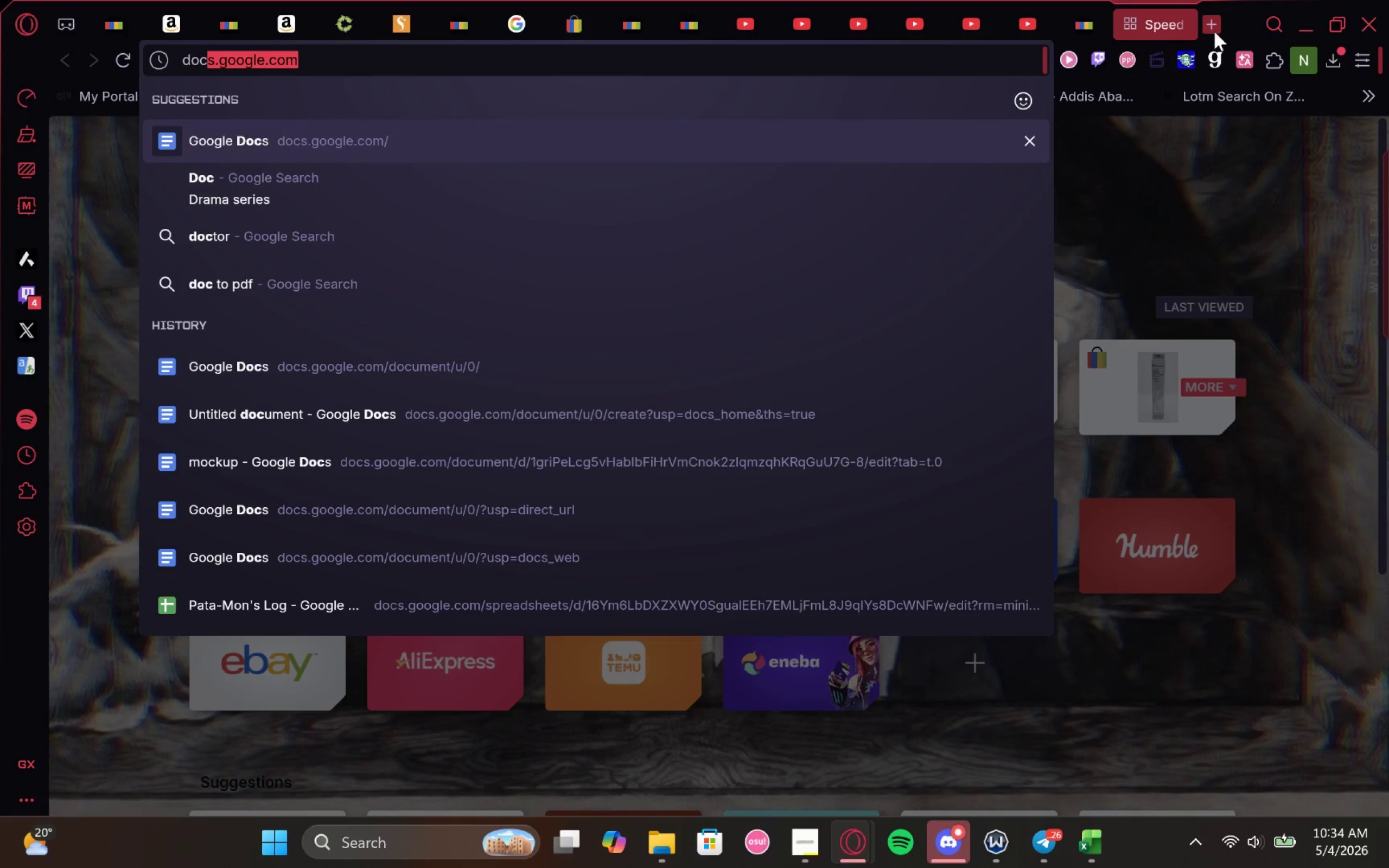 
key(Enter)
 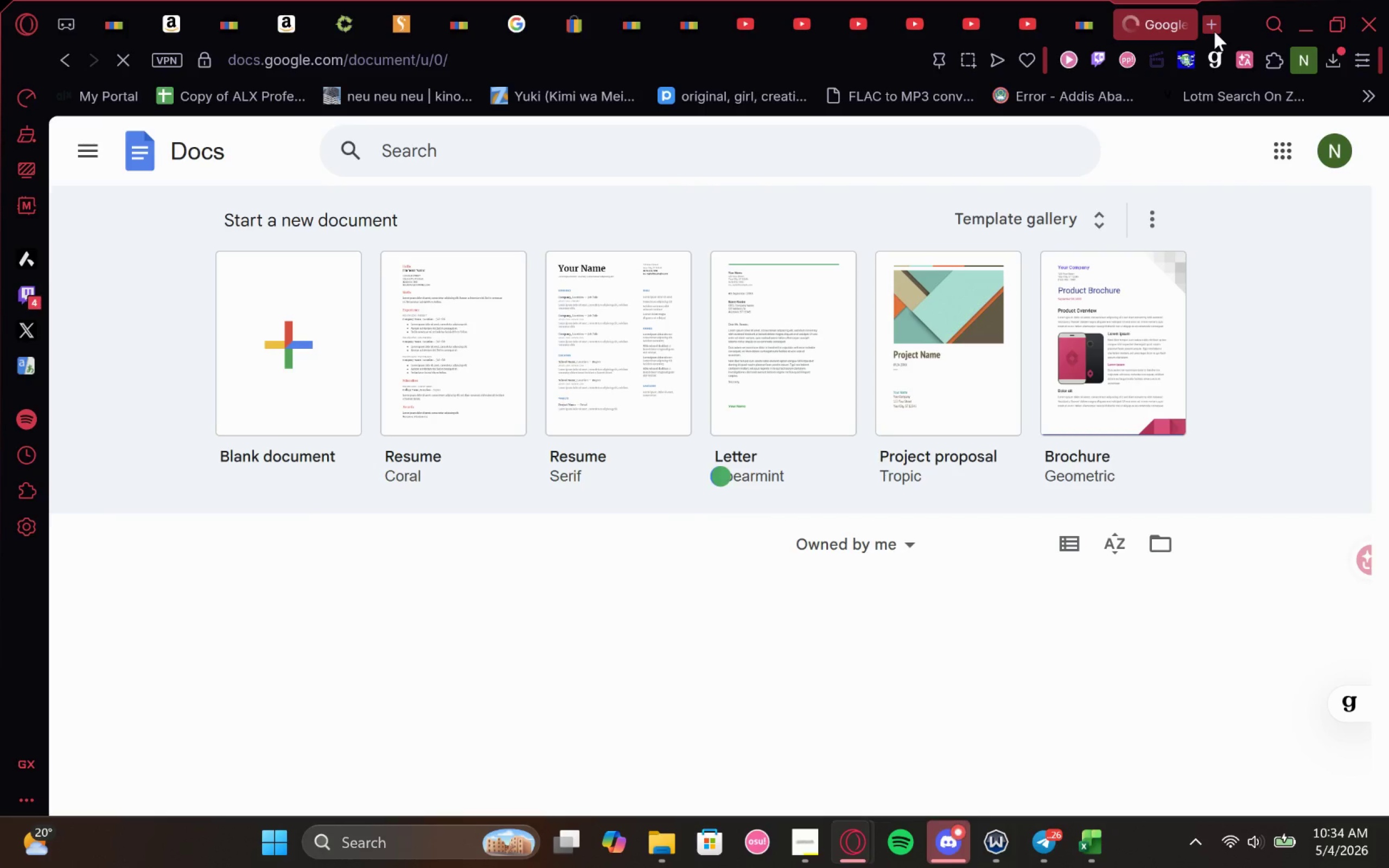 
wait(6.65)
 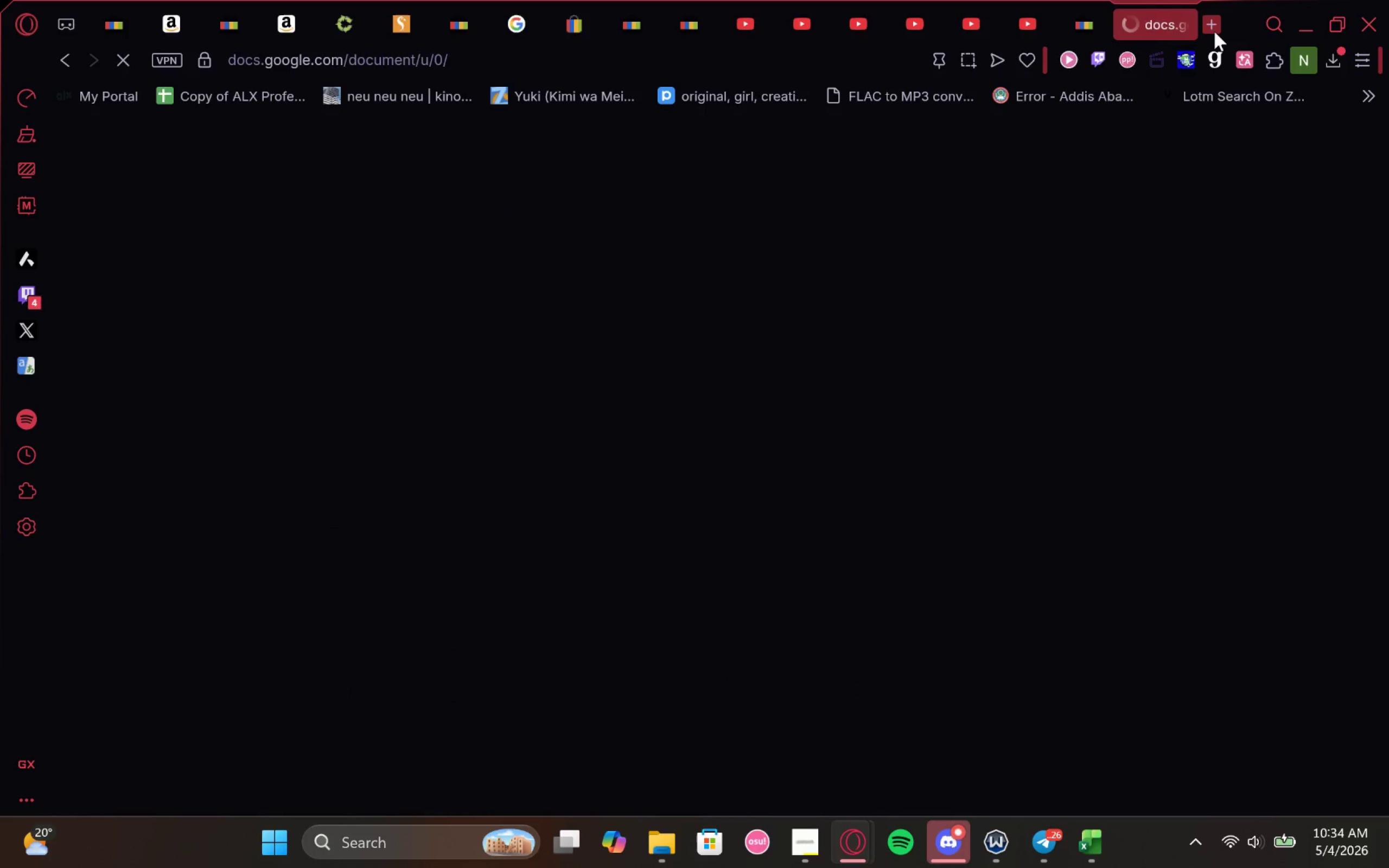 
left_click([294, 285])
 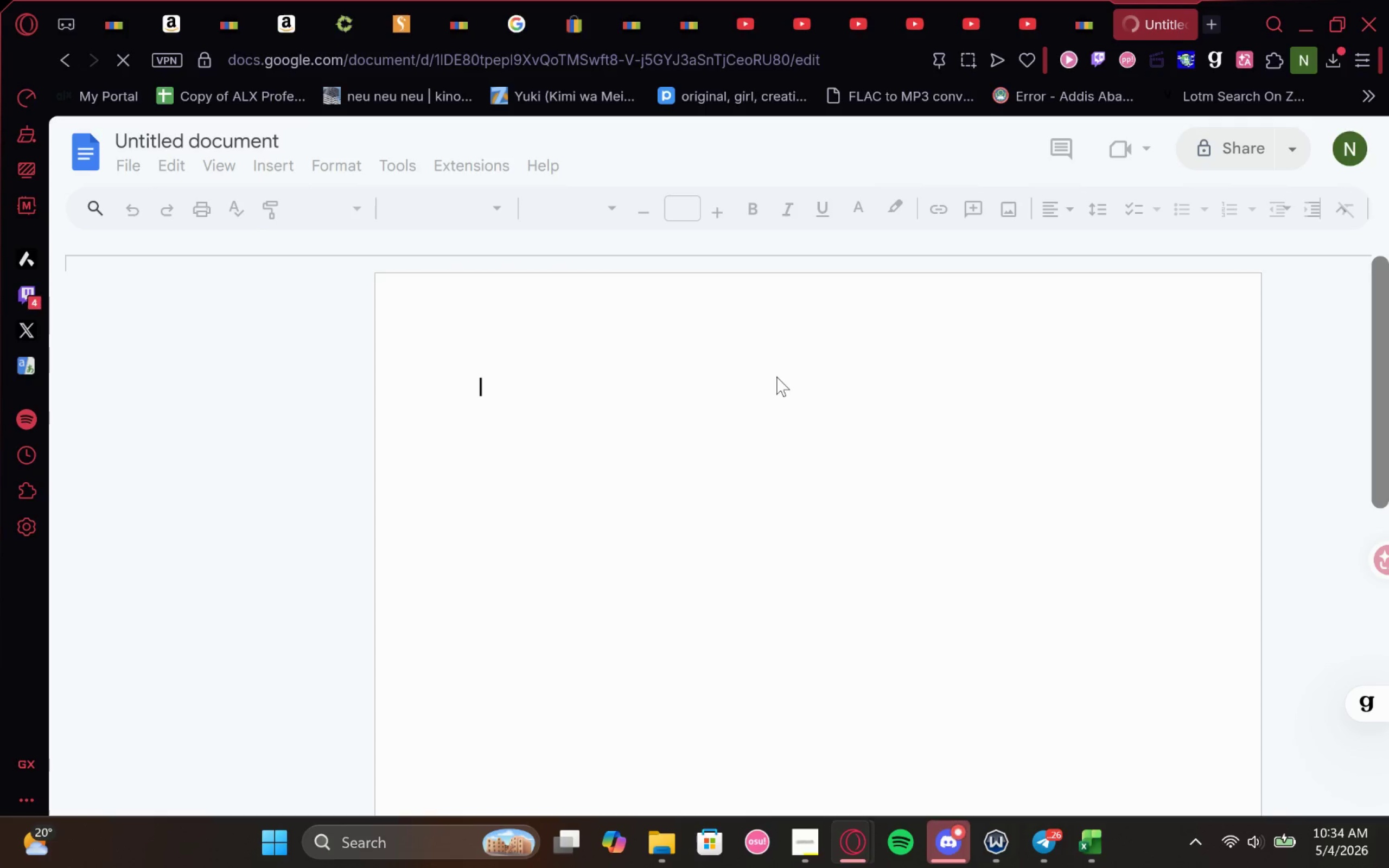 
wait(9.64)
 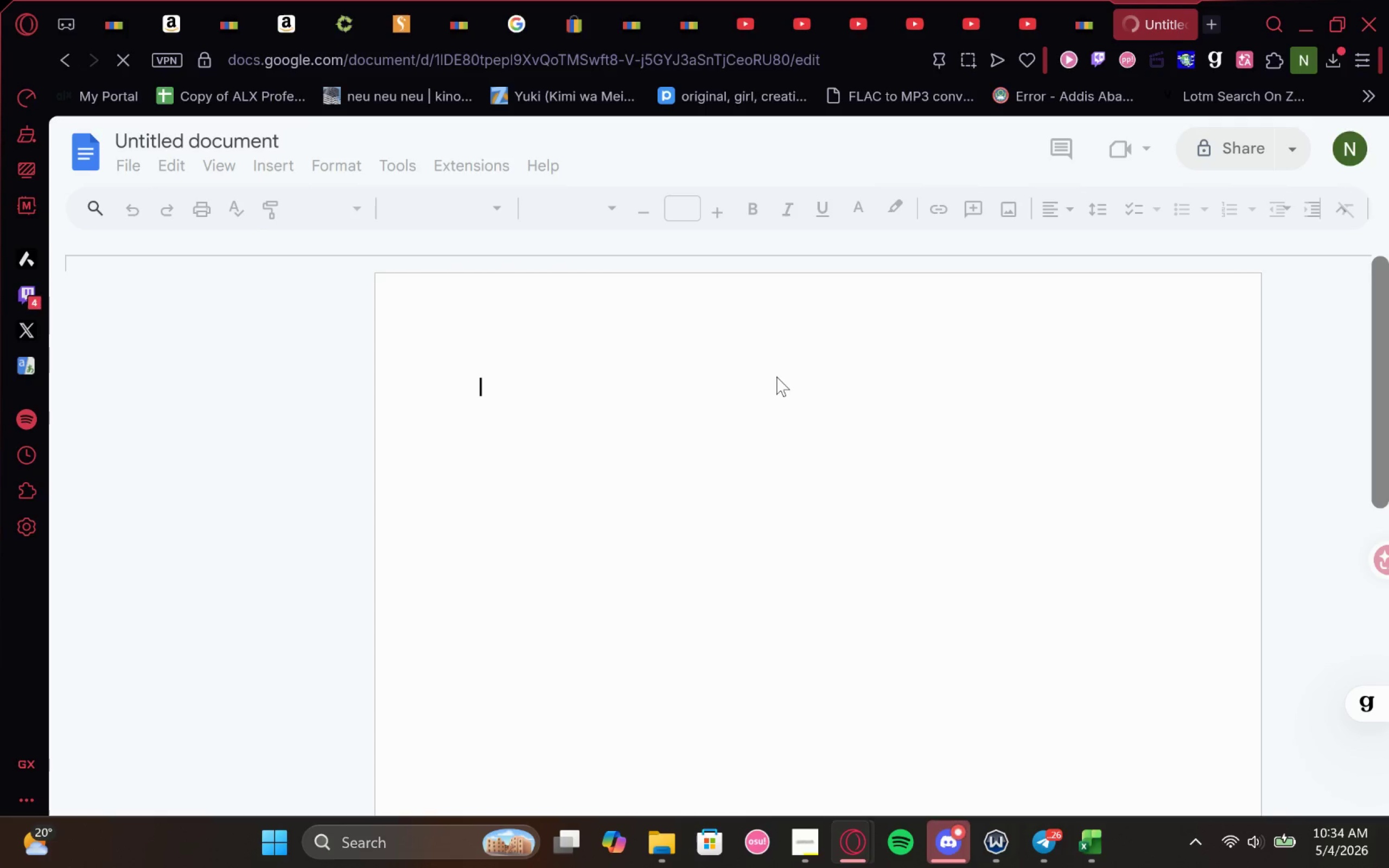 
left_click([650, 839])
 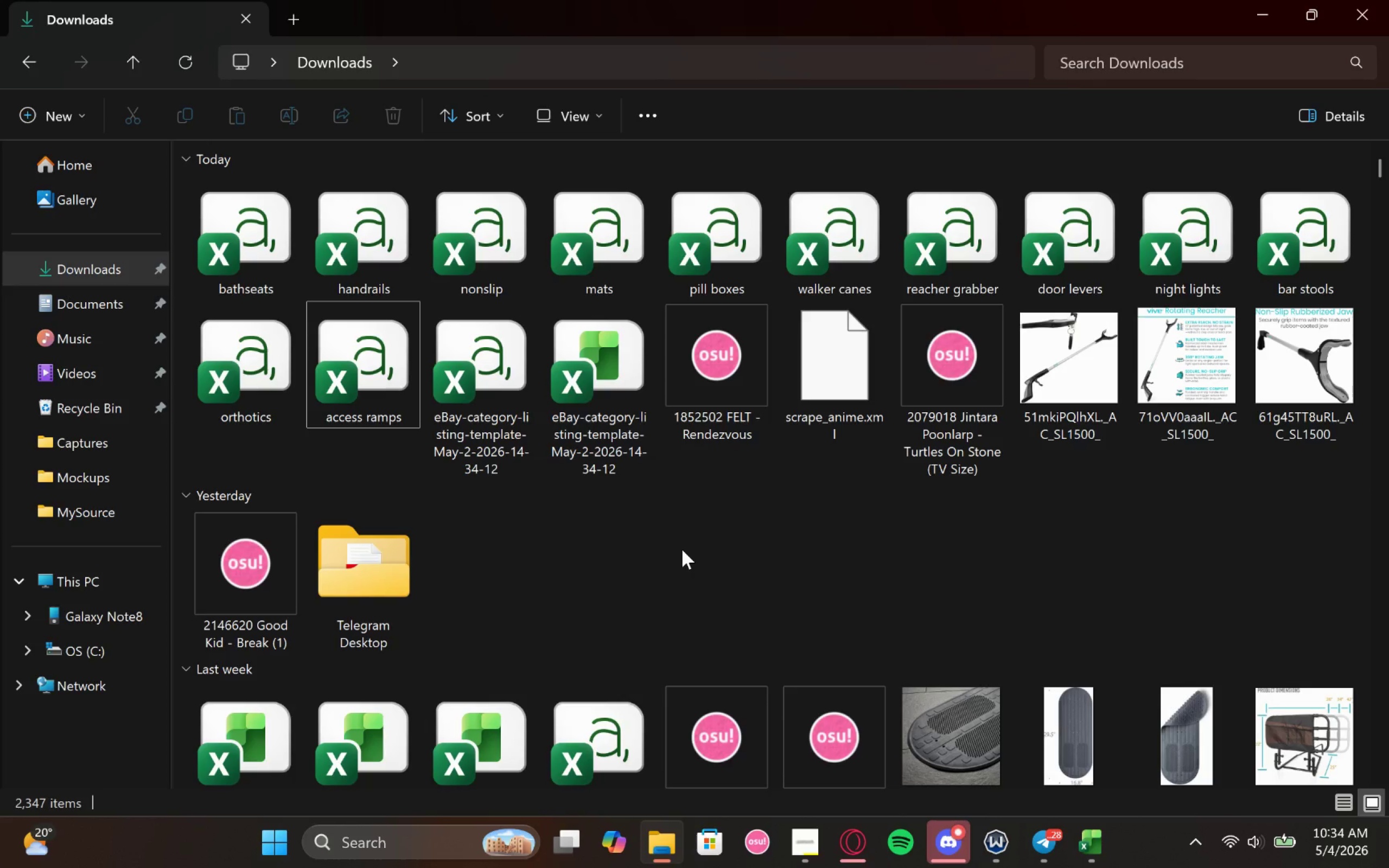 
wait(15.03)
 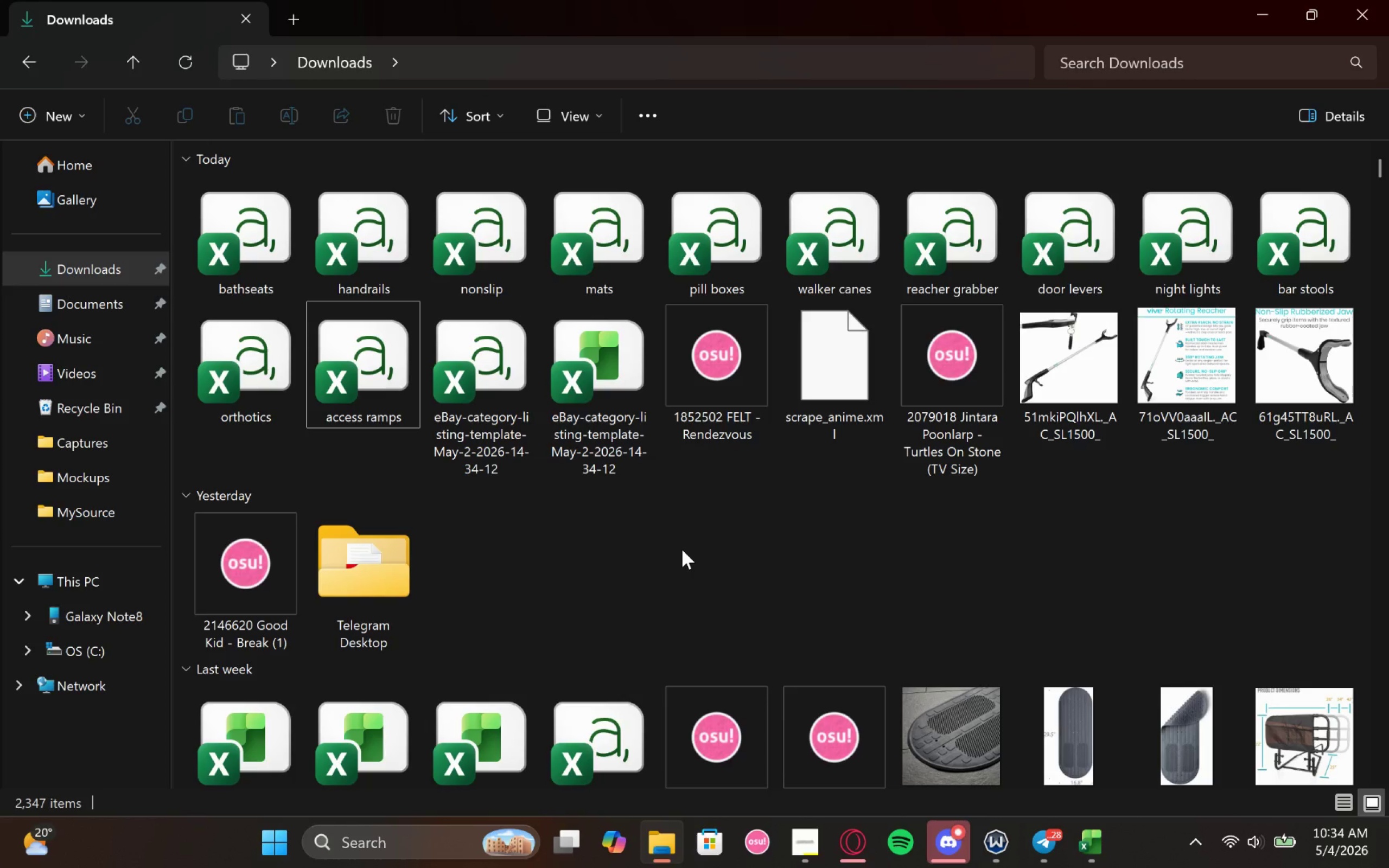 
left_click([817, 711])
 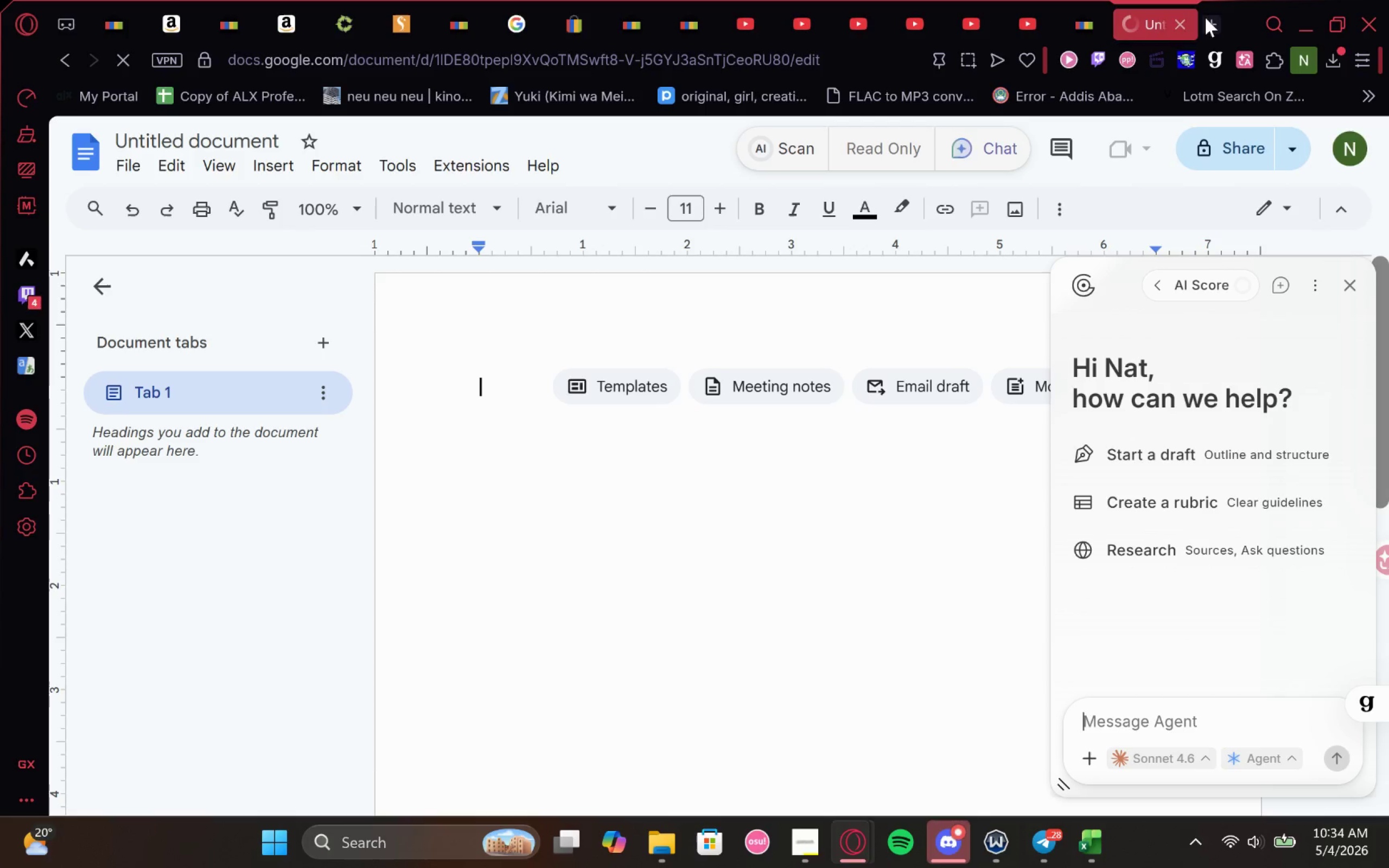 
left_click([1206, 23])
 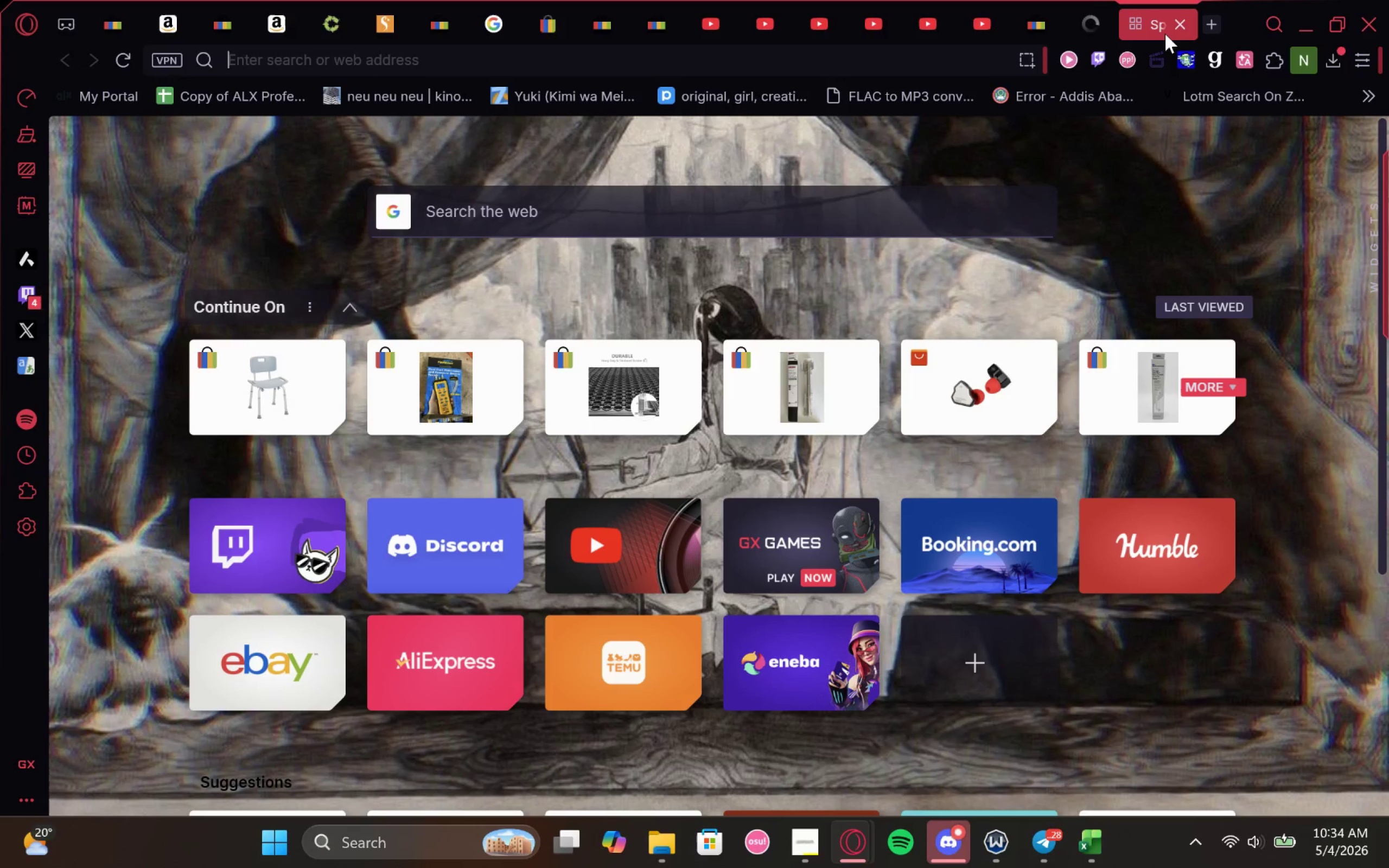 
type(csv me)
 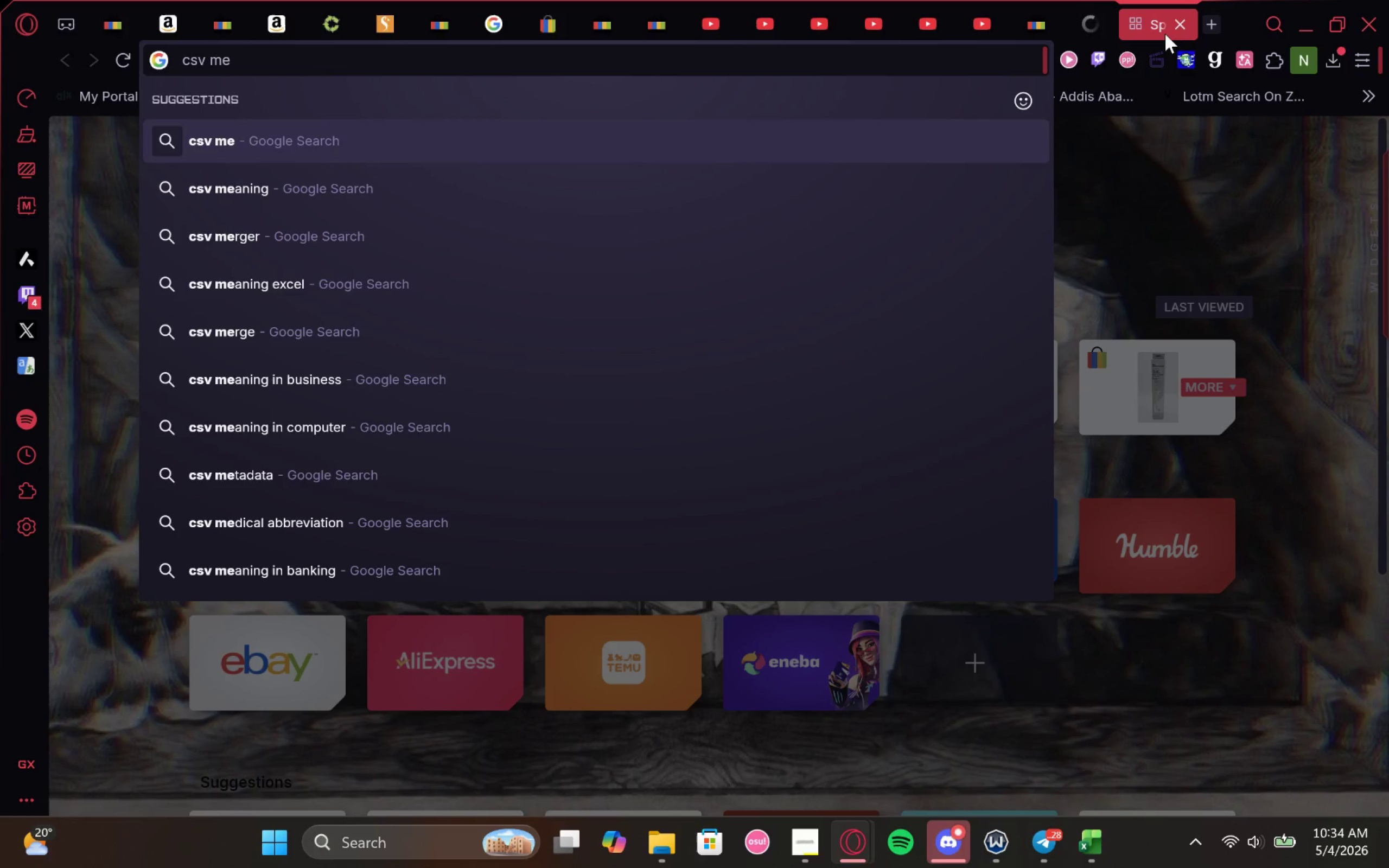 
key(ArrowDown)
 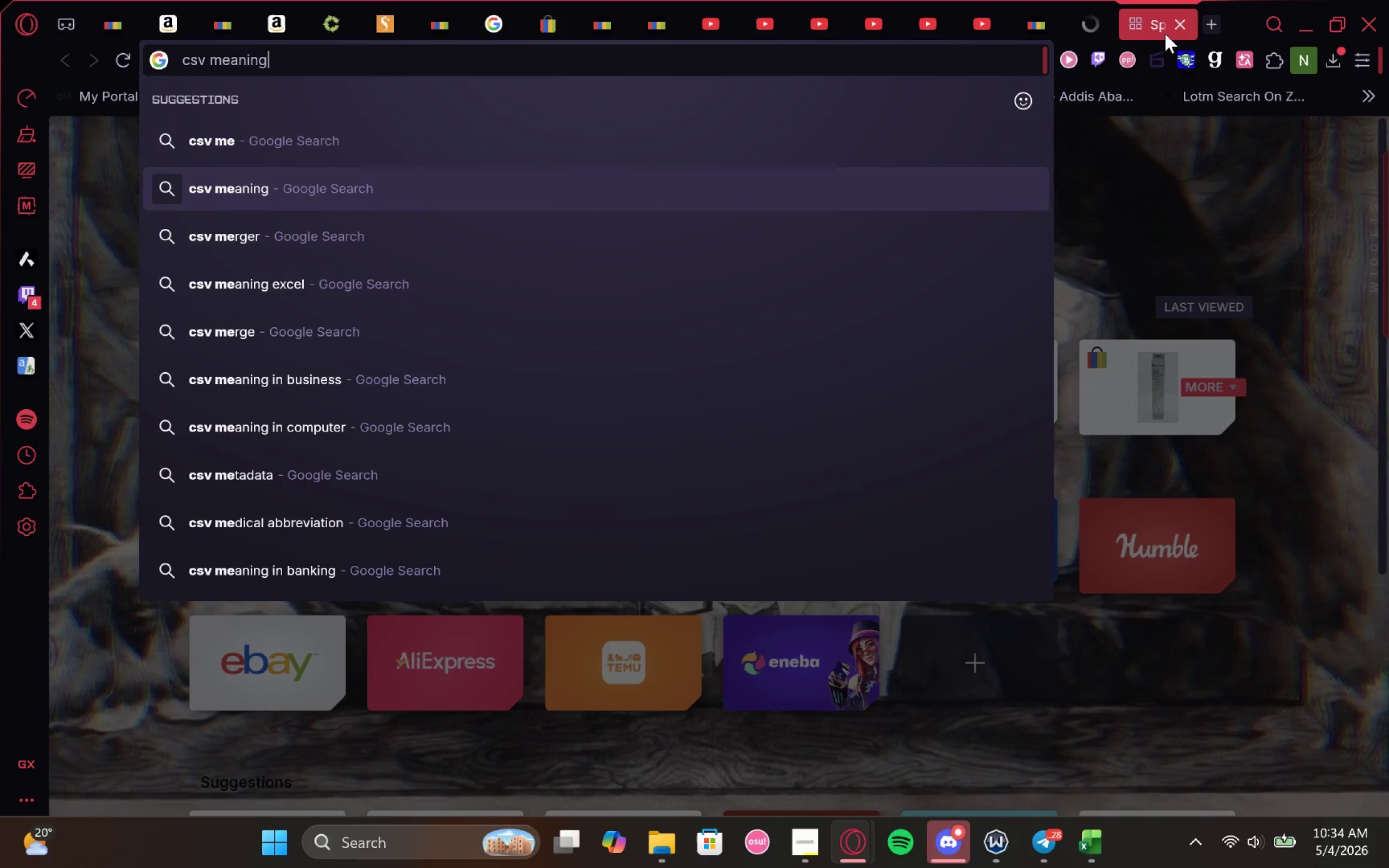 
key(ArrowDown)
 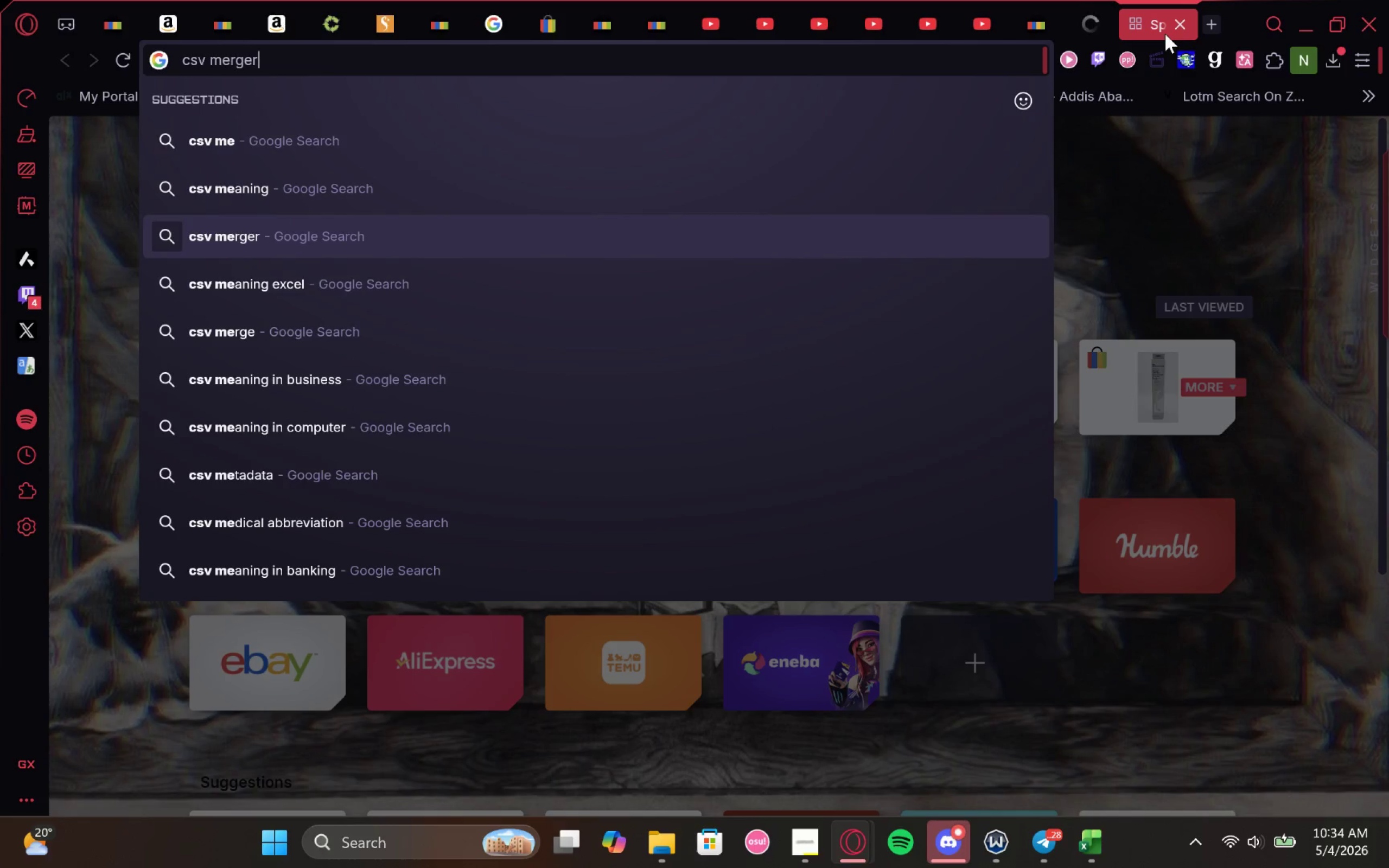 
key(Enter)
 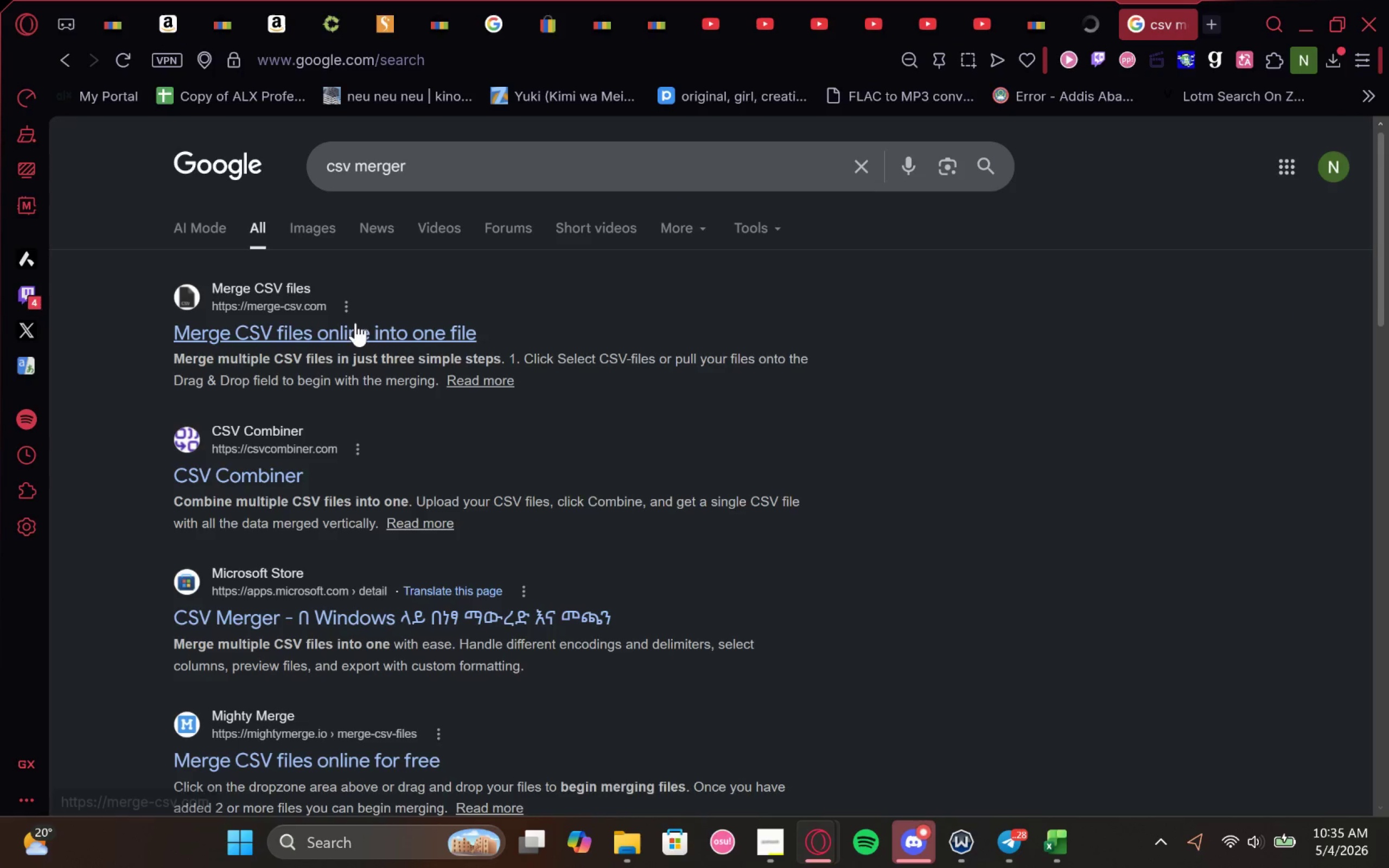 
right_click([353, 328])
 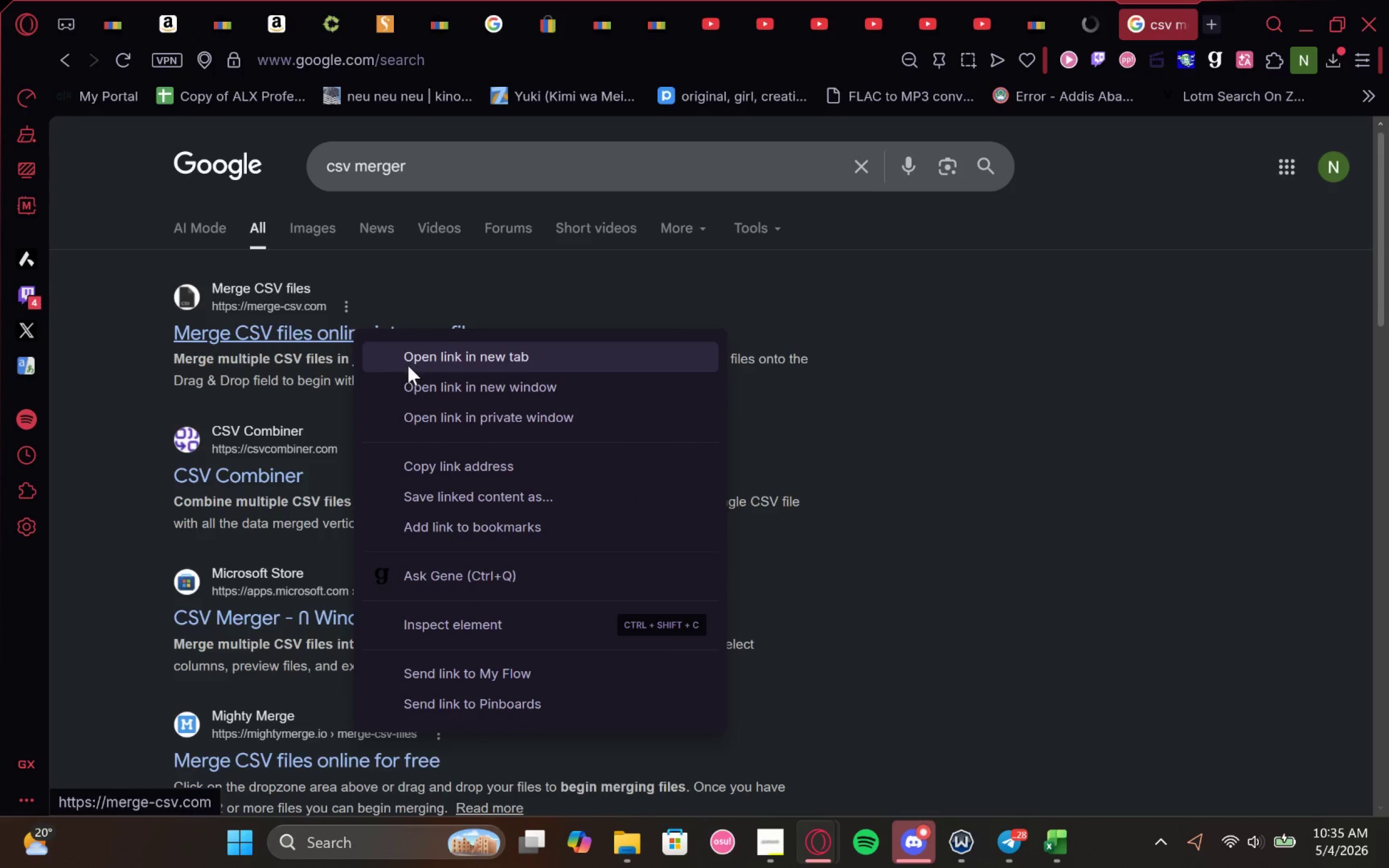 
left_click([408, 365])
 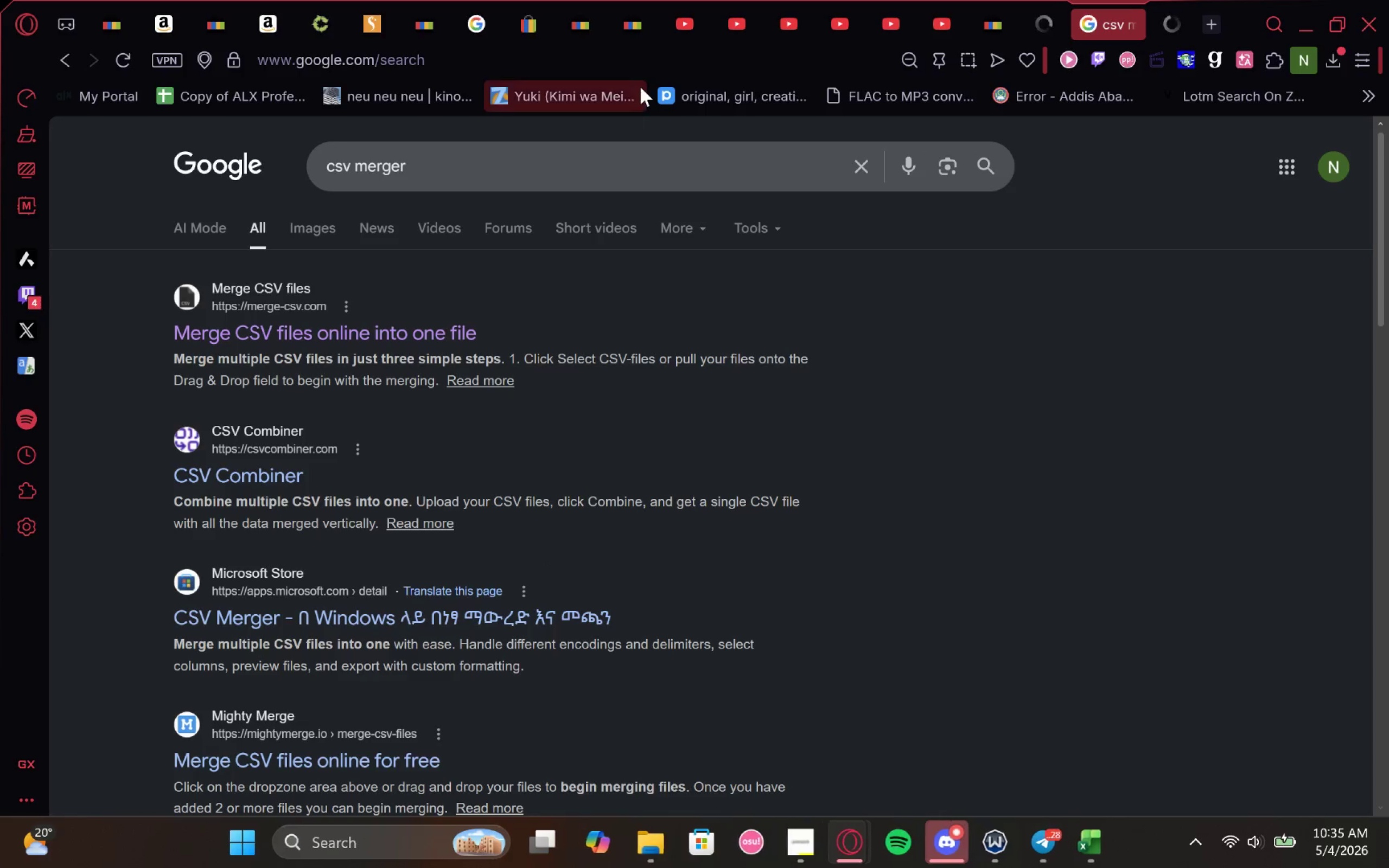 
left_click([1167, 0])
 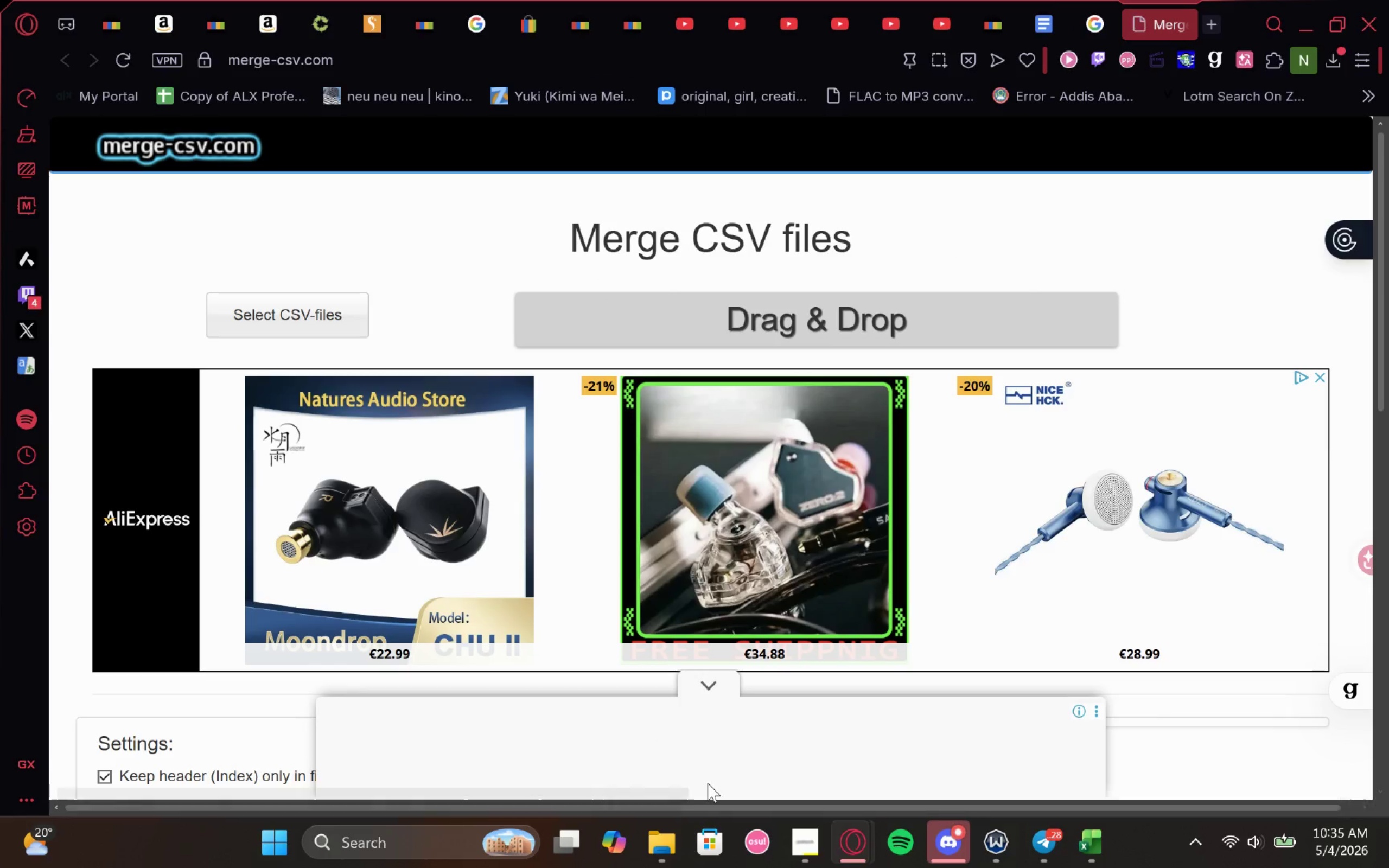 
left_click([676, 862])
 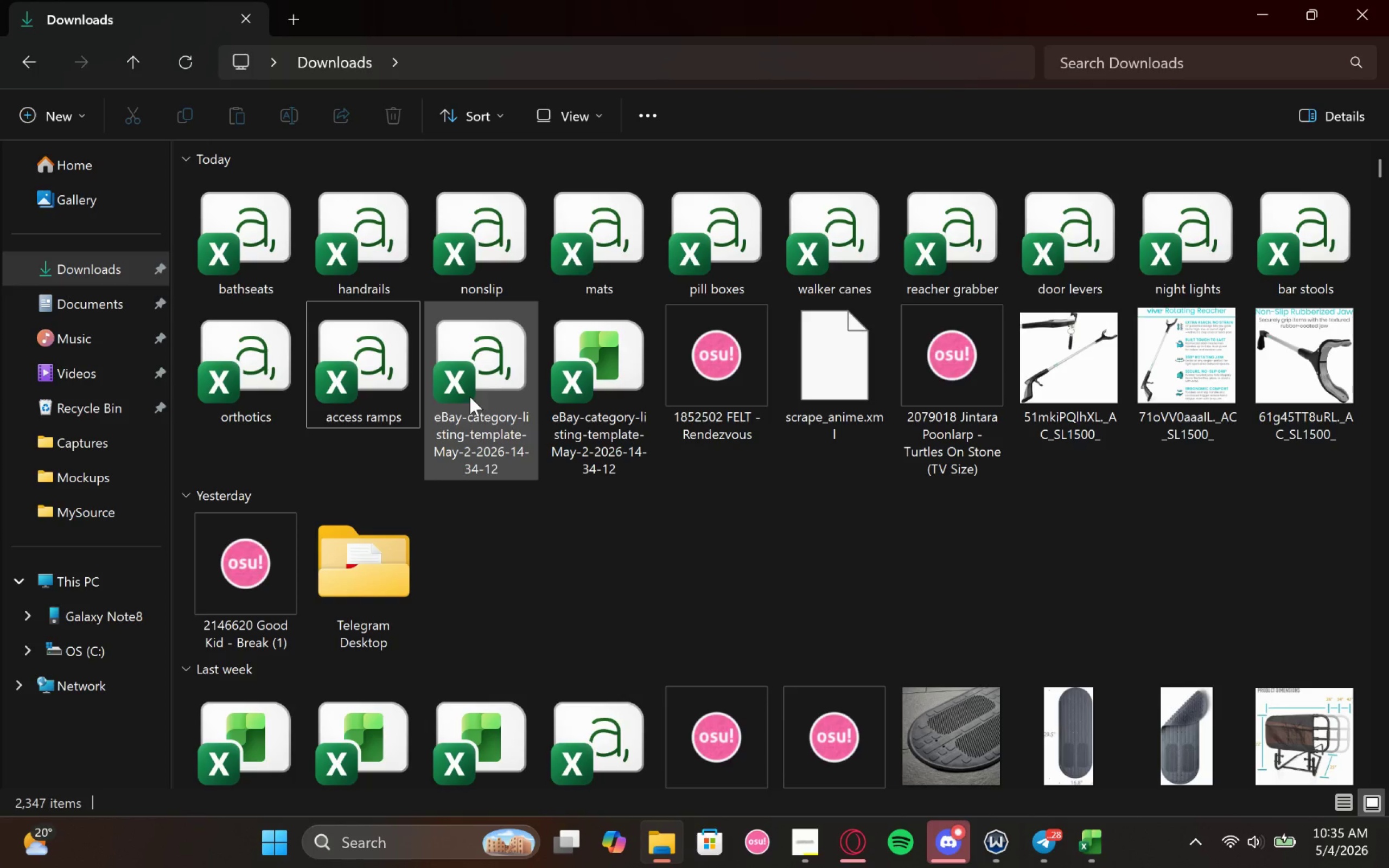 
left_click([394, 410])
 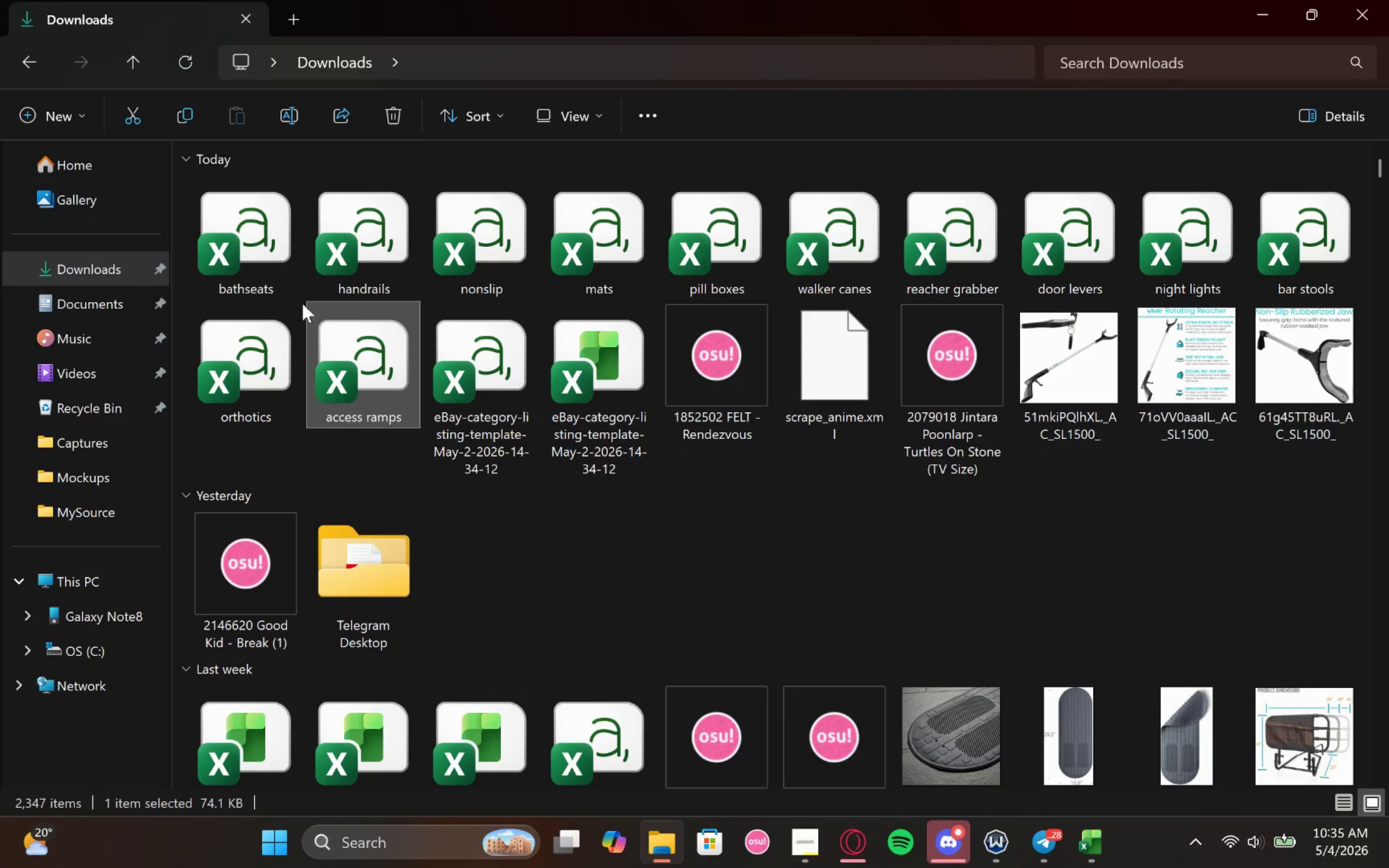 
hold_key(key=ShiftLeft, duration=0.41)
left_click([231, 225])
 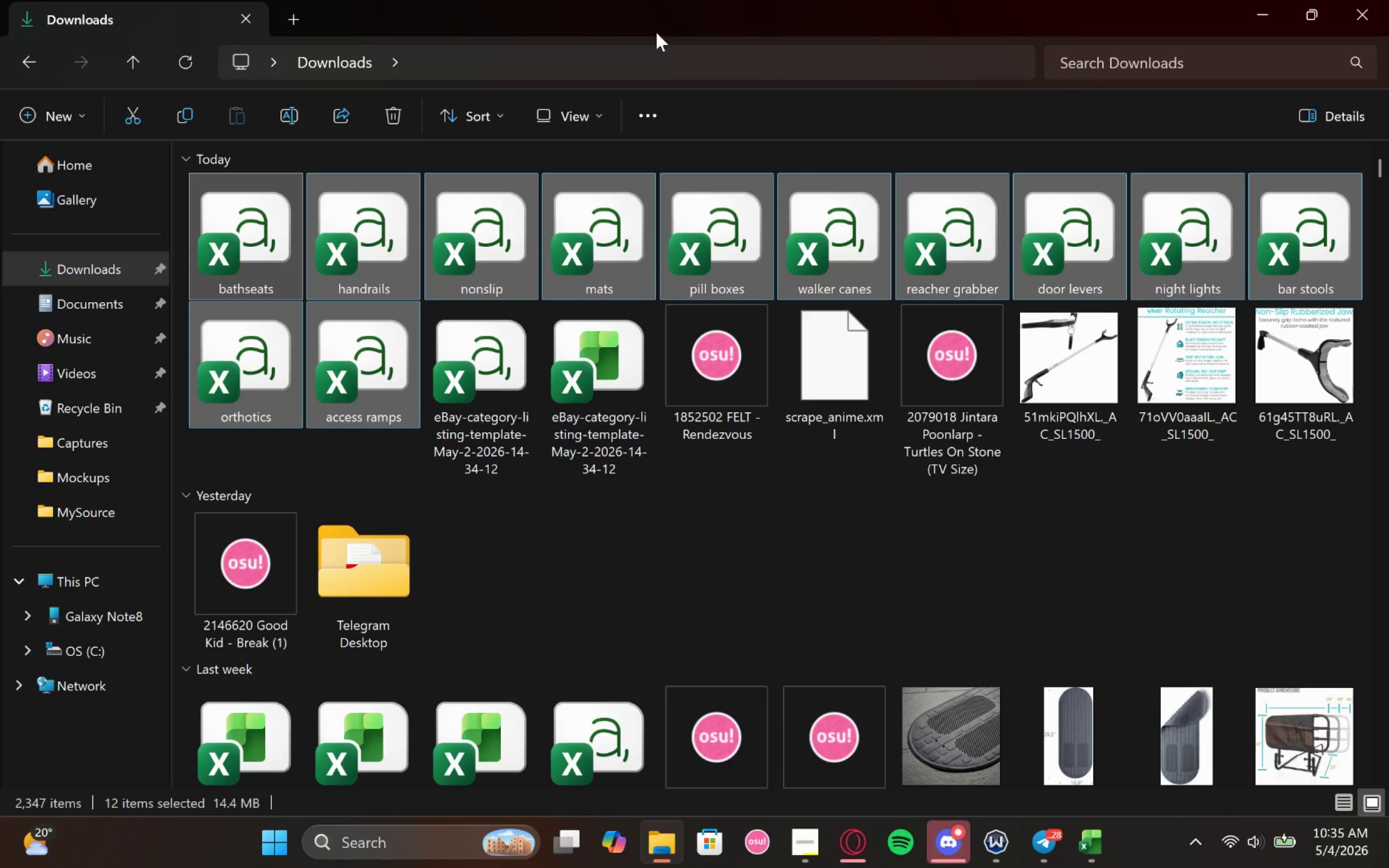 
left_click_drag(start_coordinate=[704, 13], to_coordinate=[207, 254])
 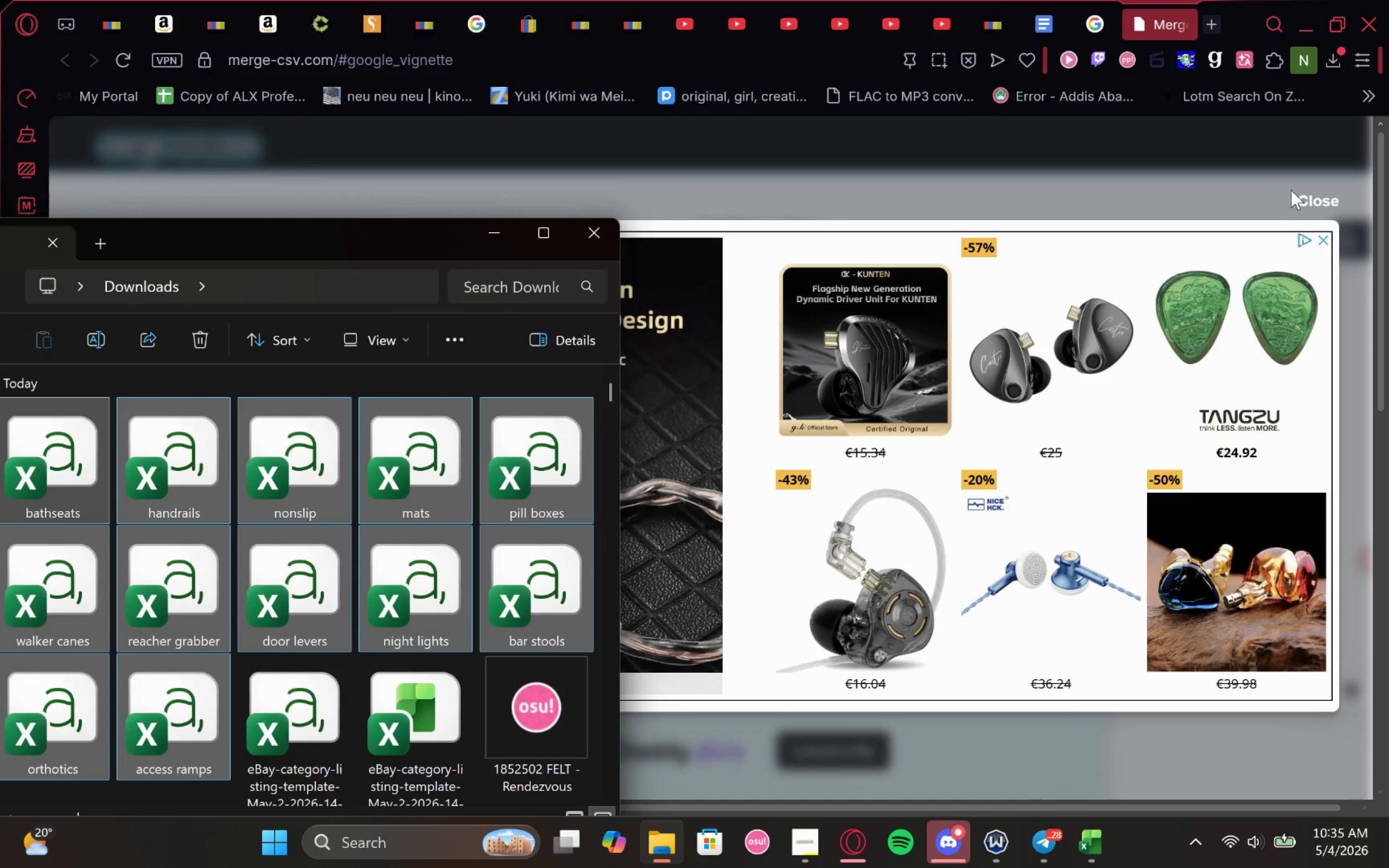 
left_click([1307, 192])
 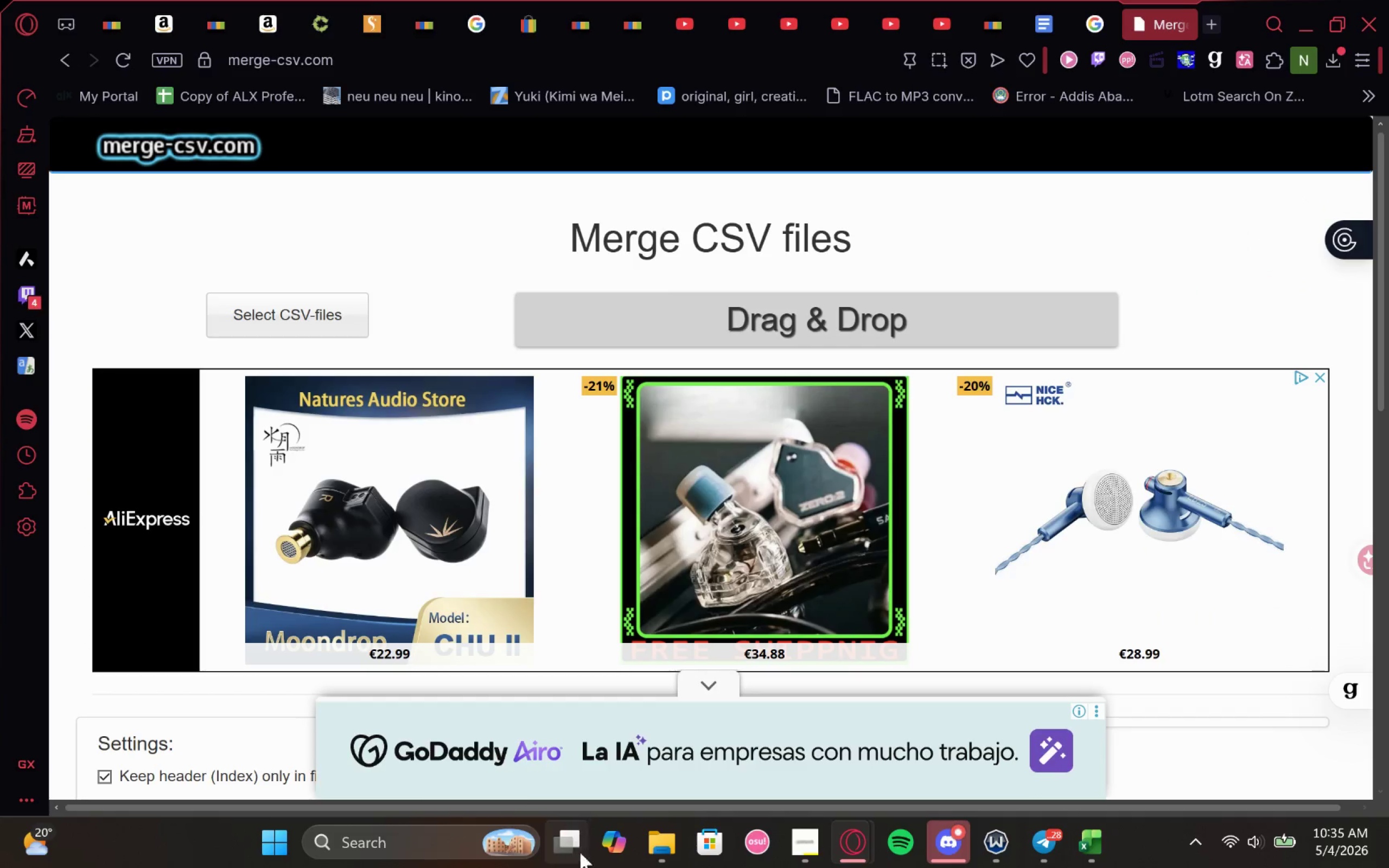 
left_click([661, 707])
 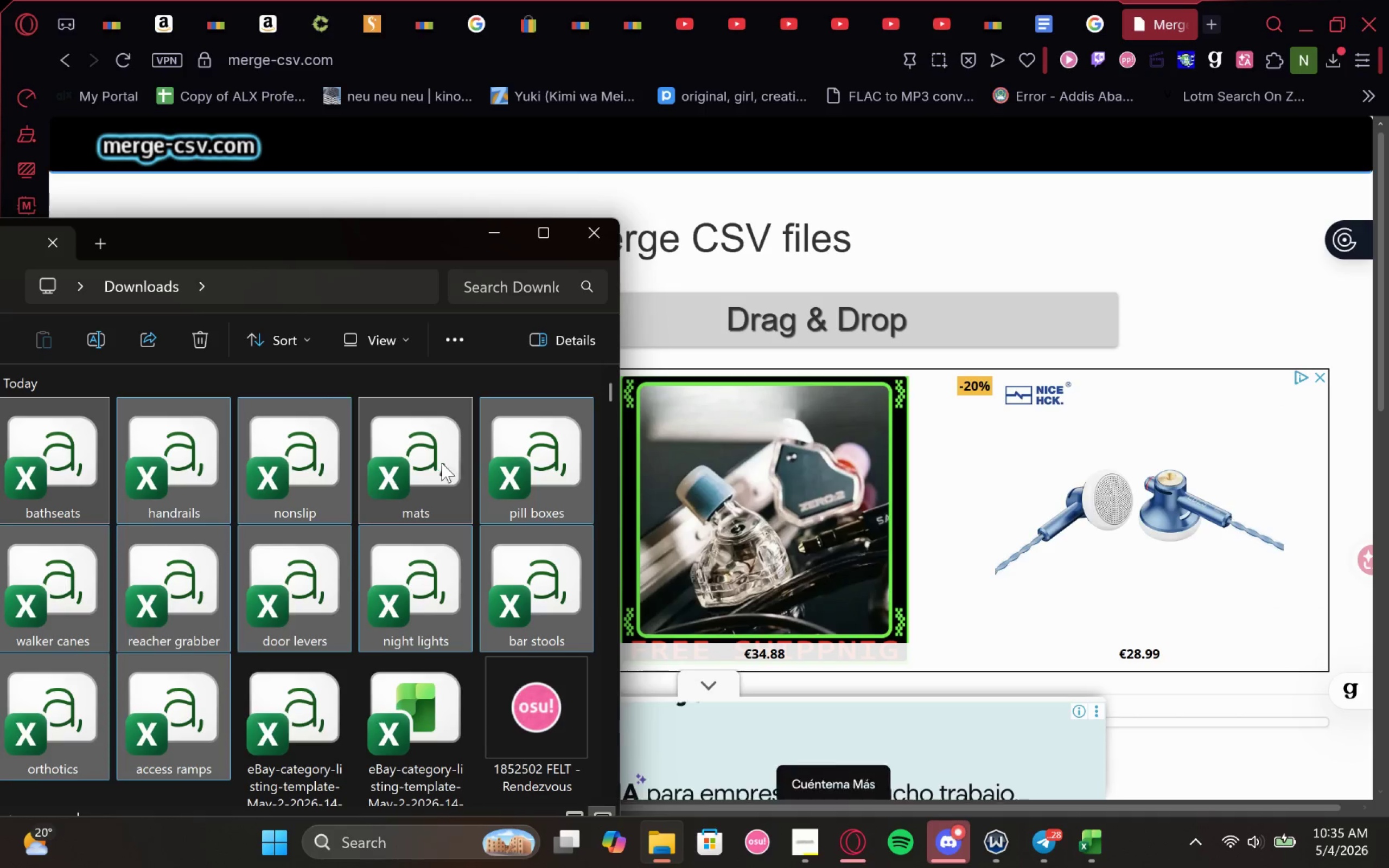 
left_click_drag(start_coordinate=[495, 458], to_coordinate=[772, 323])
 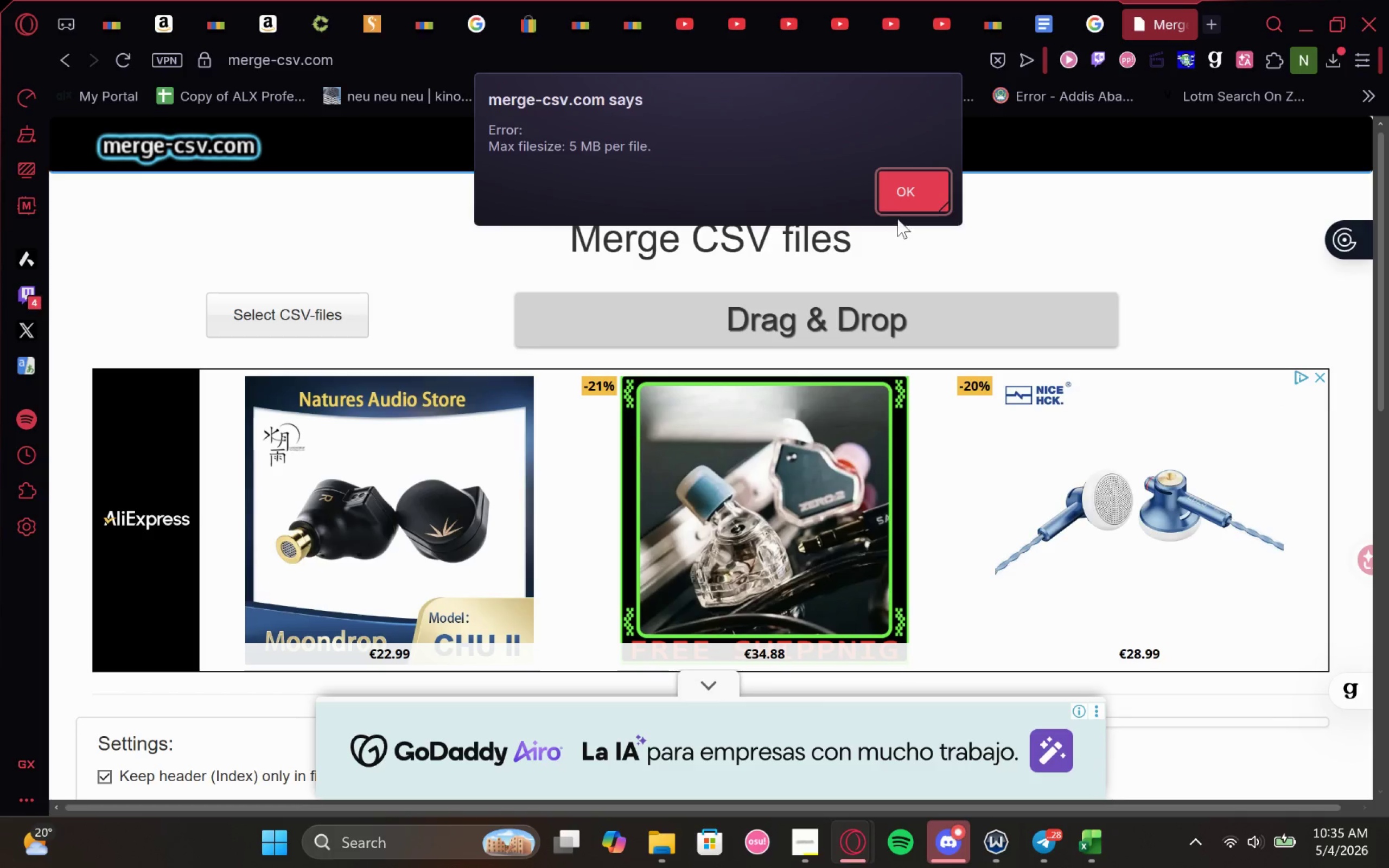 
left_click([908, 193])
 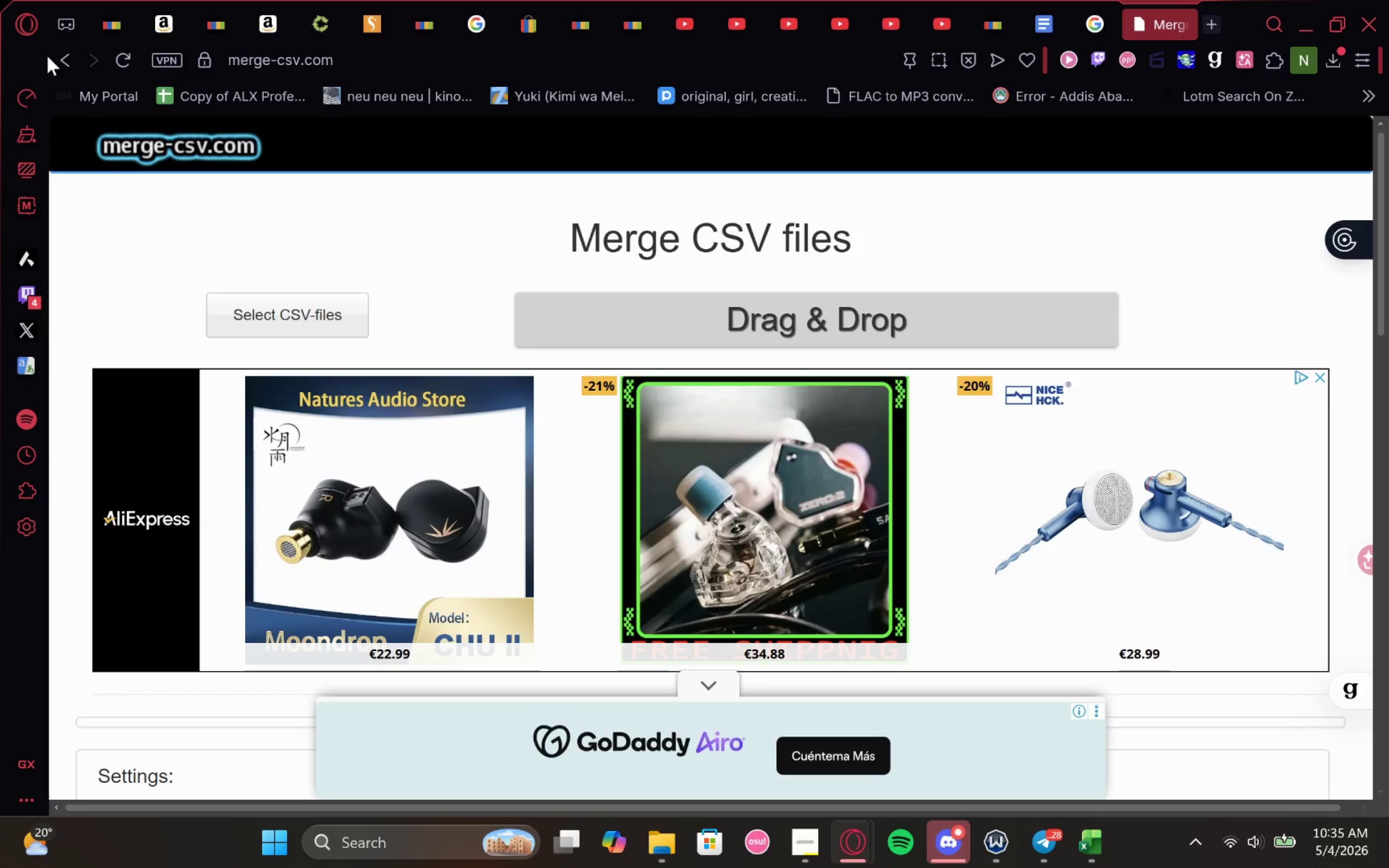 
left_click([63, 55])
 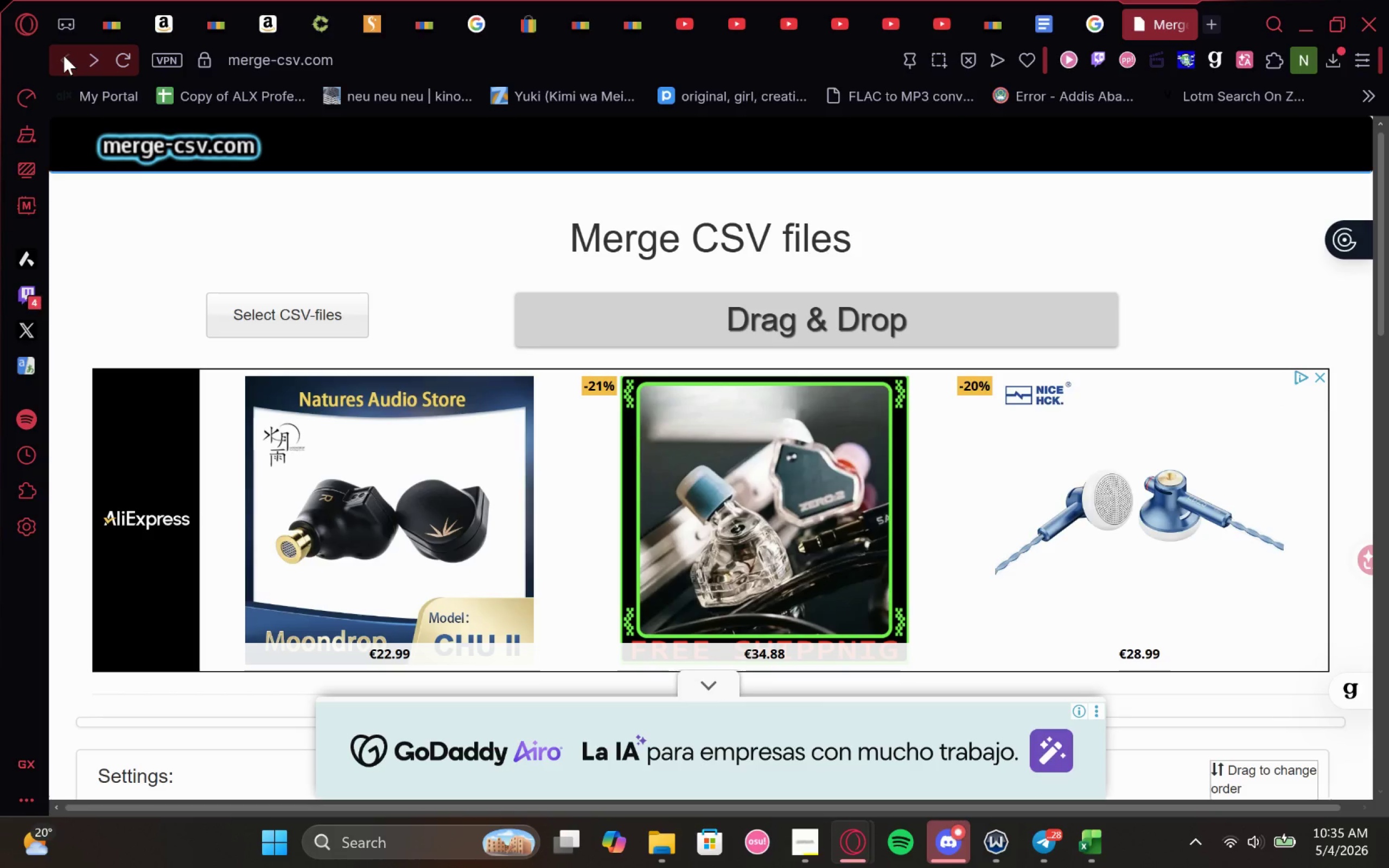 
left_click([1102, 8])
 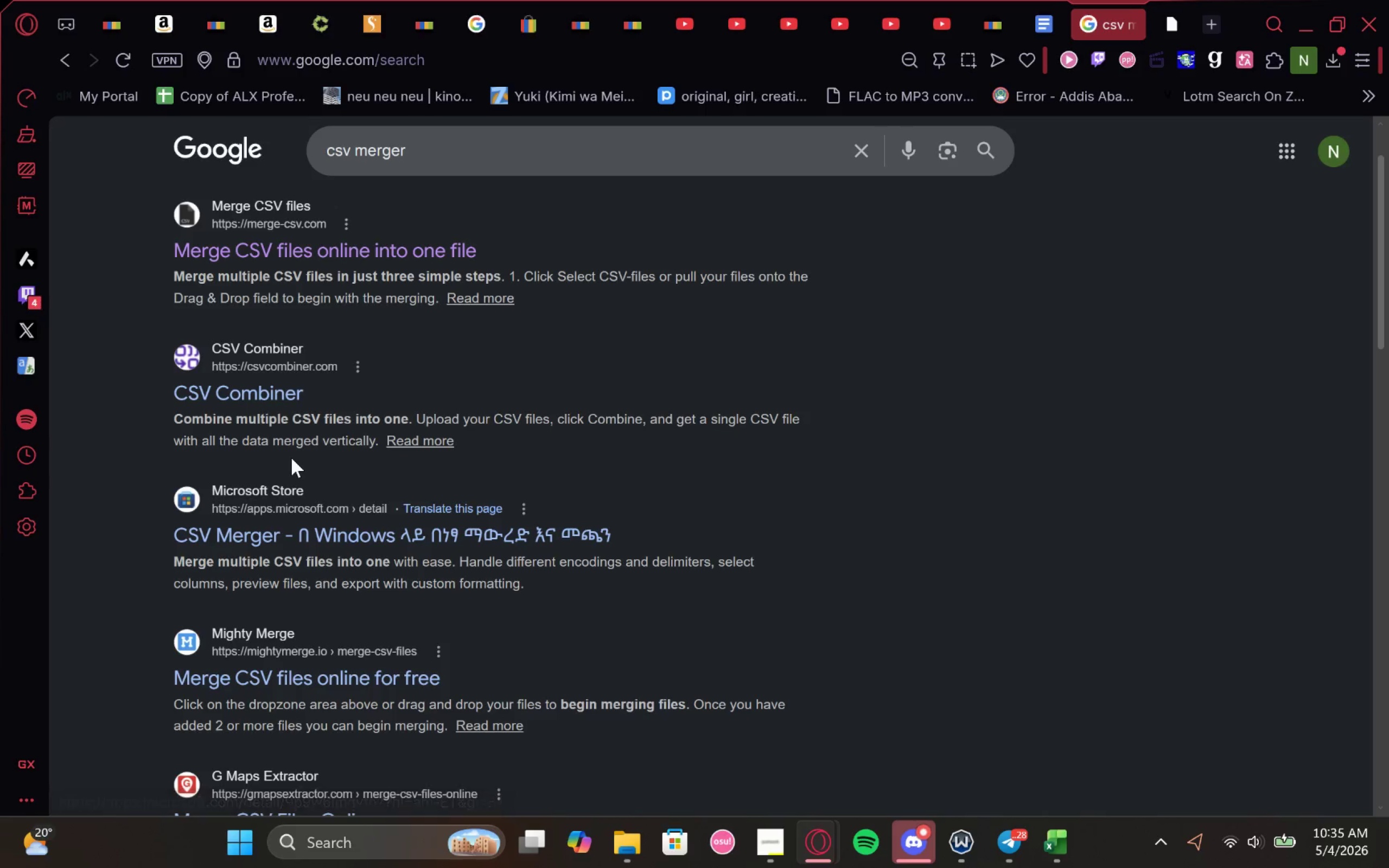 
wait(9.56)
 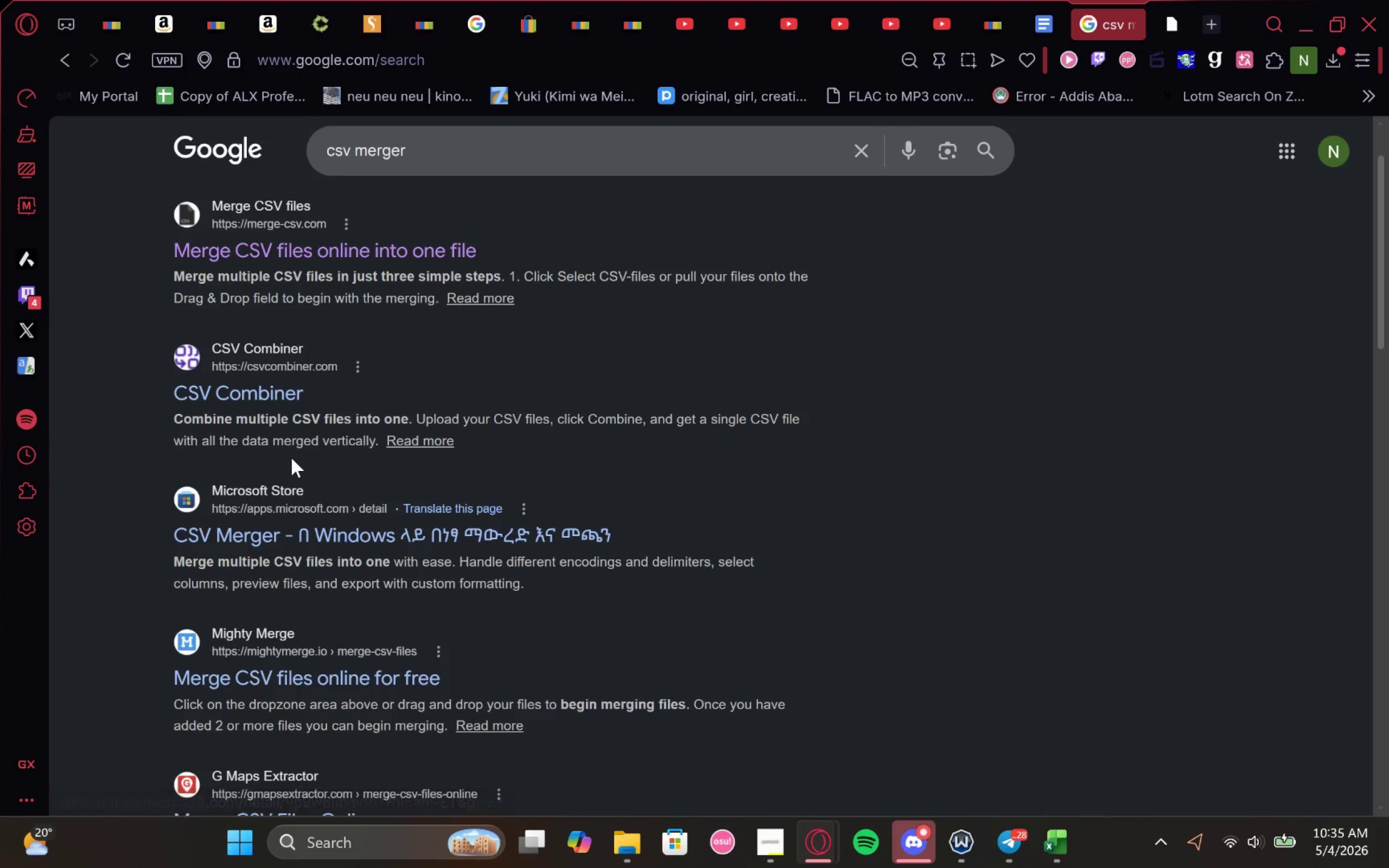 
left_click([262, 372])
 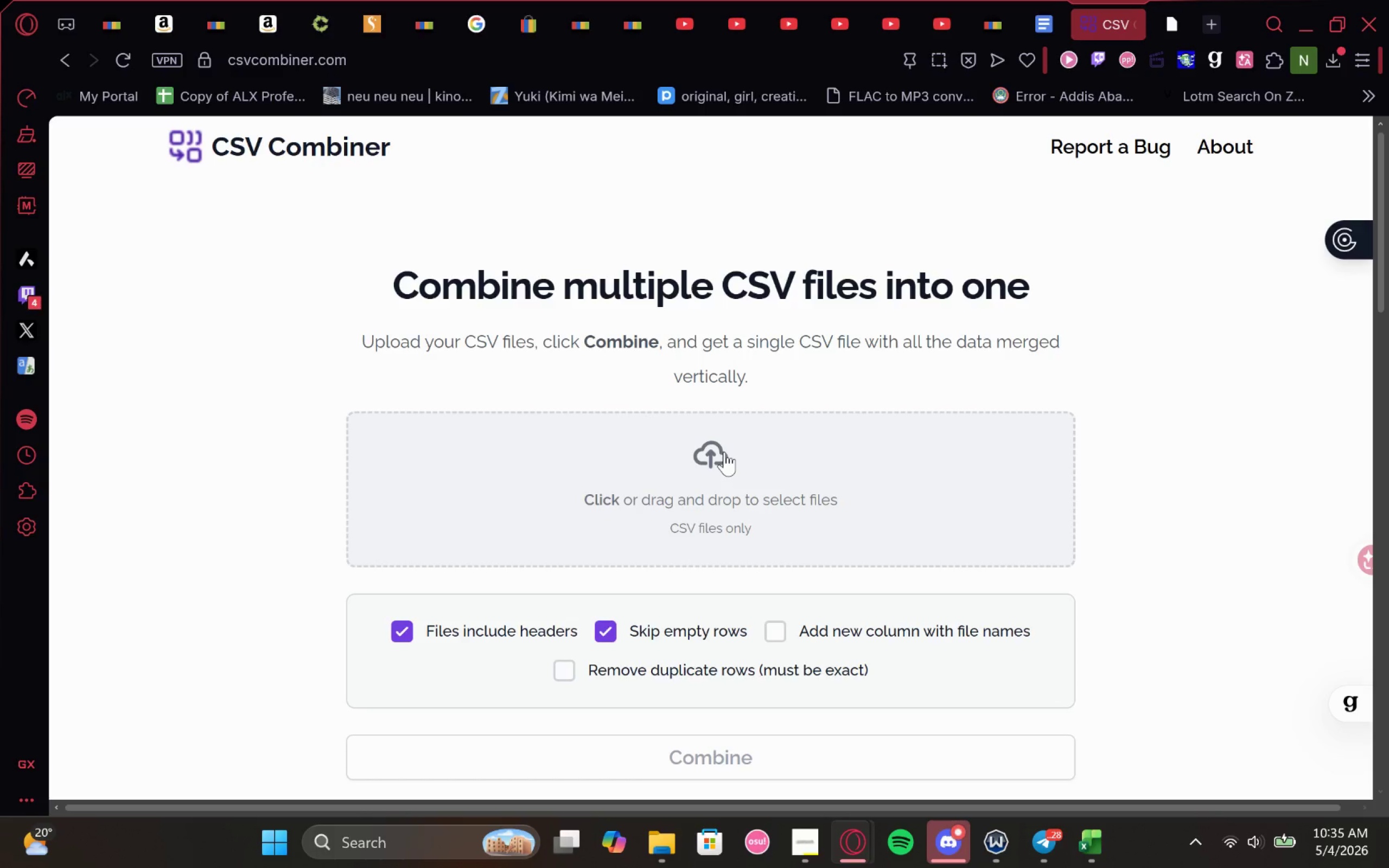 
wait(7.17)
 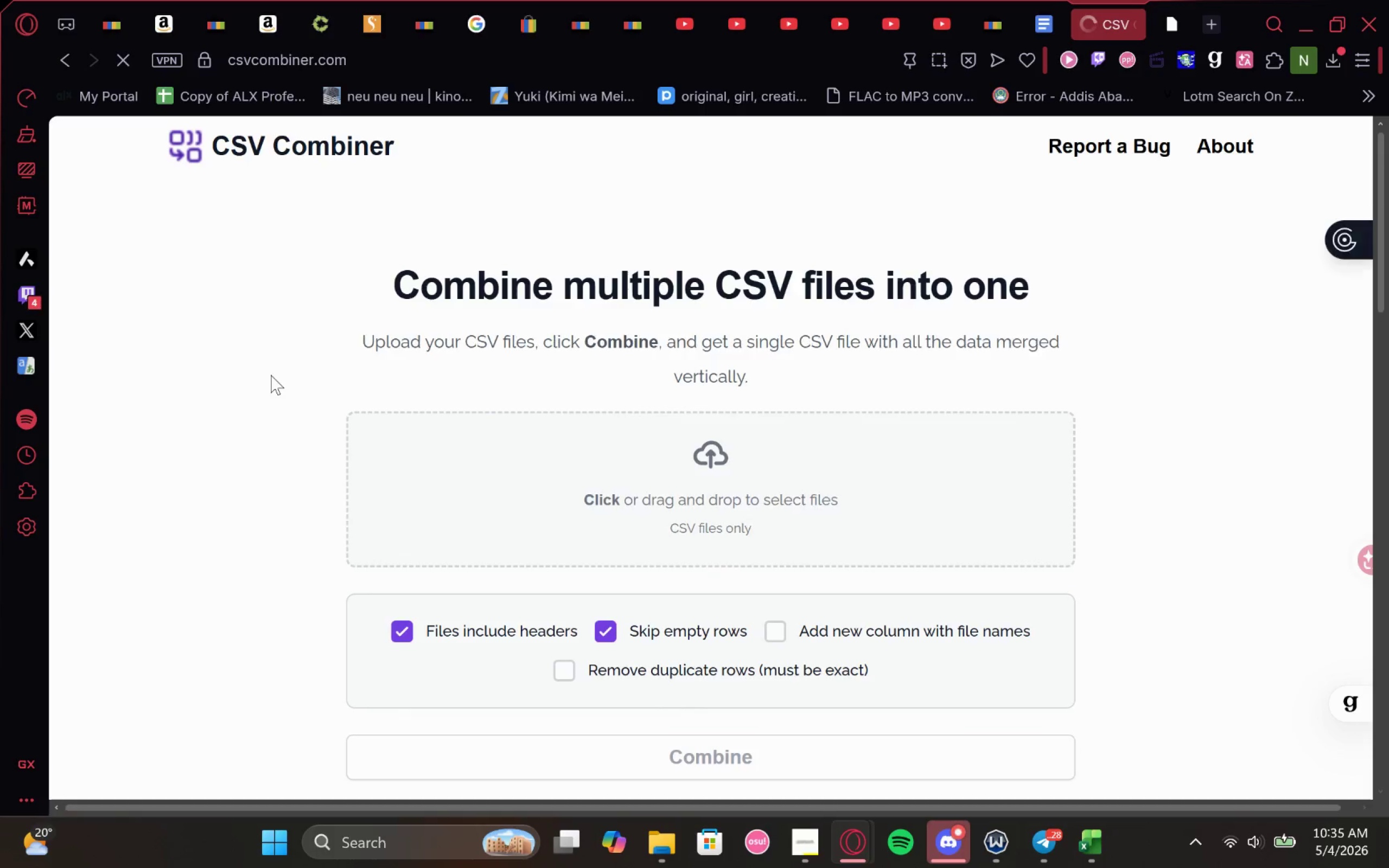 
left_click([671, 759])
 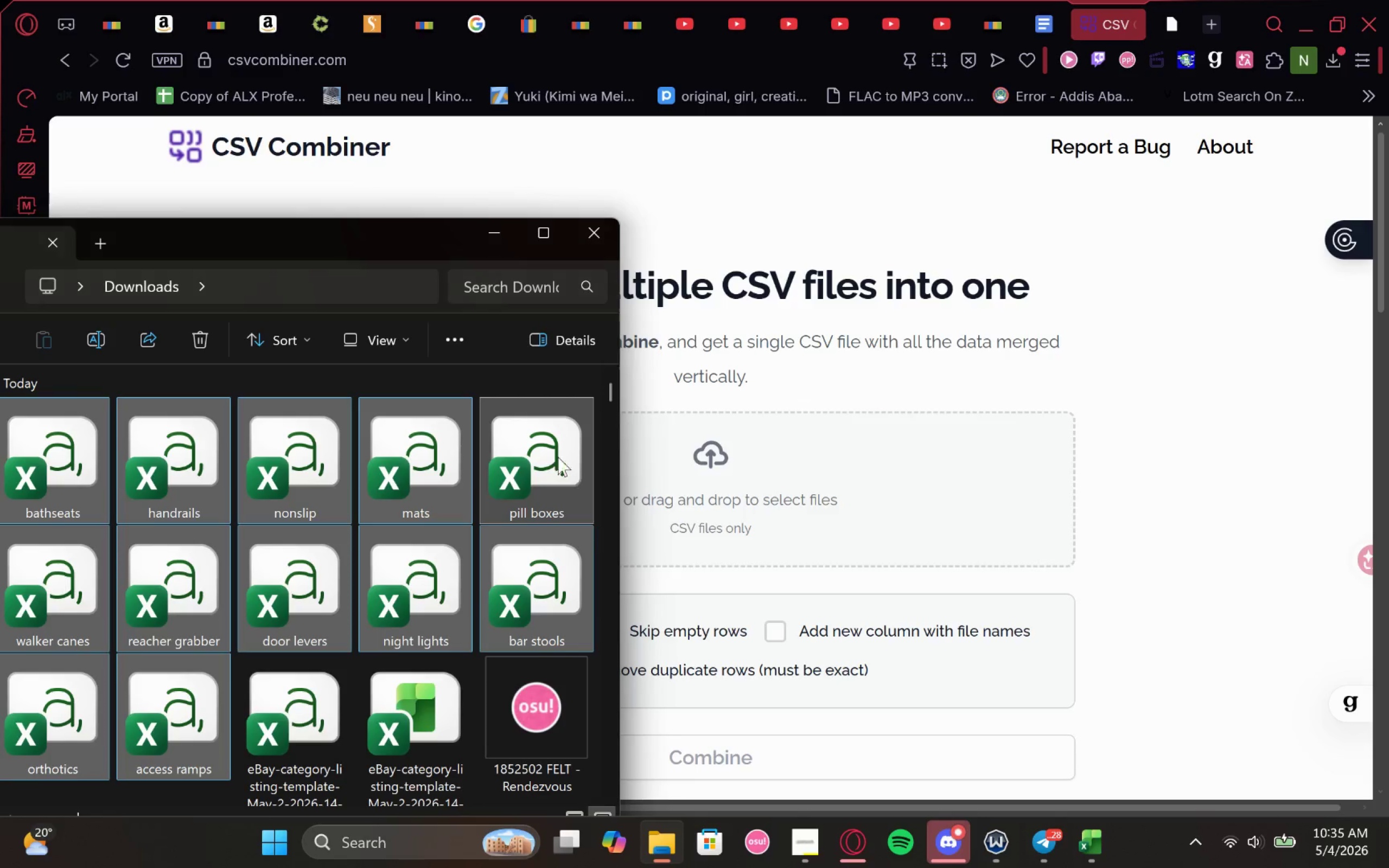 
left_click_drag(start_coordinate=[556, 455], to_coordinate=[755, 483])
 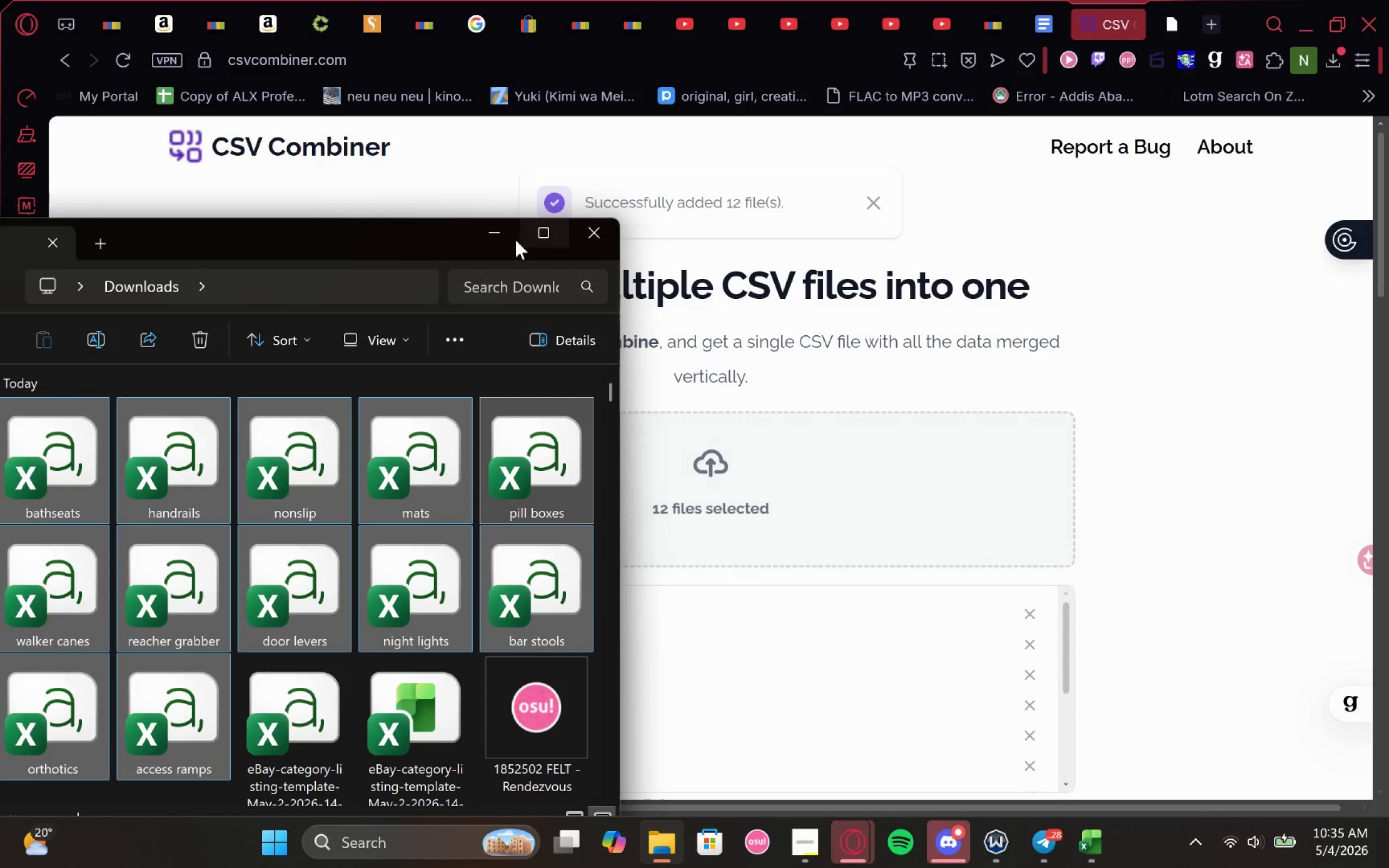 
left_click([496, 232])
 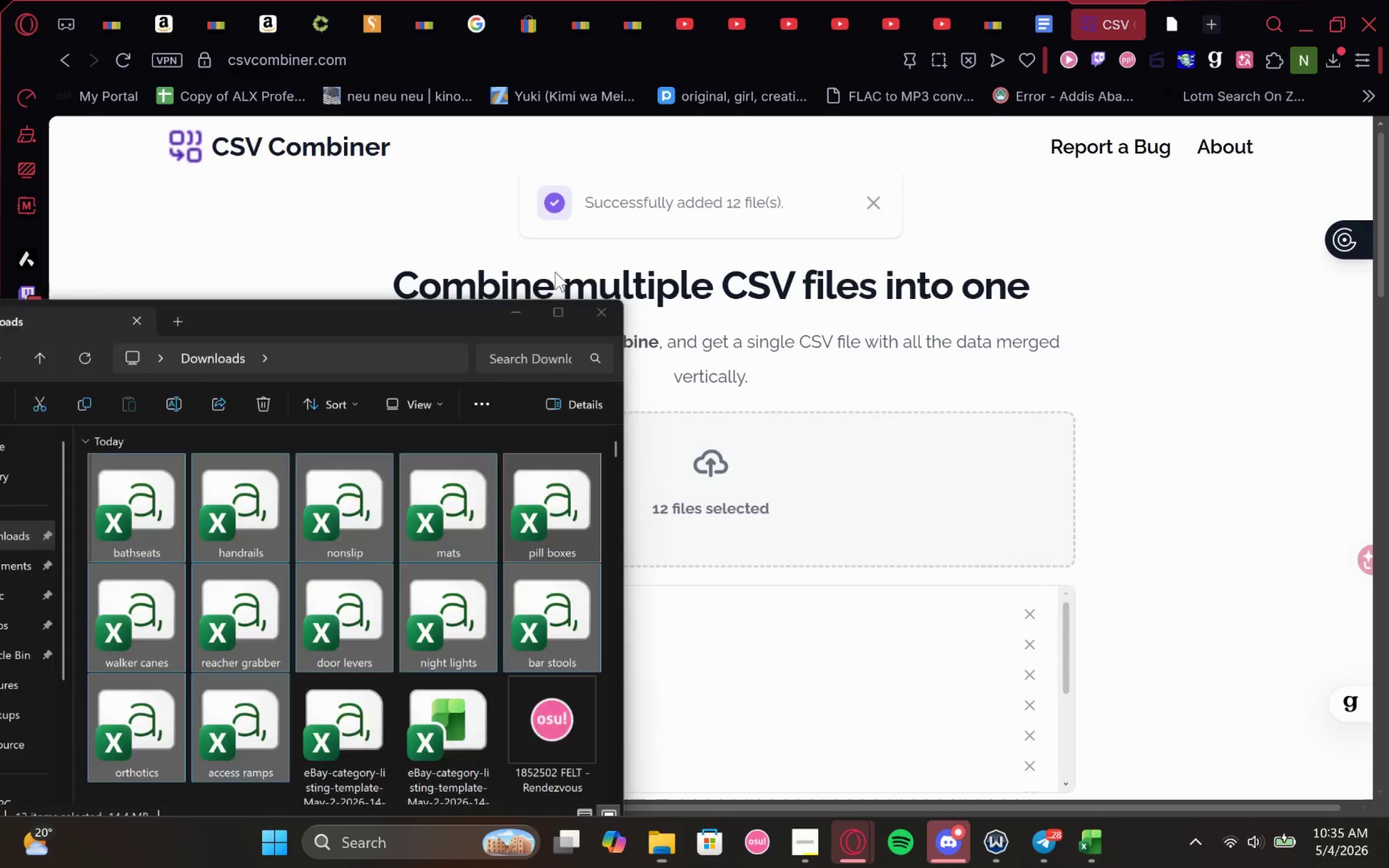 
mouse_move([861, 425])
 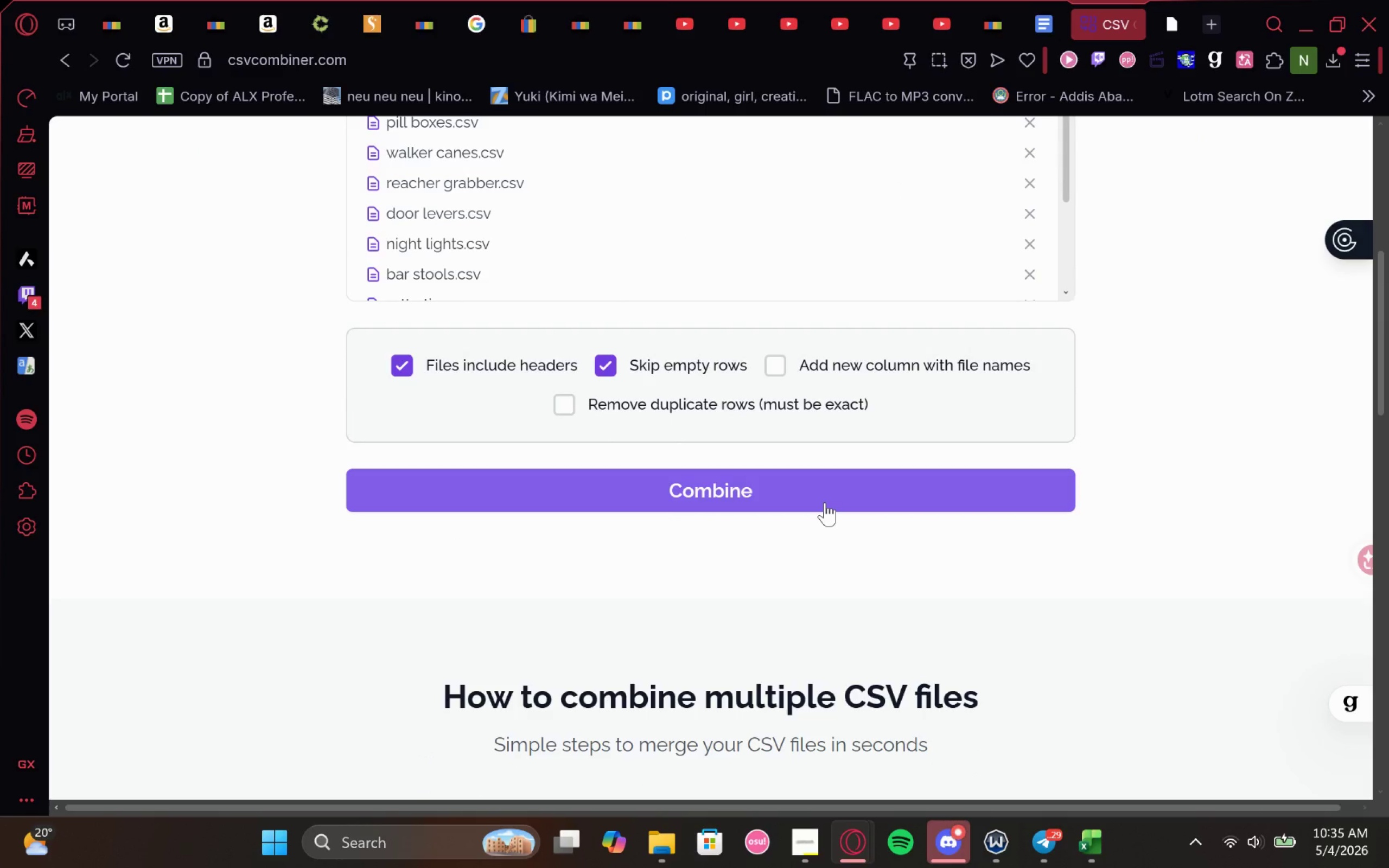 
left_click([859, 367])
 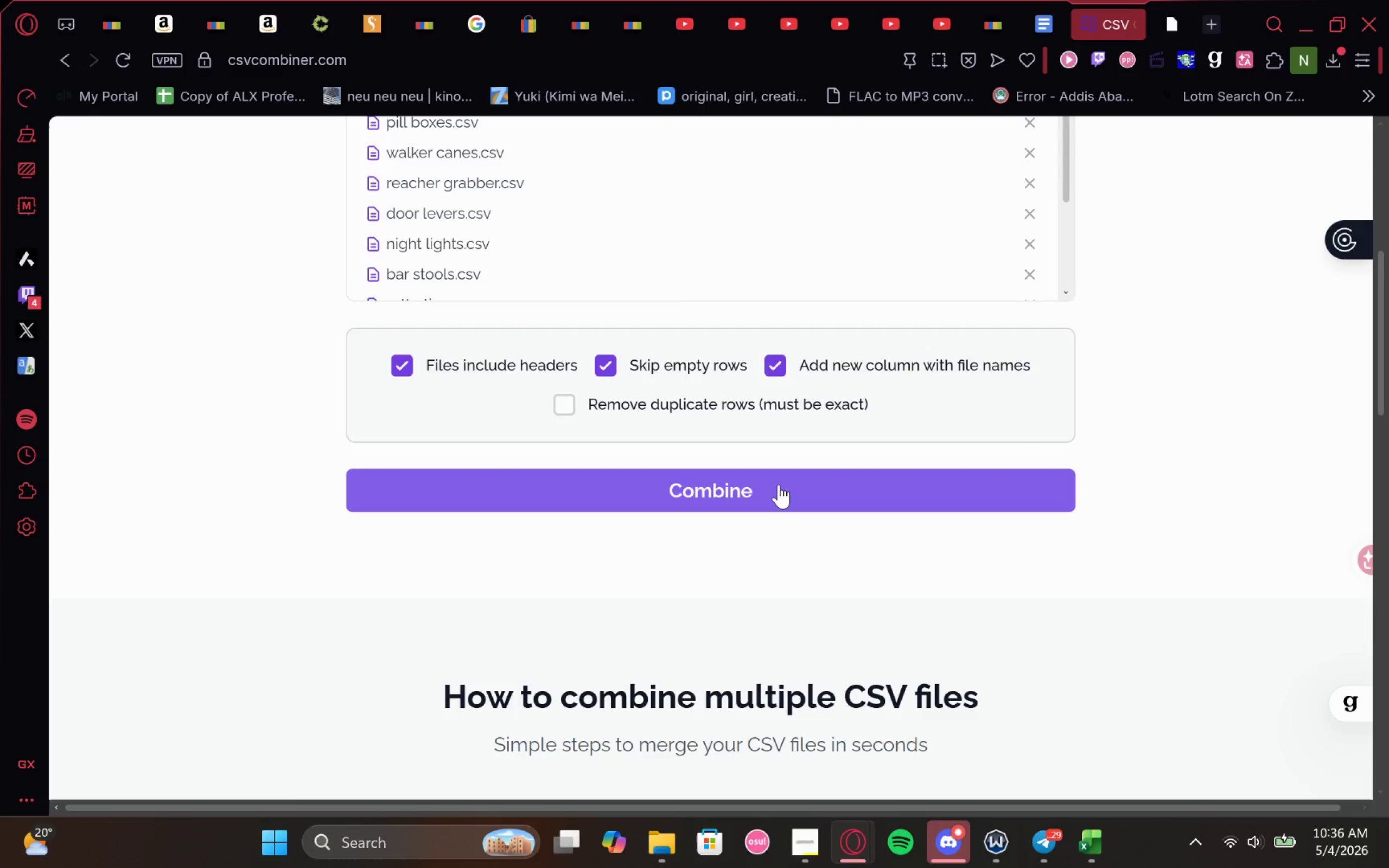 
left_click([779, 484])
 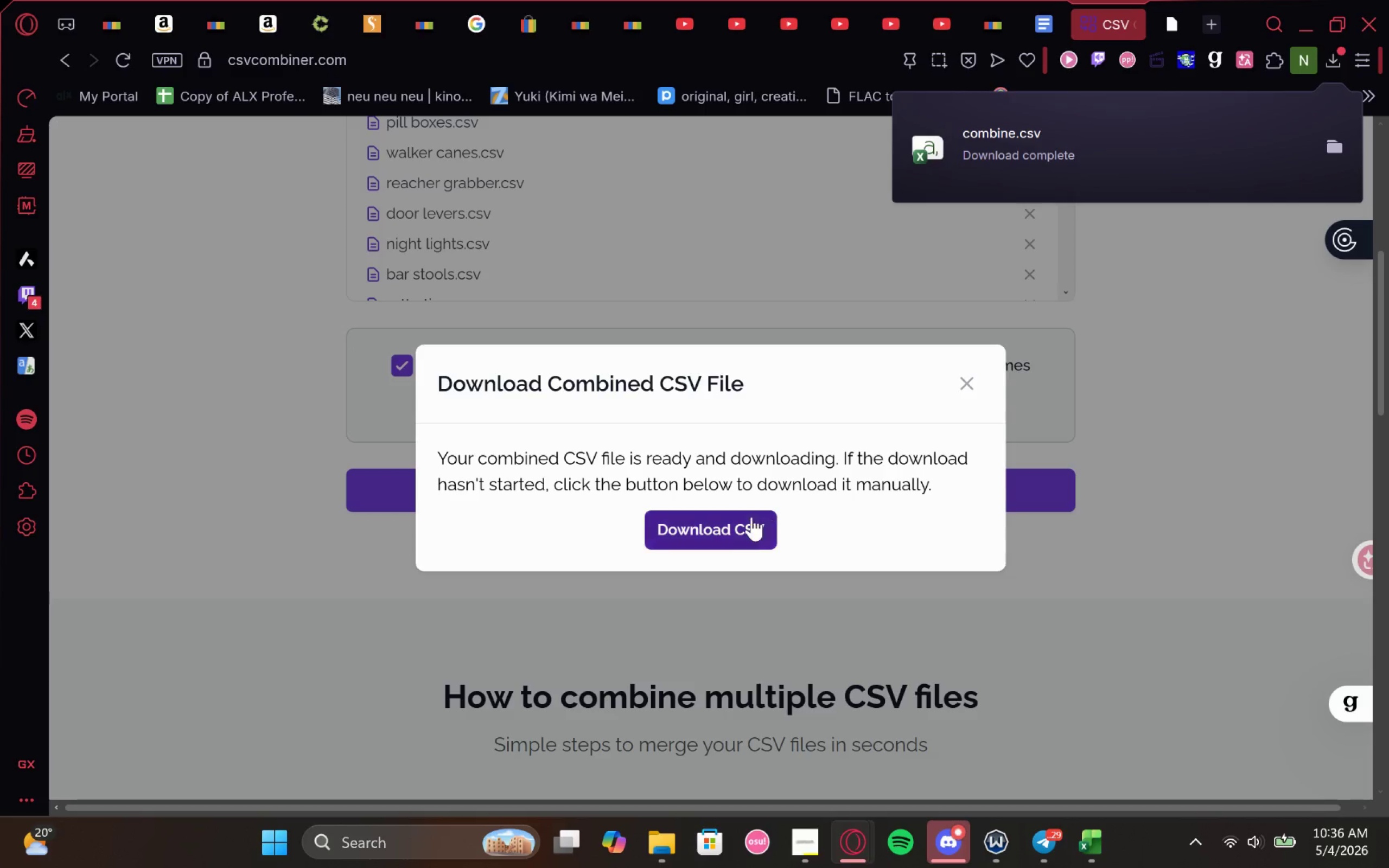 
left_click([731, 531])
 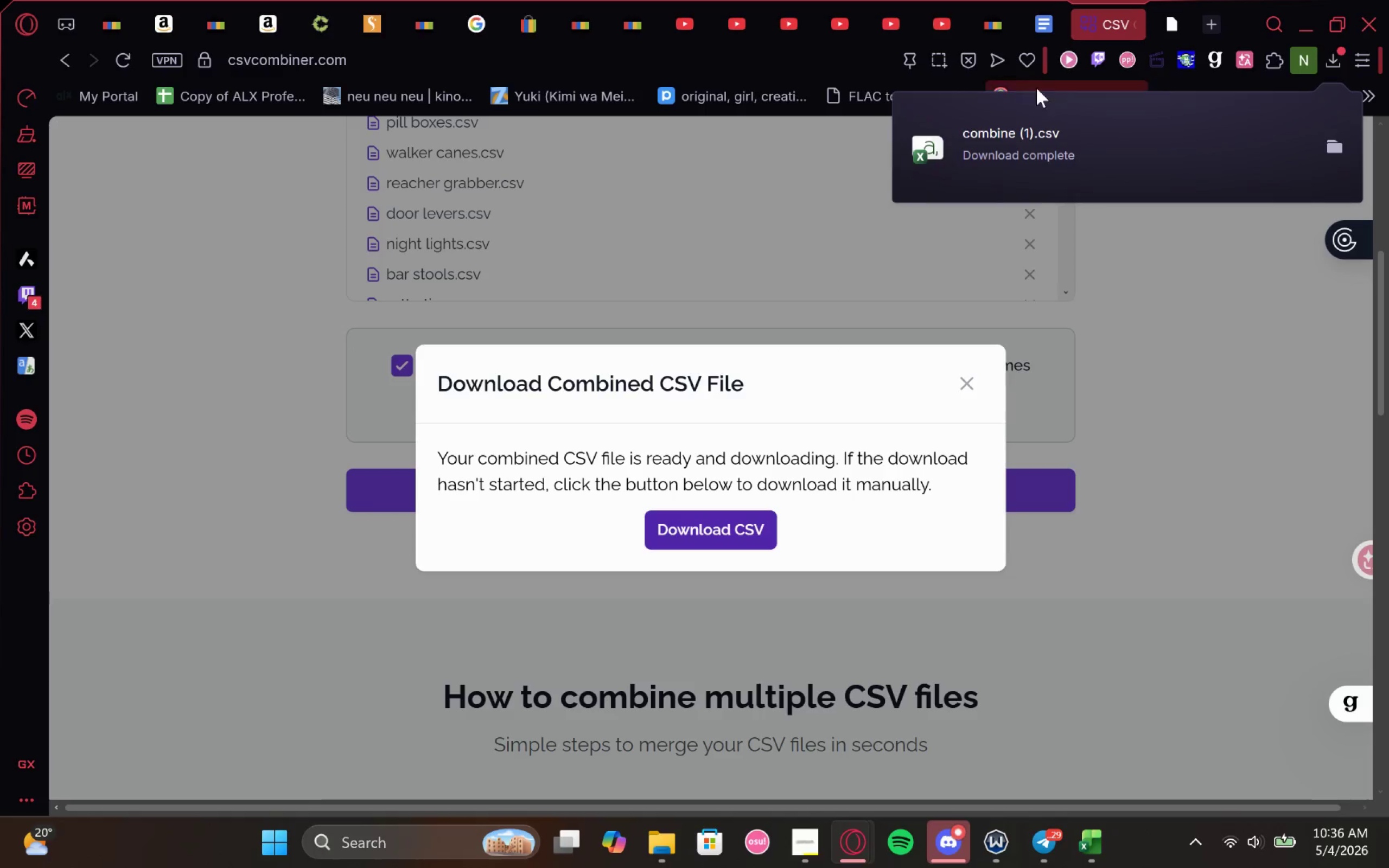 
double_click([1046, 142])
 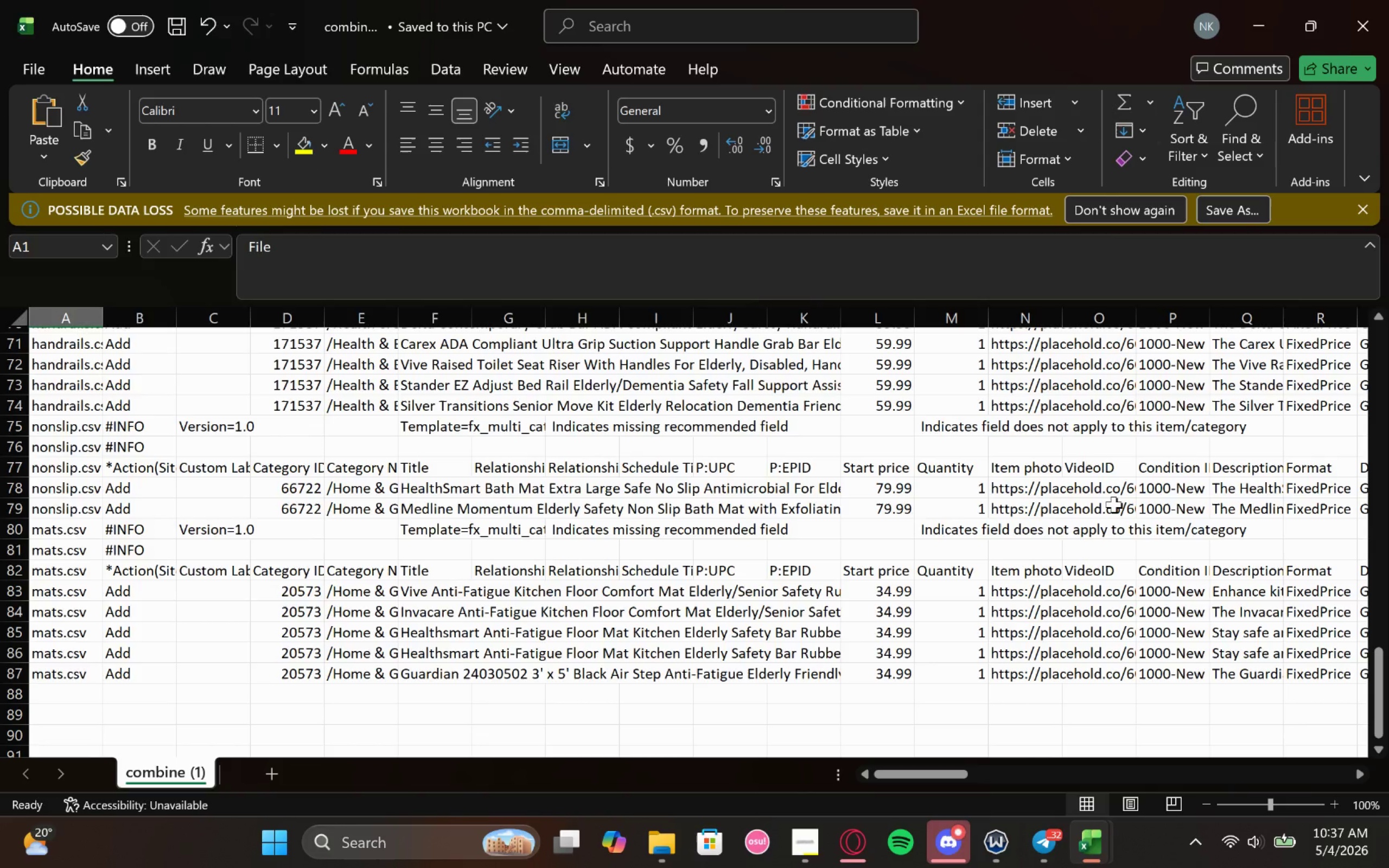 
wait(78.81)
 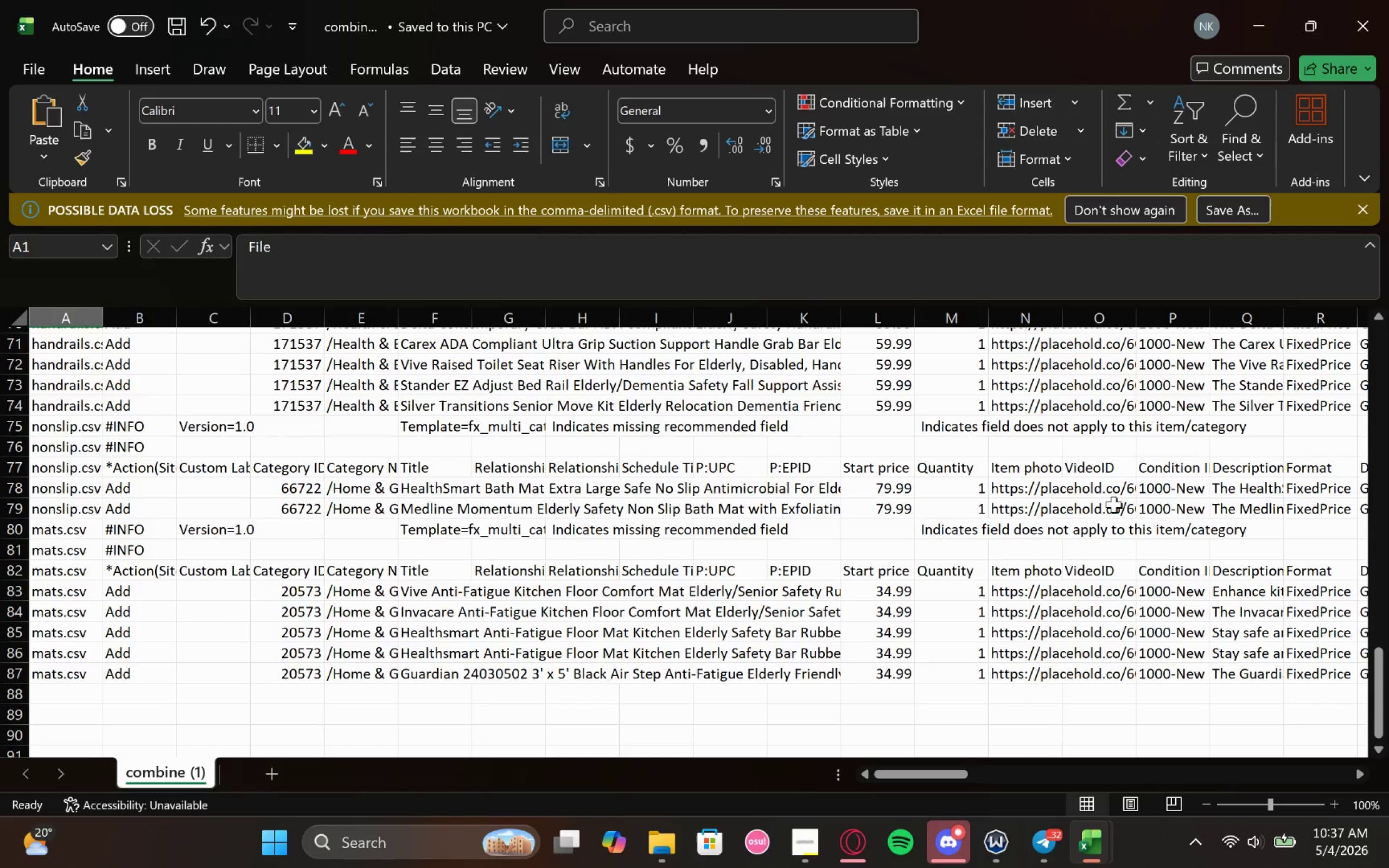 
scroll: coordinate [715, 546], scroll_direction: down, amount: 1.0
 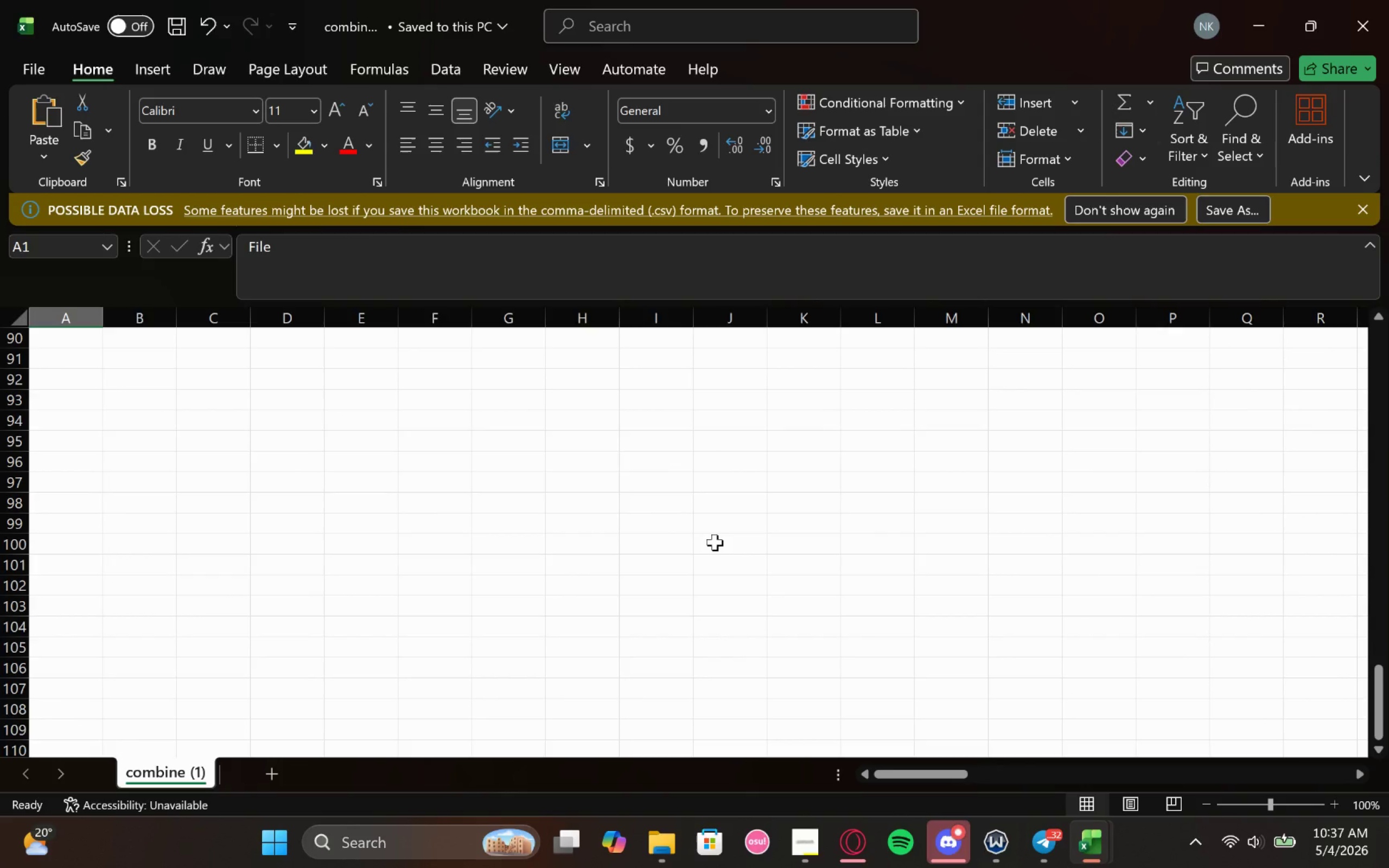 
scroll: coordinate [715, 542], scroll_direction: none, amount: 0.0
 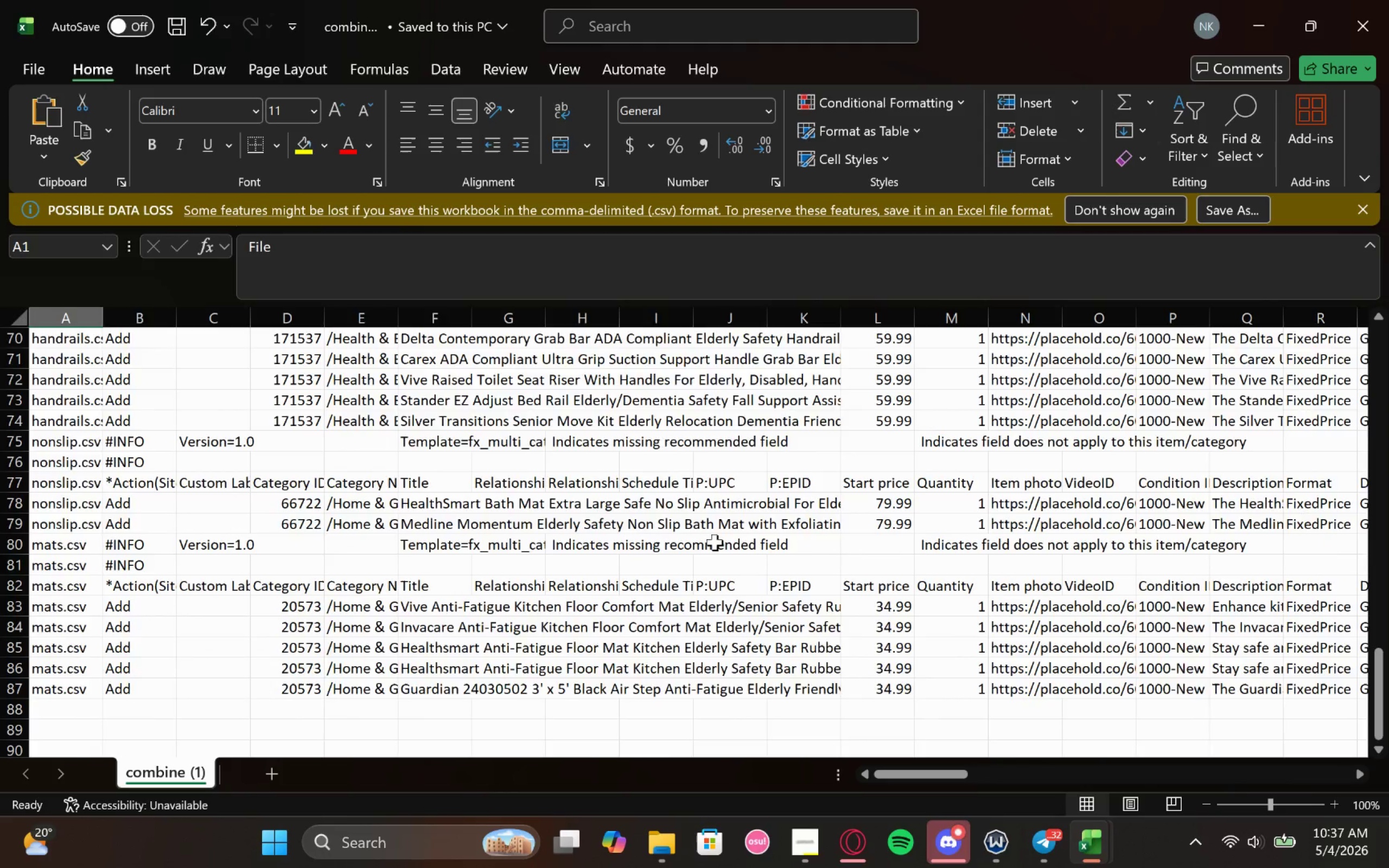 
scroll: coordinate [725, 565], scroll_direction: up, amount: 1.0
 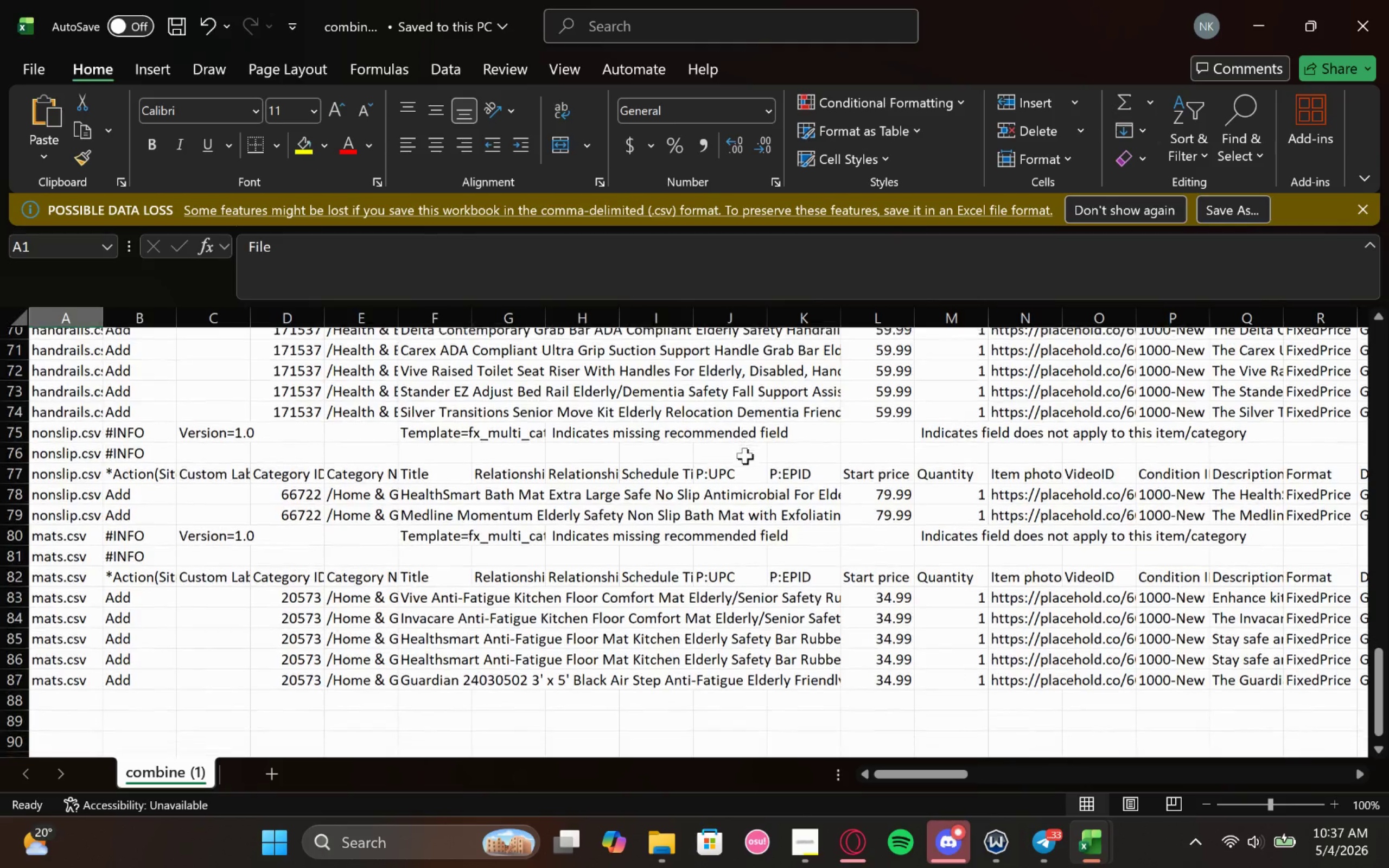 
wait(34.87)
 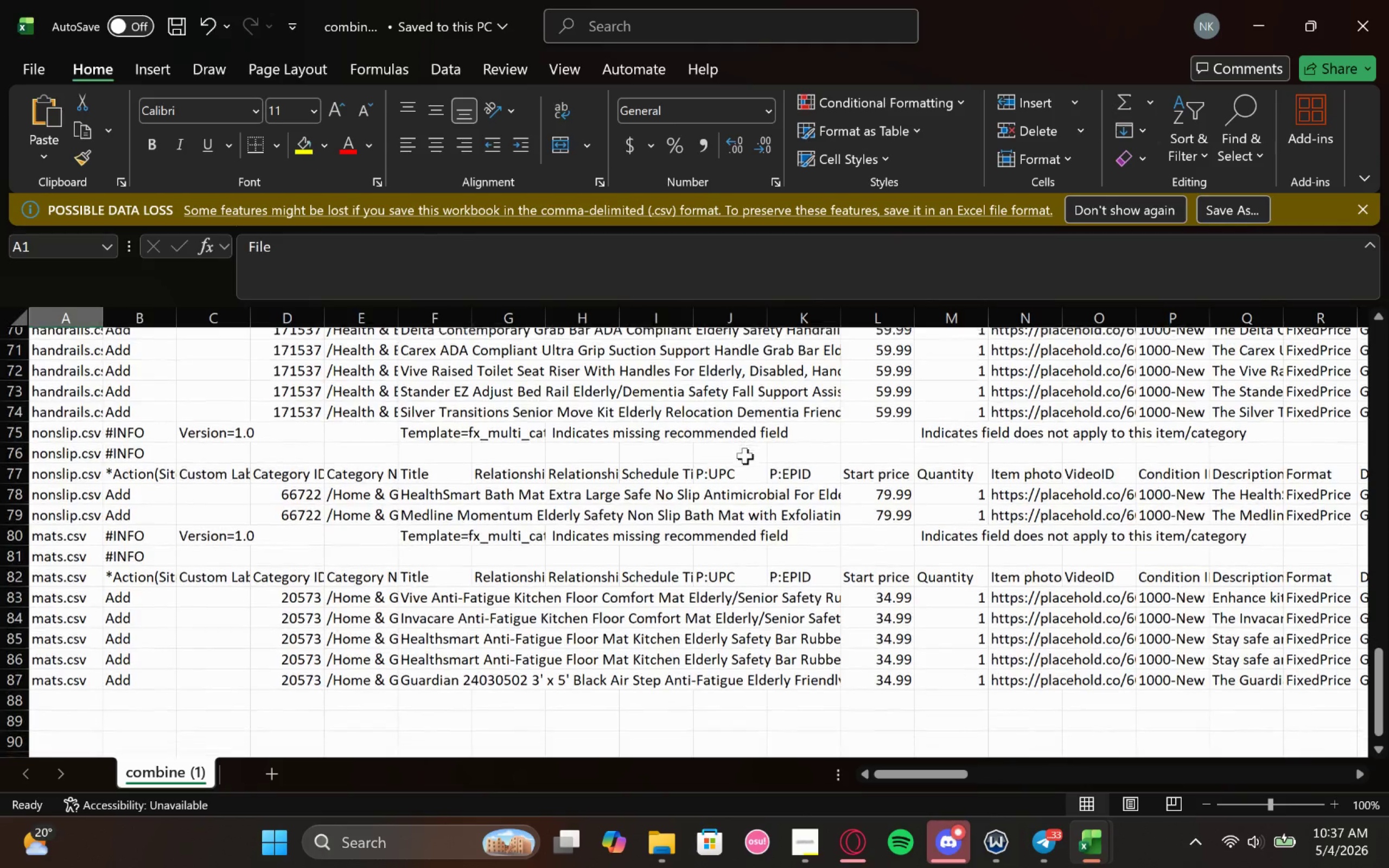 
right_click([745, 456])
 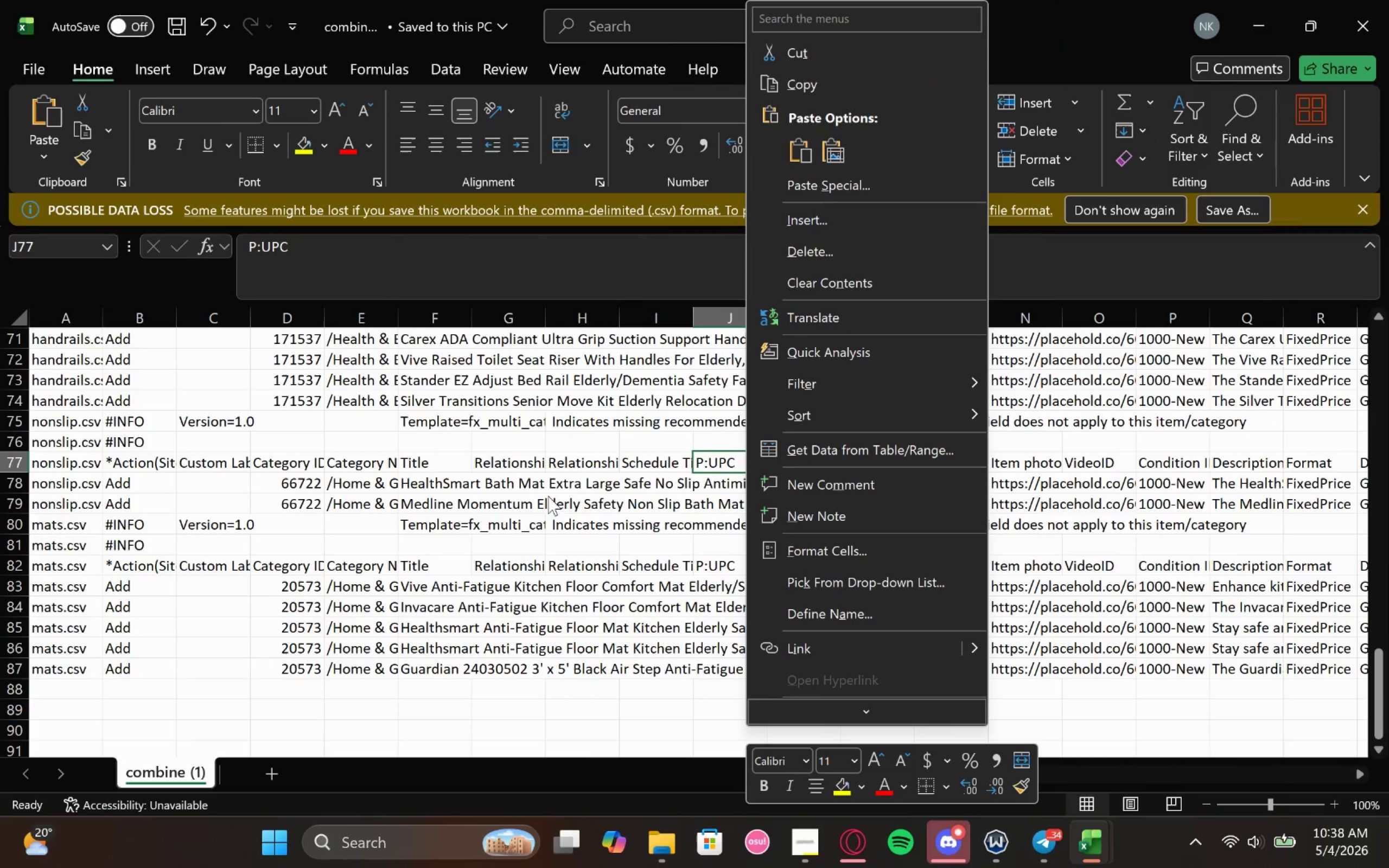 
left_click([512, 490])
 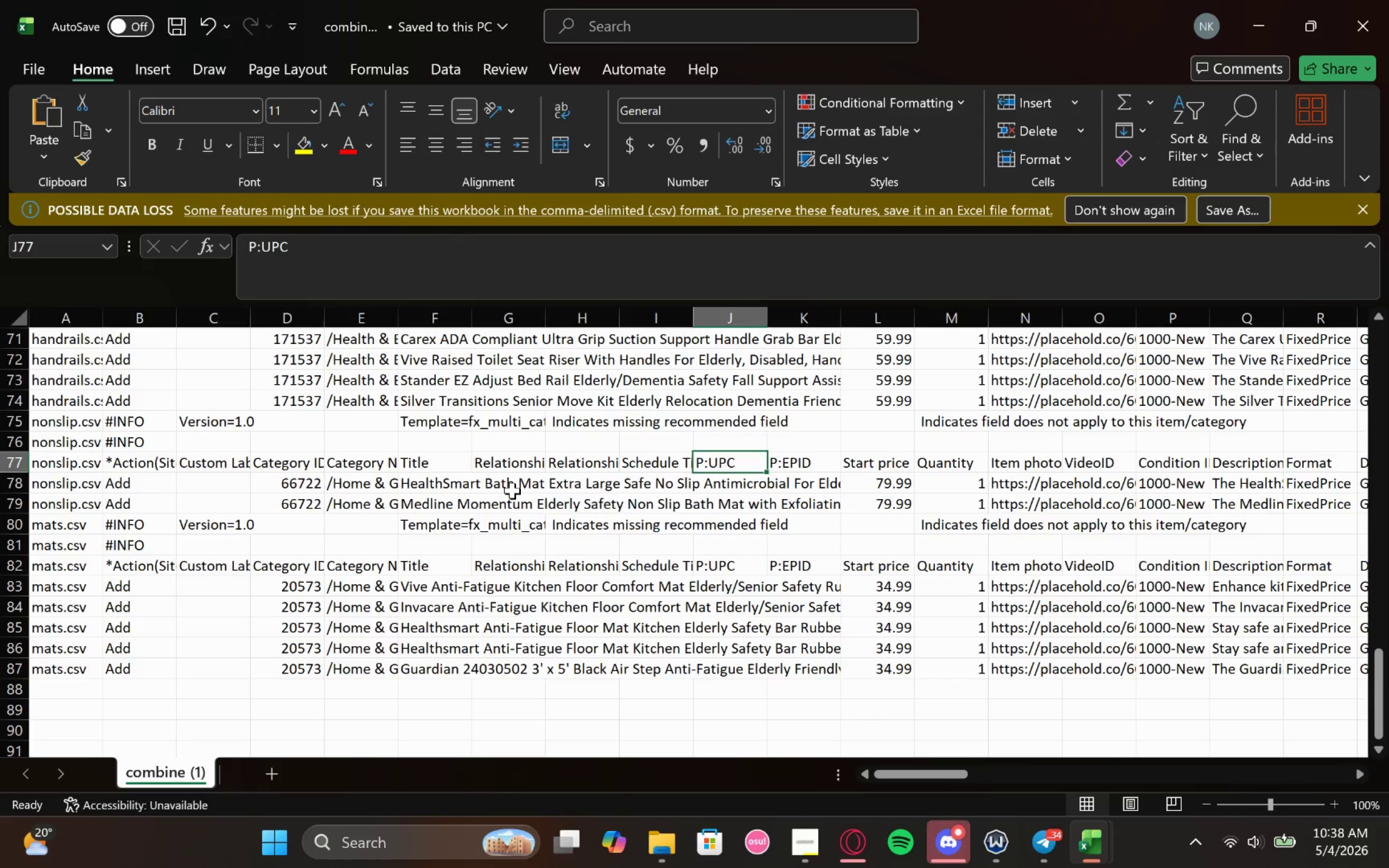 
wait(18.14)
 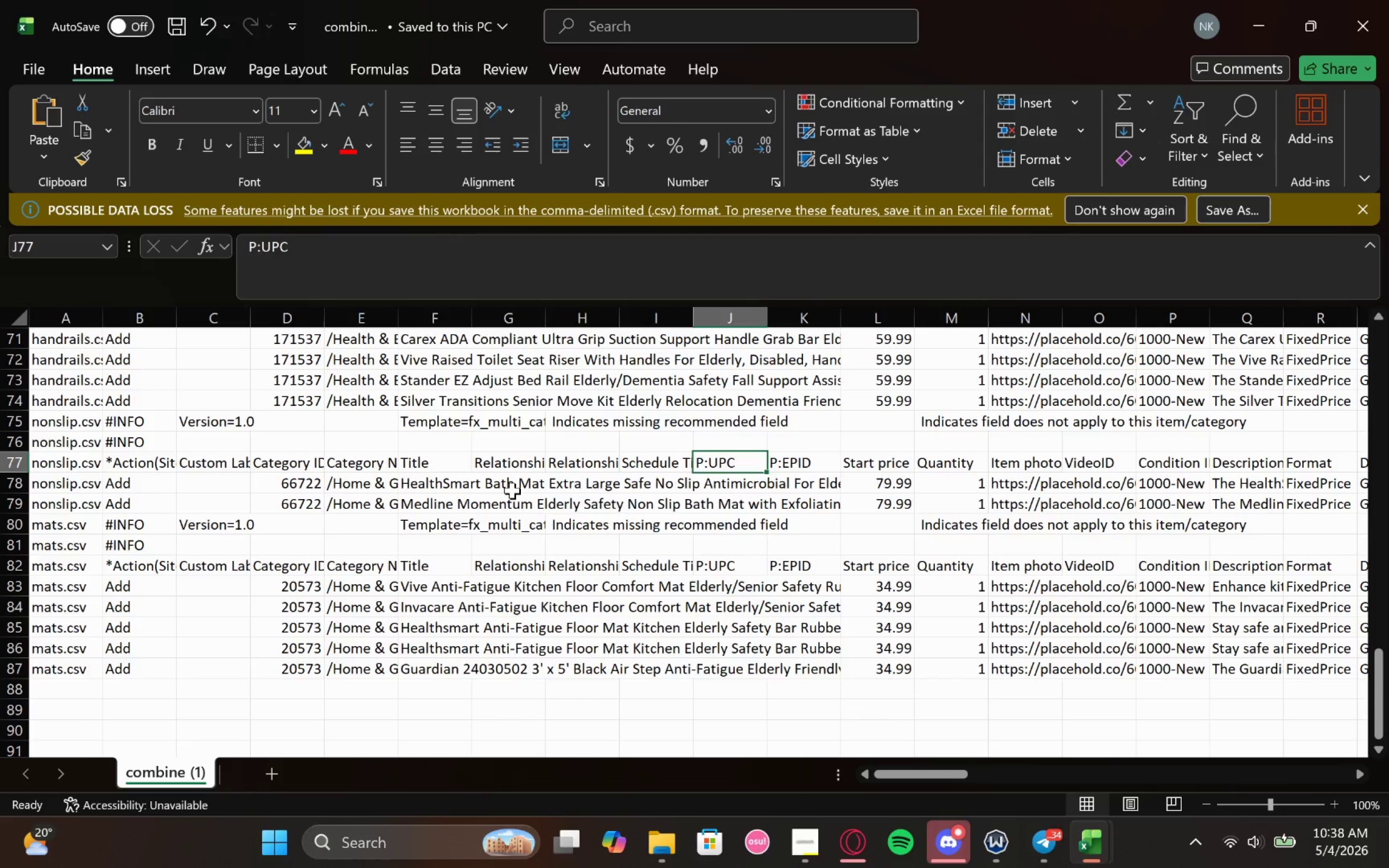 
left_click([827, 769])
 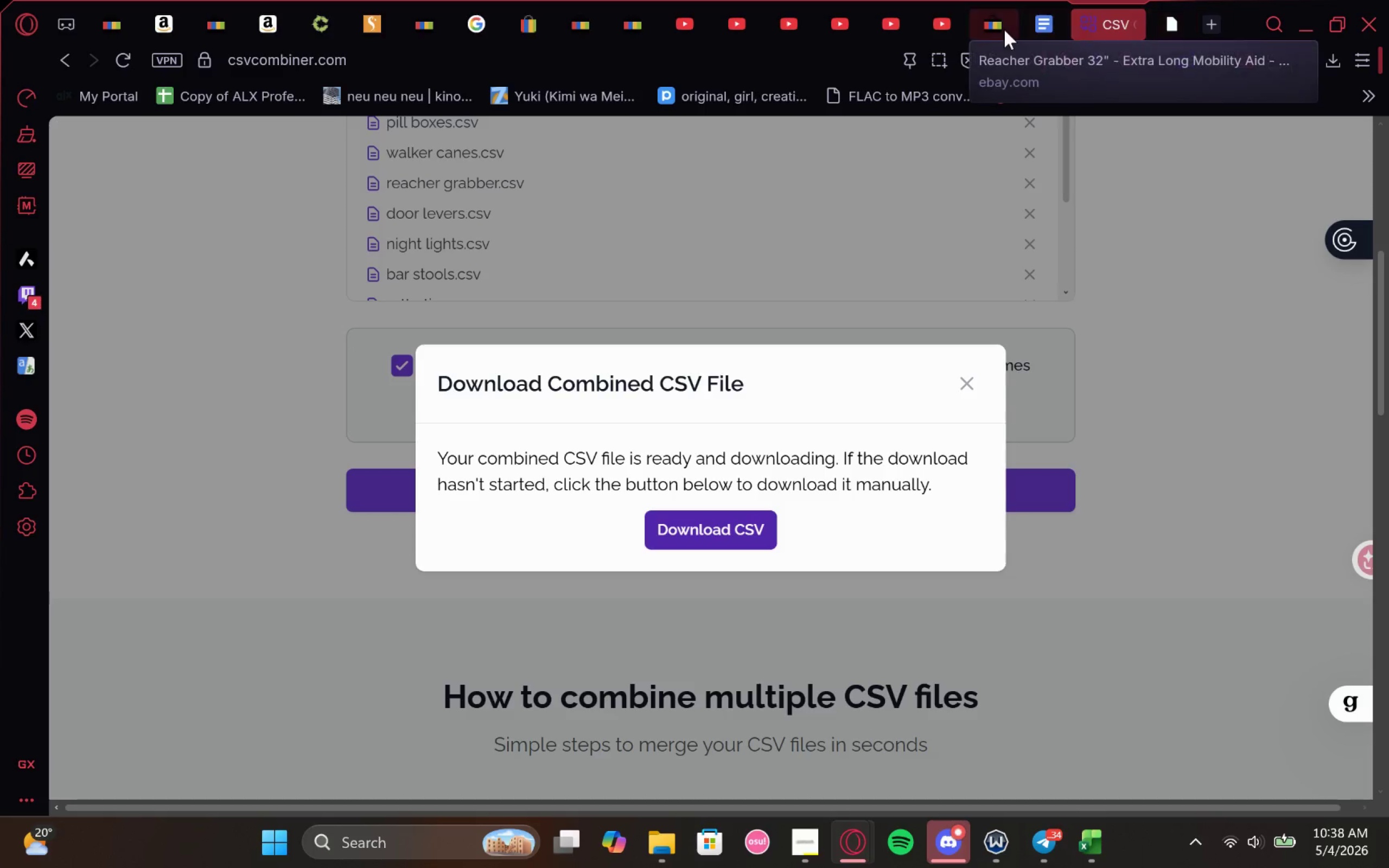 
left_click([1044, 16])
 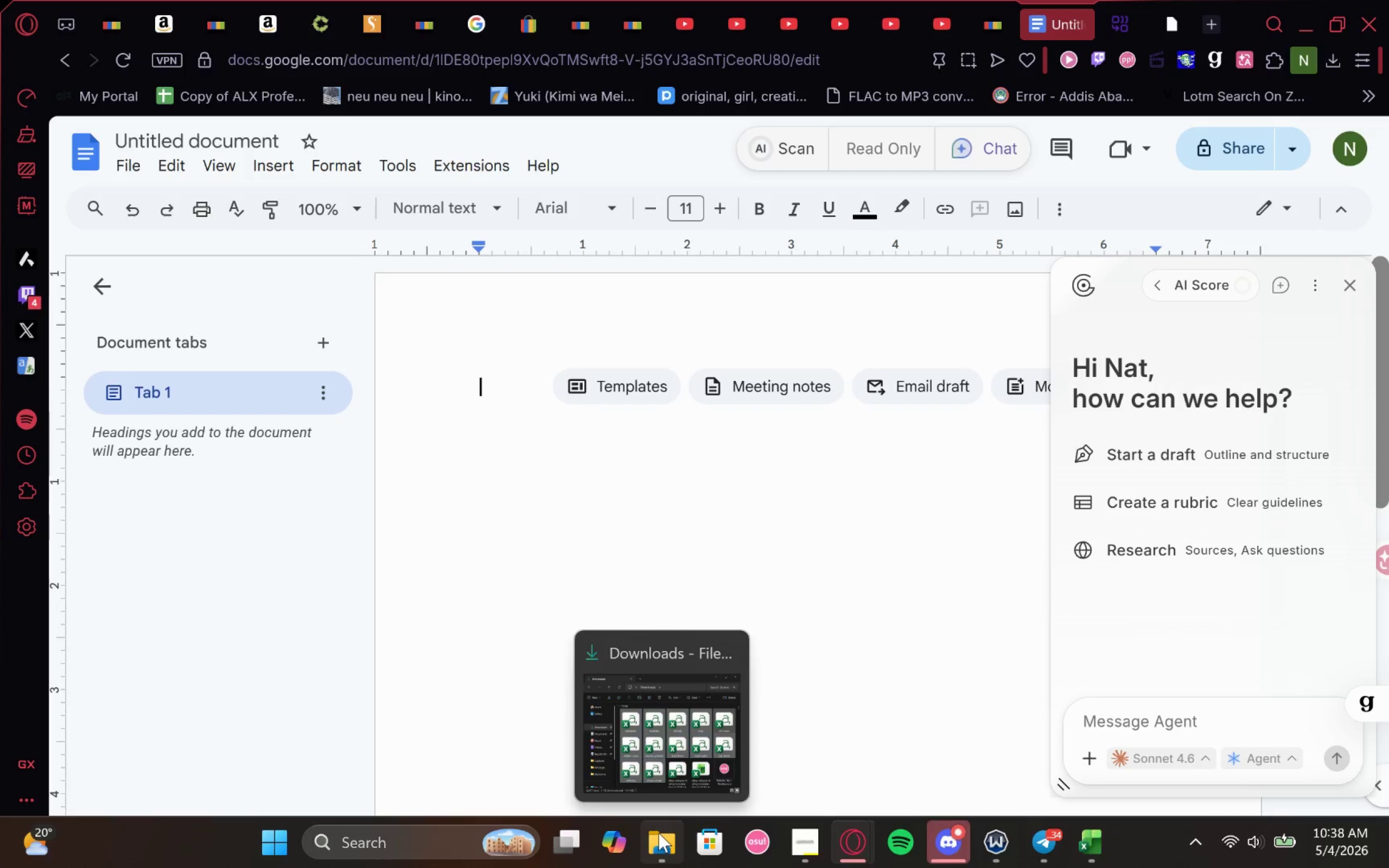 
right_click([662, 829])
 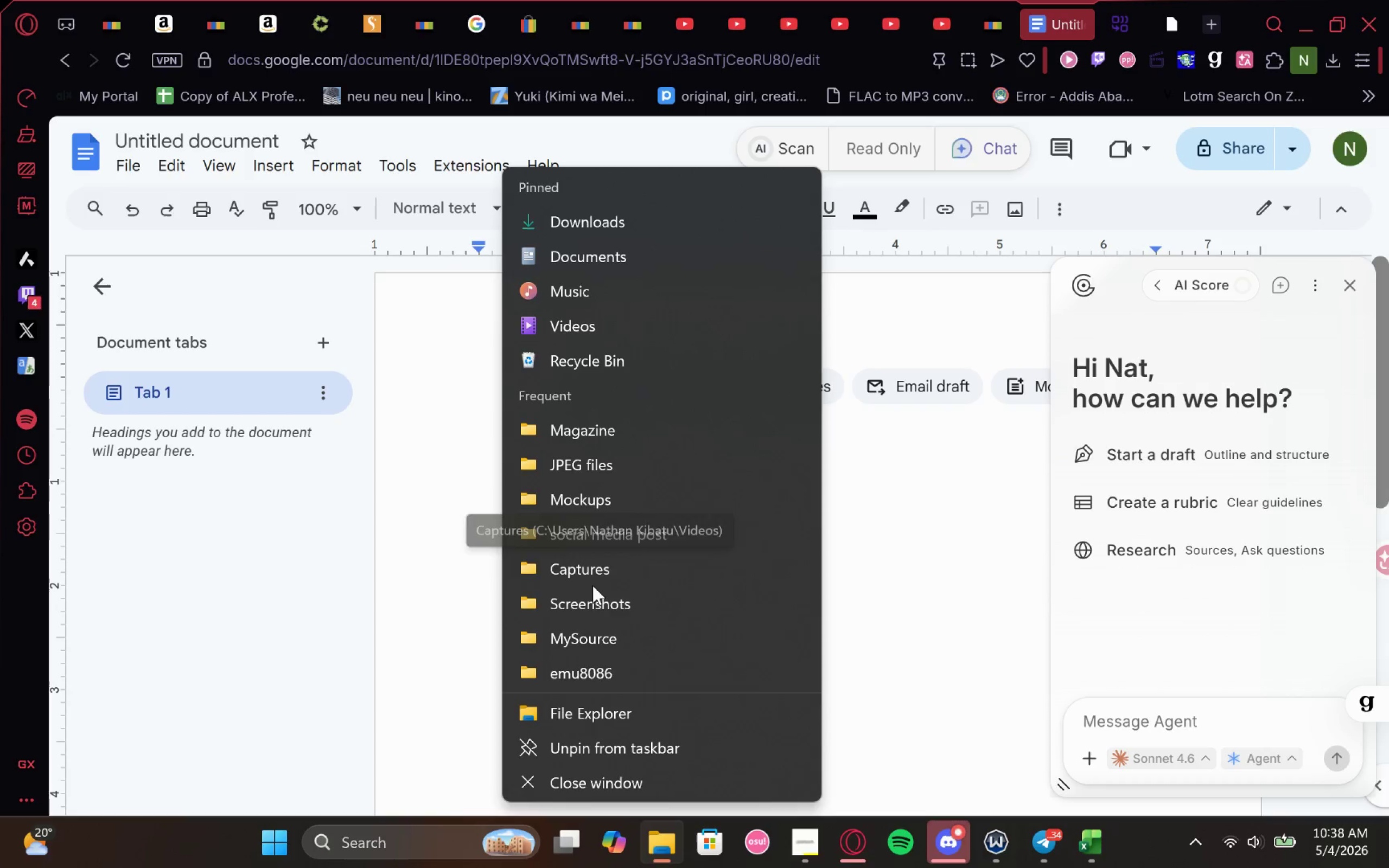 
left_click([591, 593])
 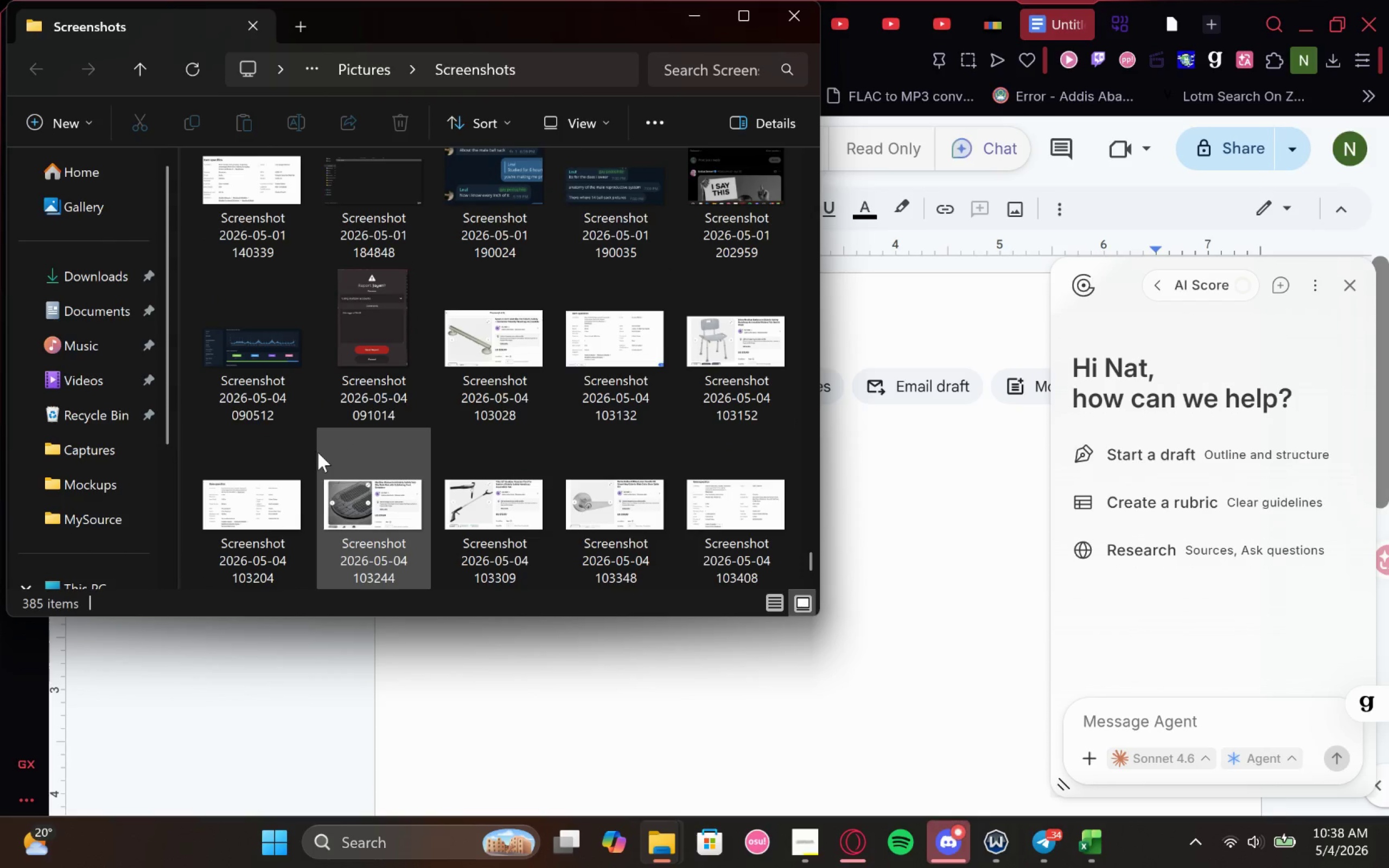 
wait(5.17)
 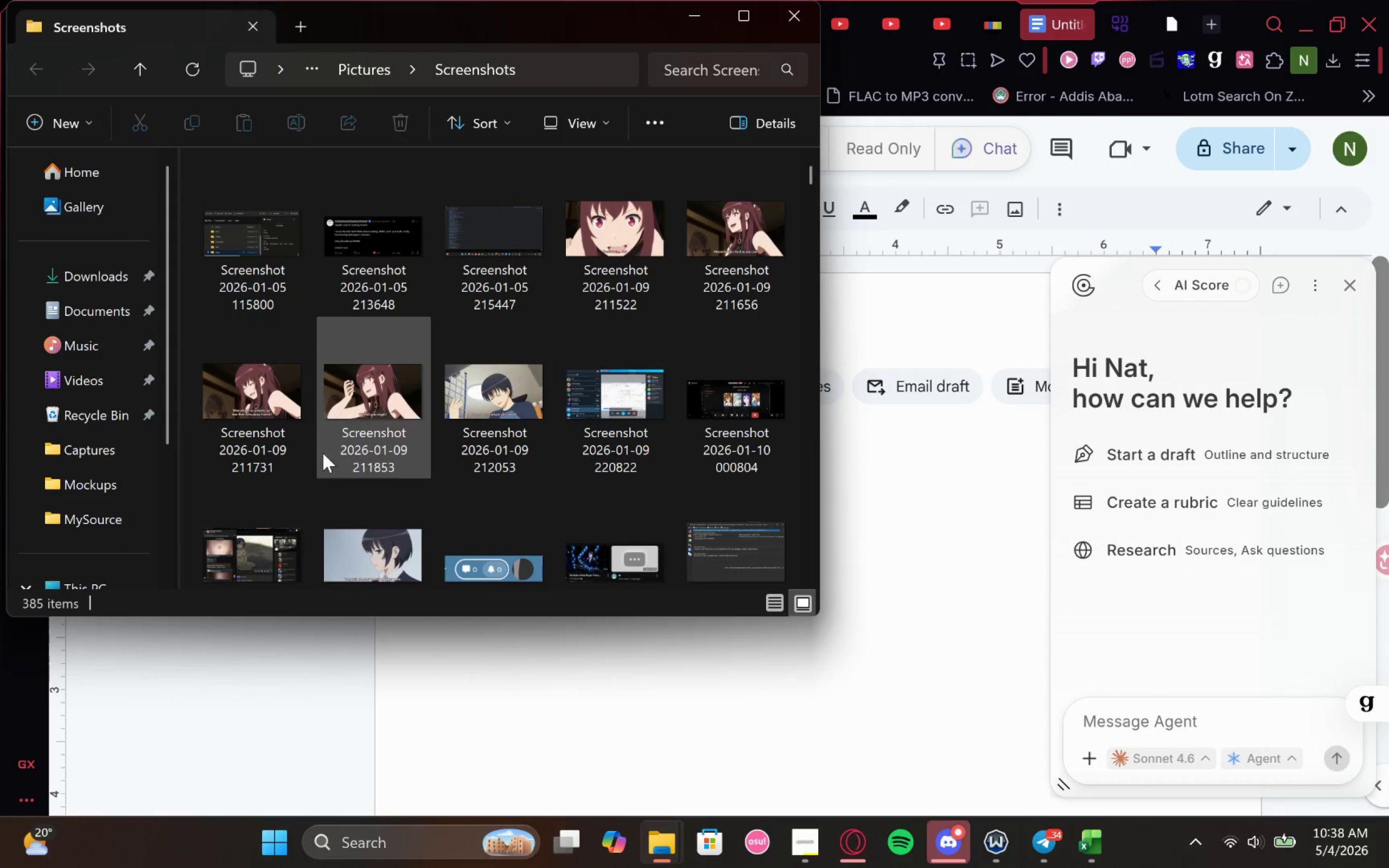 
left_click([447, 388])
 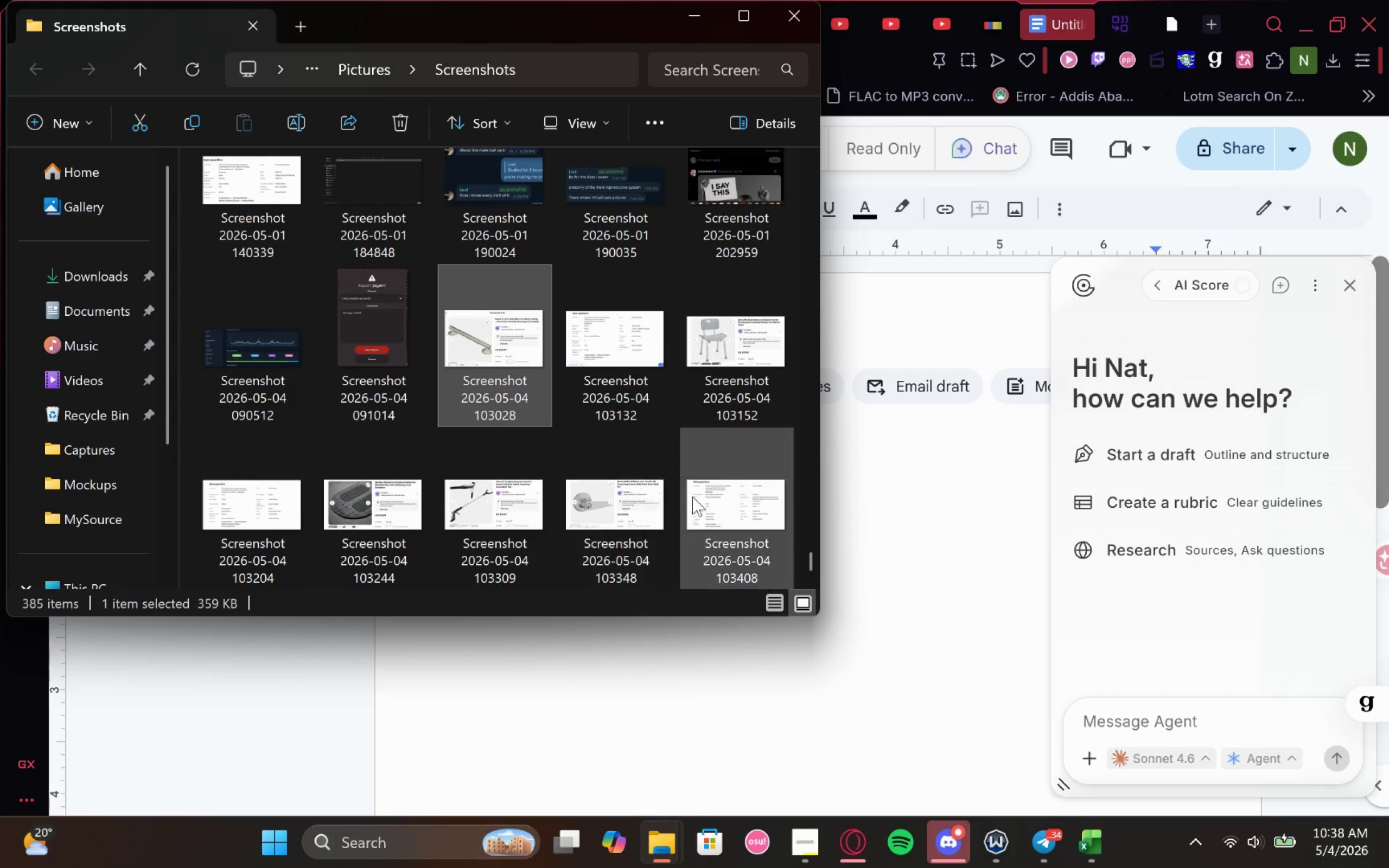 
mouse_move([715, 484])
 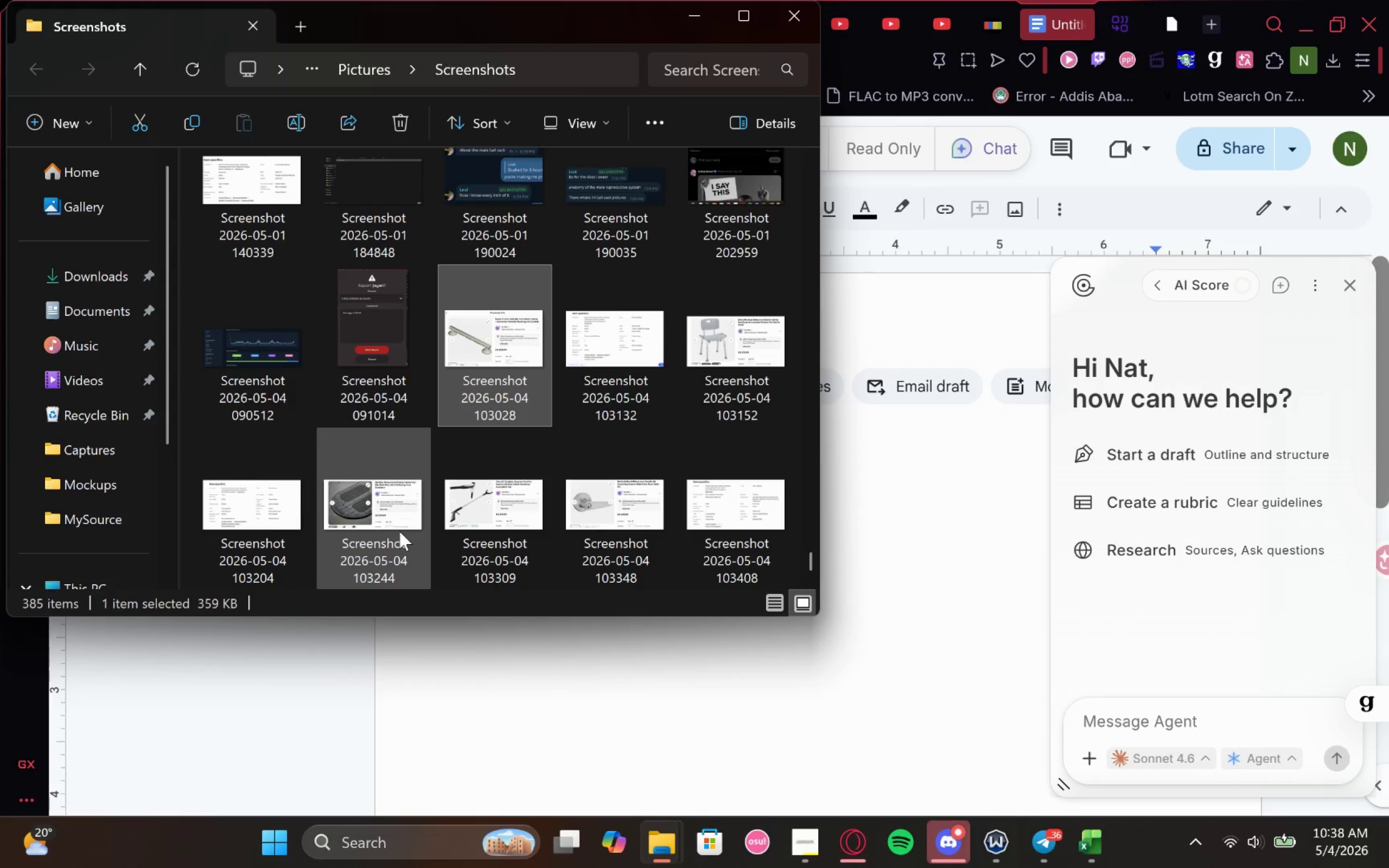 
wait(8.15)
 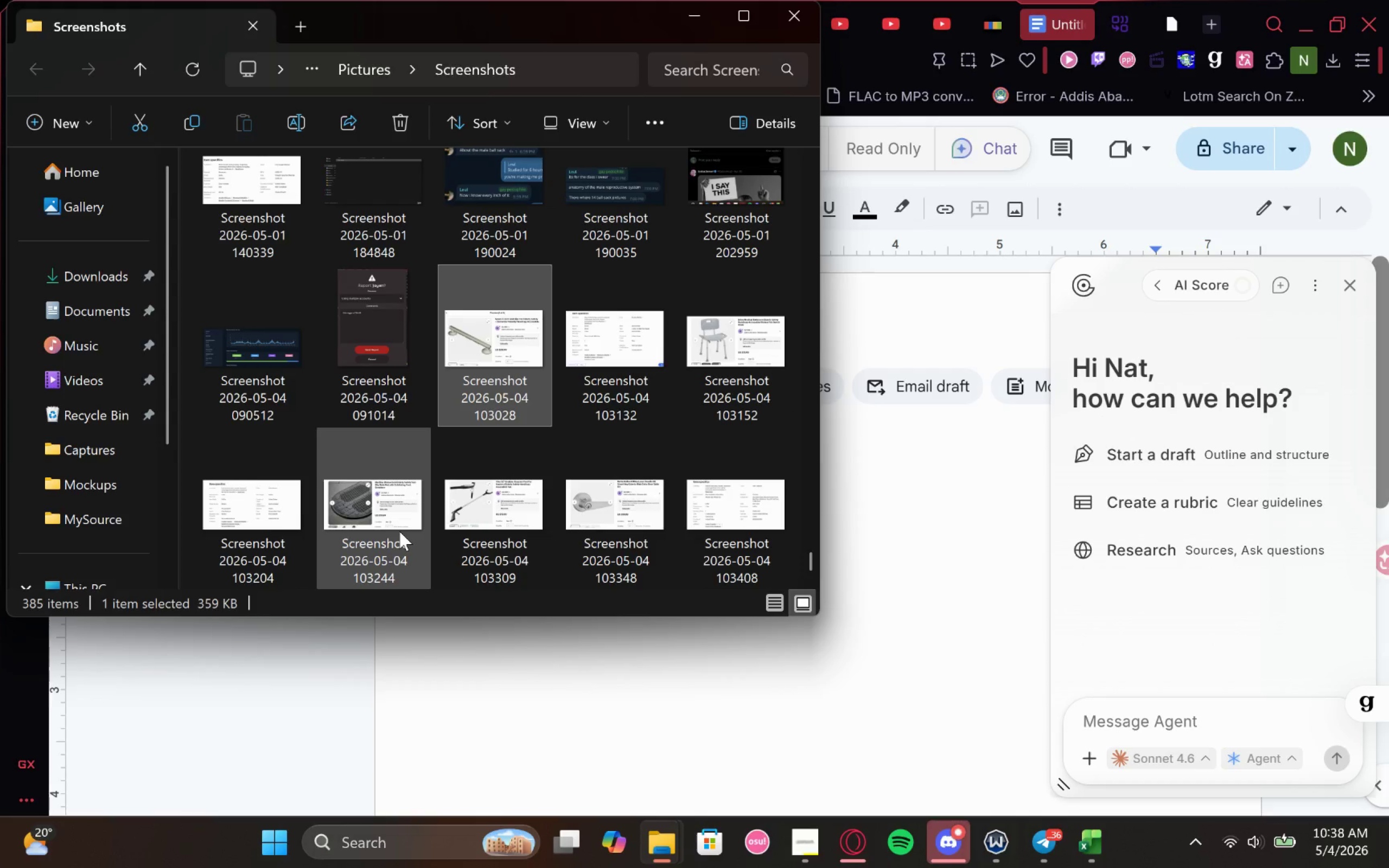 
mouse_move([527, 537])
 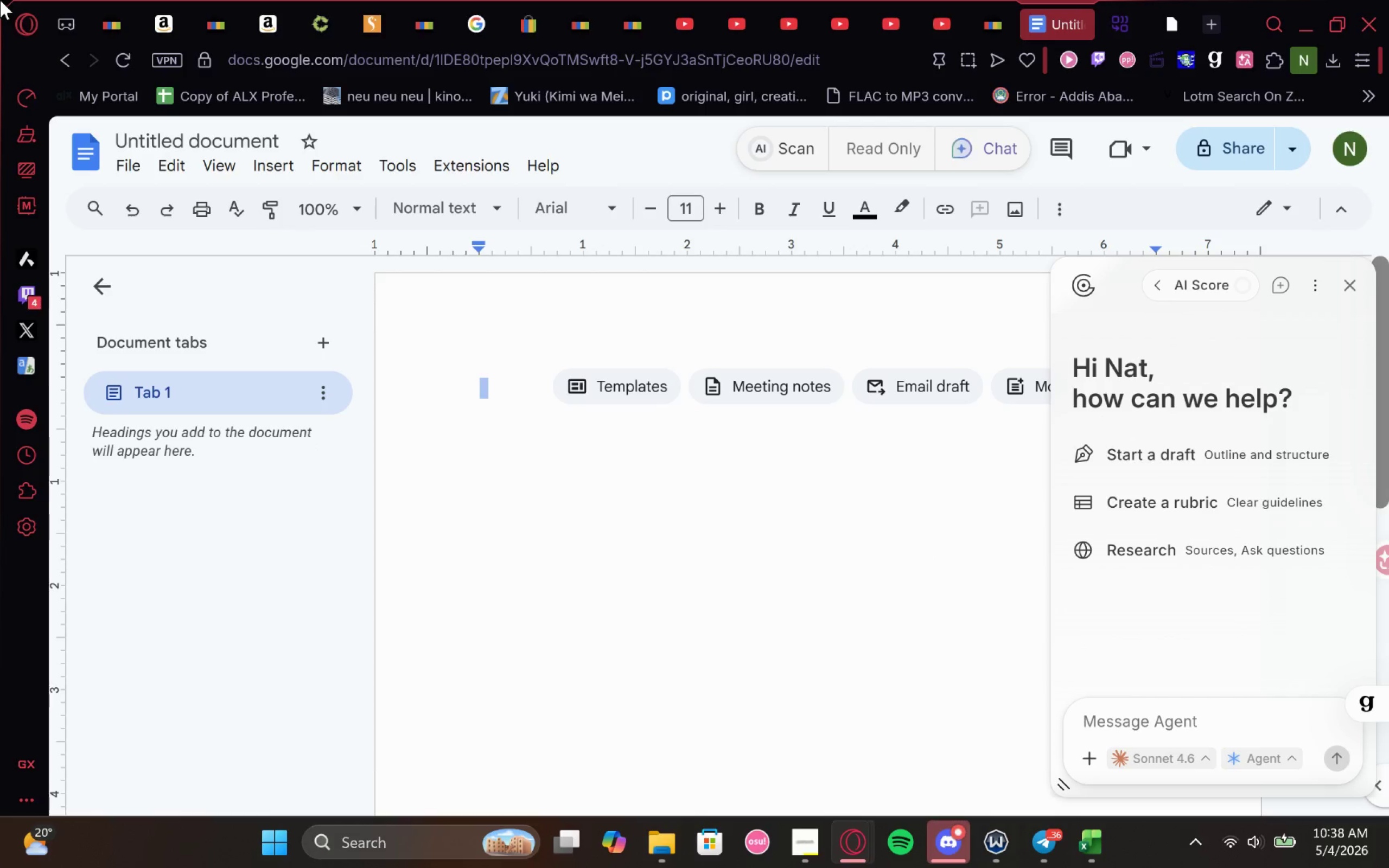 
left_click([122, 16])
 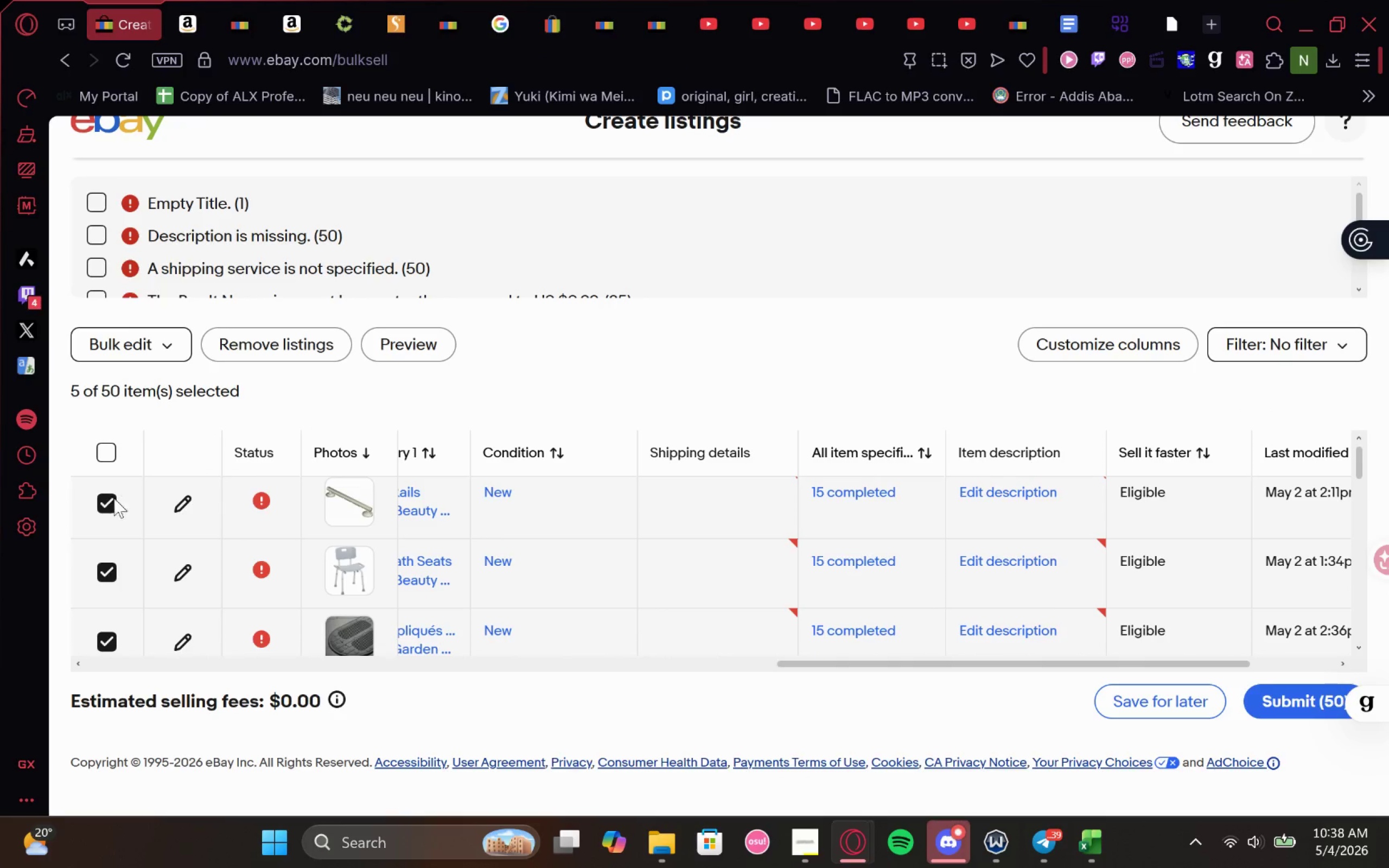 
left_click([108, 580])
 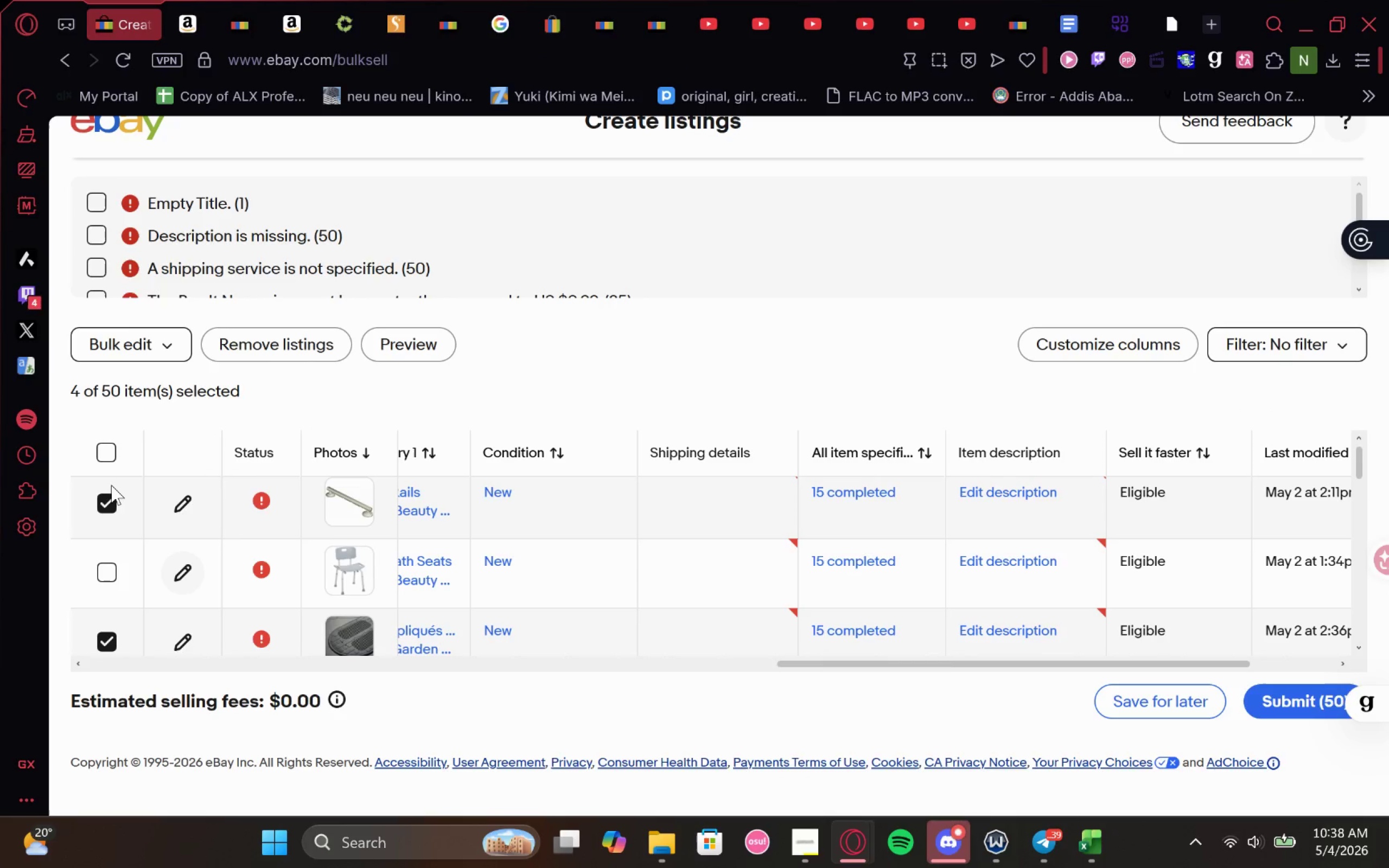 
double_click([111, 495])
 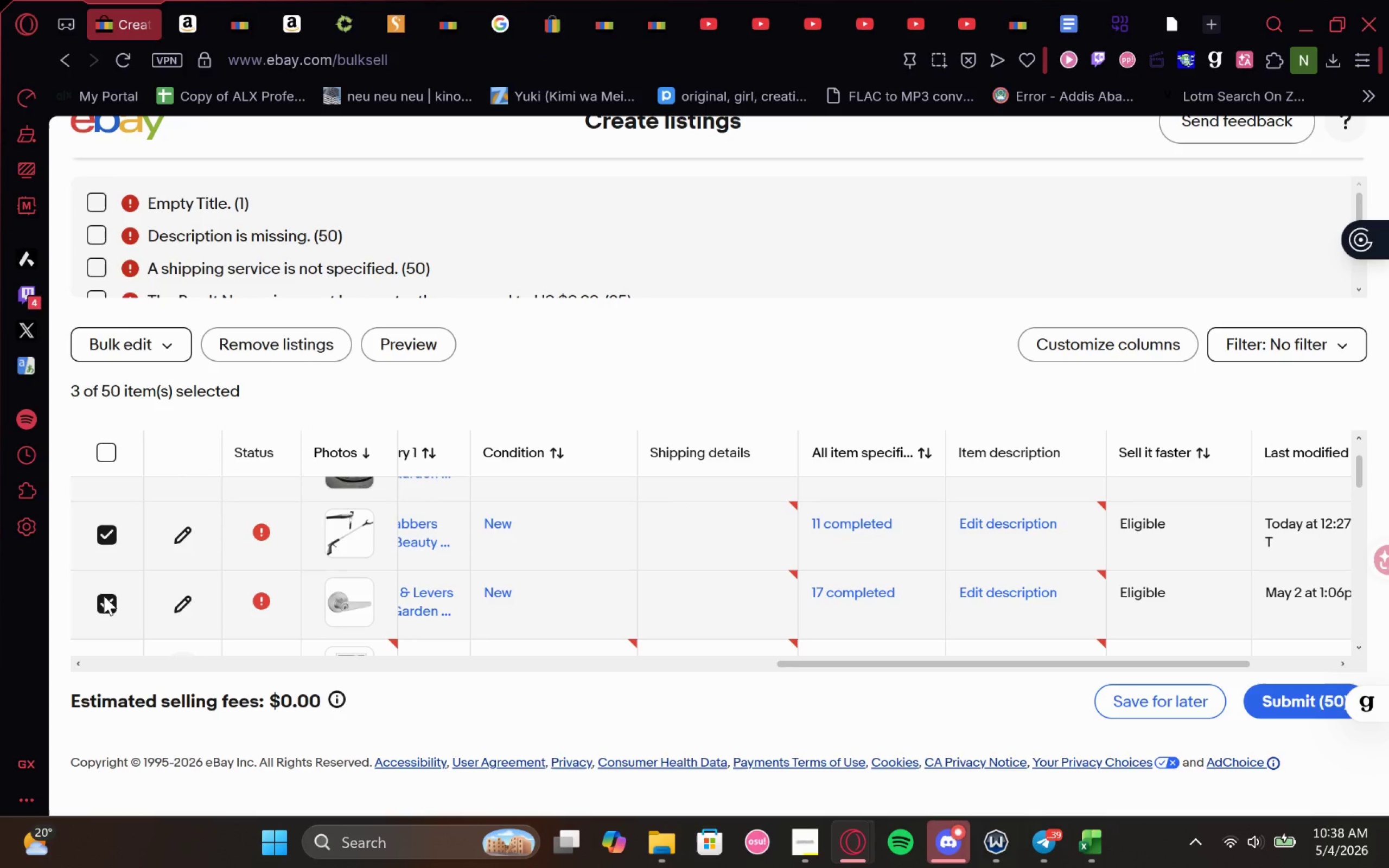 
left_click([110, 599])
 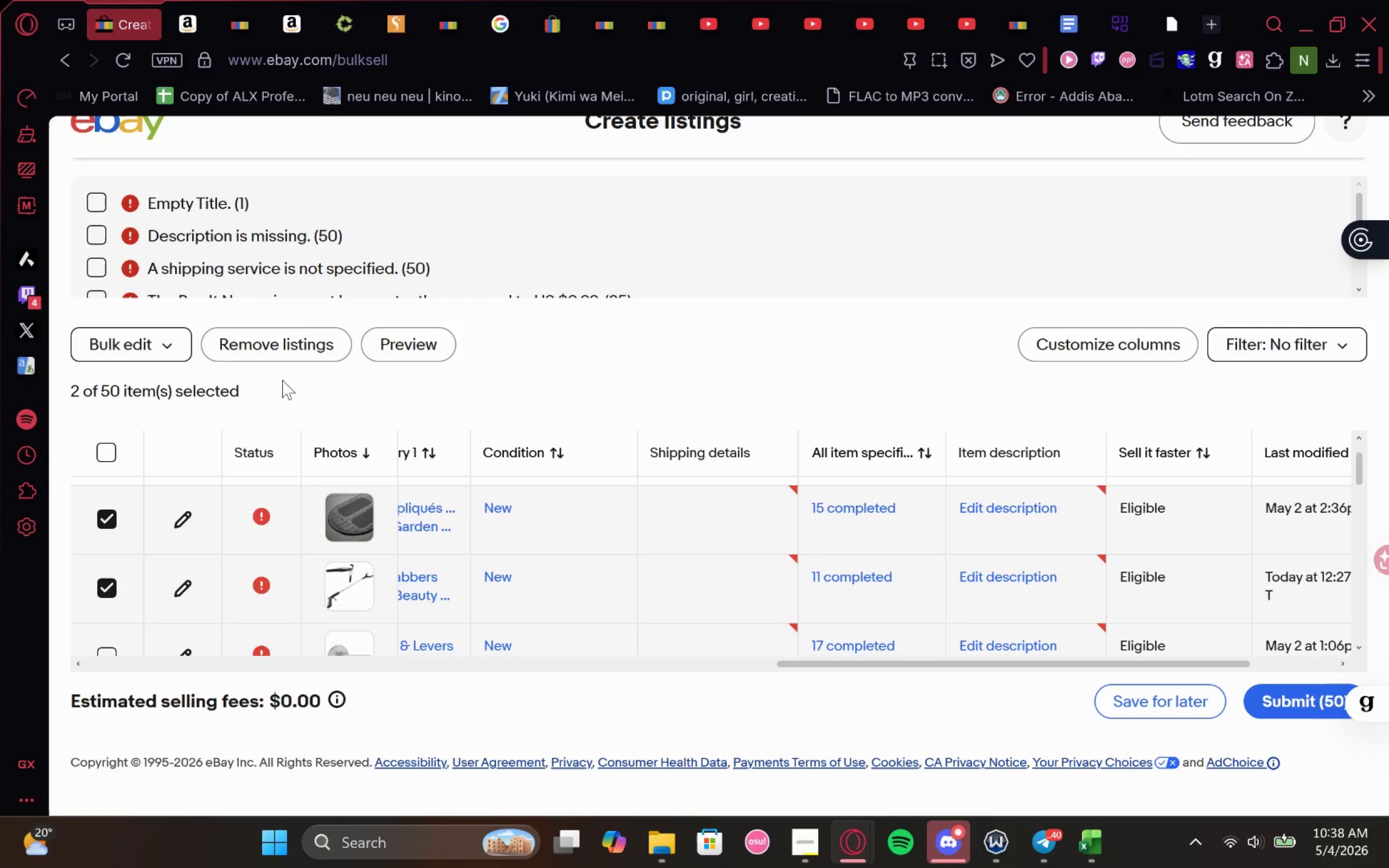 
left_click([390, 344])
 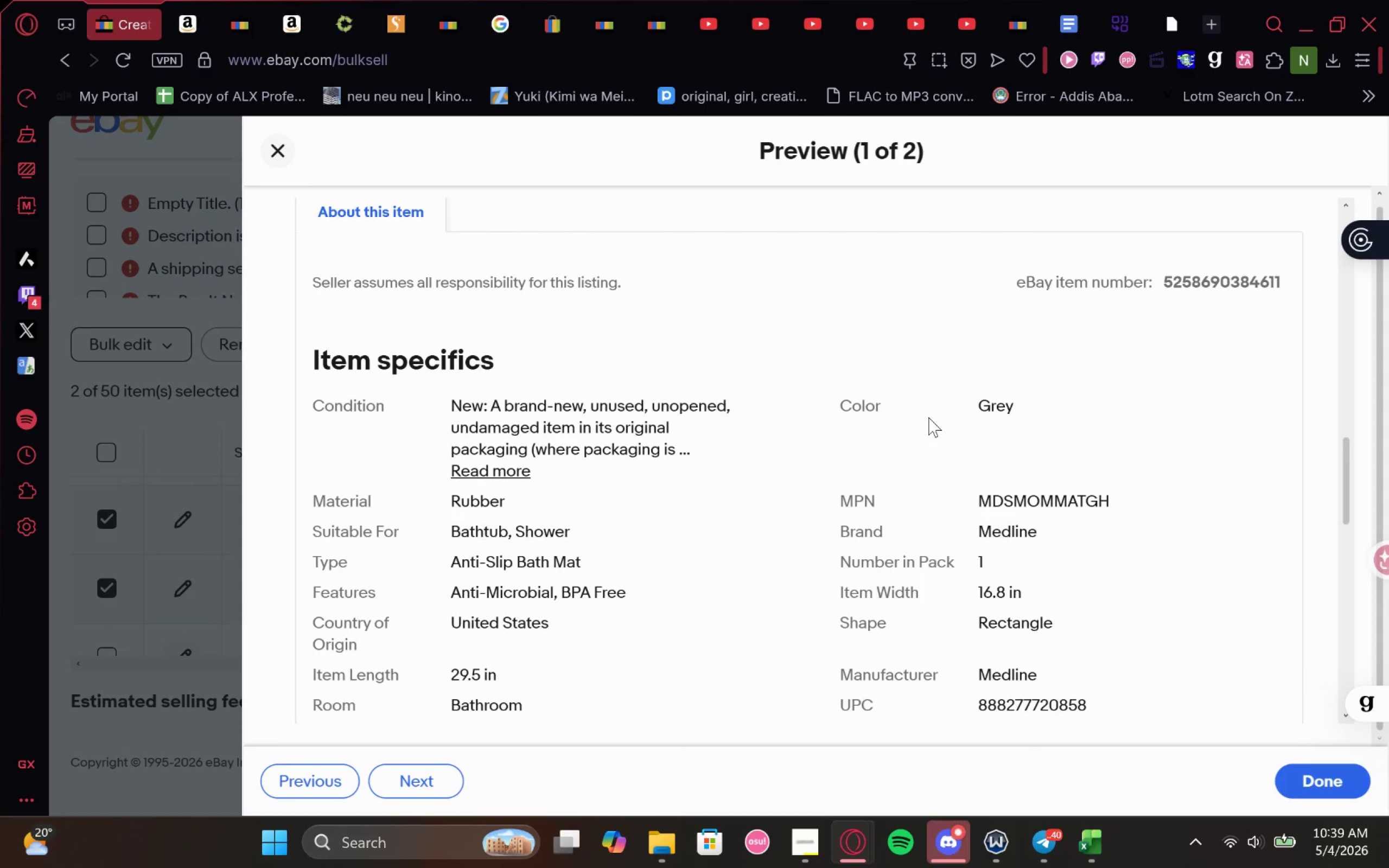 
wait(6.41)
 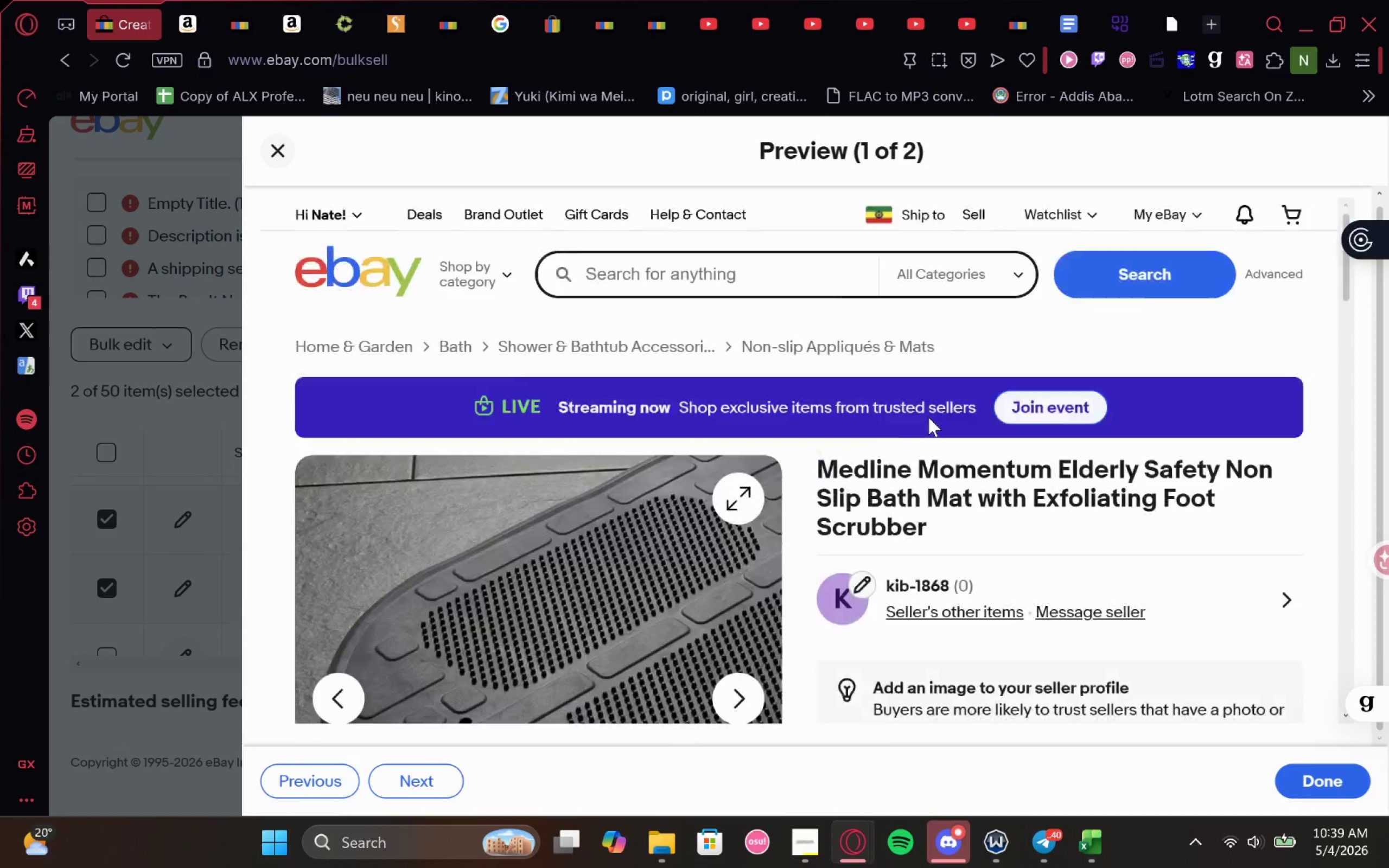 
scroll: coordinate [862, 164], scroll_direction: none, amount: 0.0
 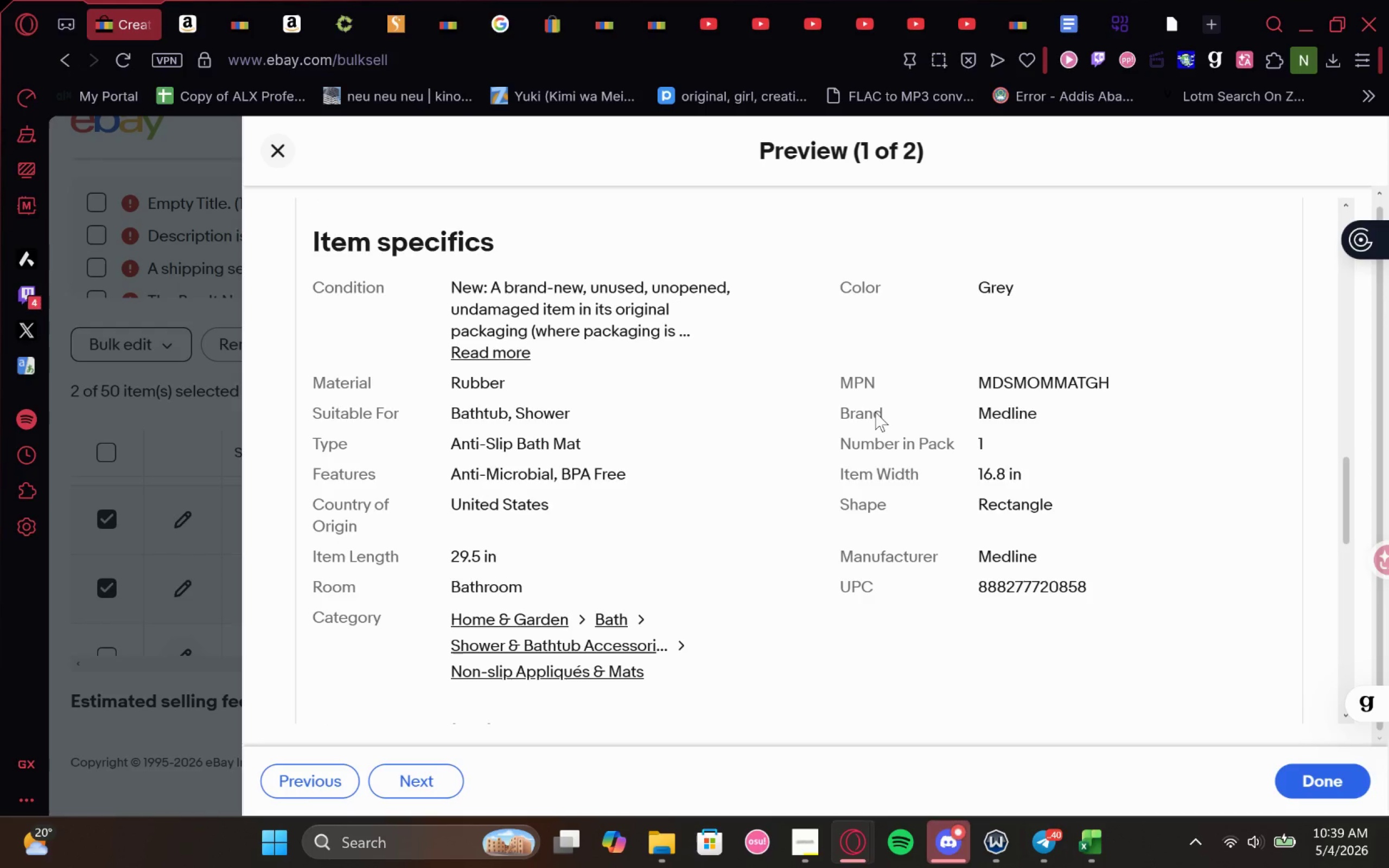 
key(Meta+MetaLeft)
 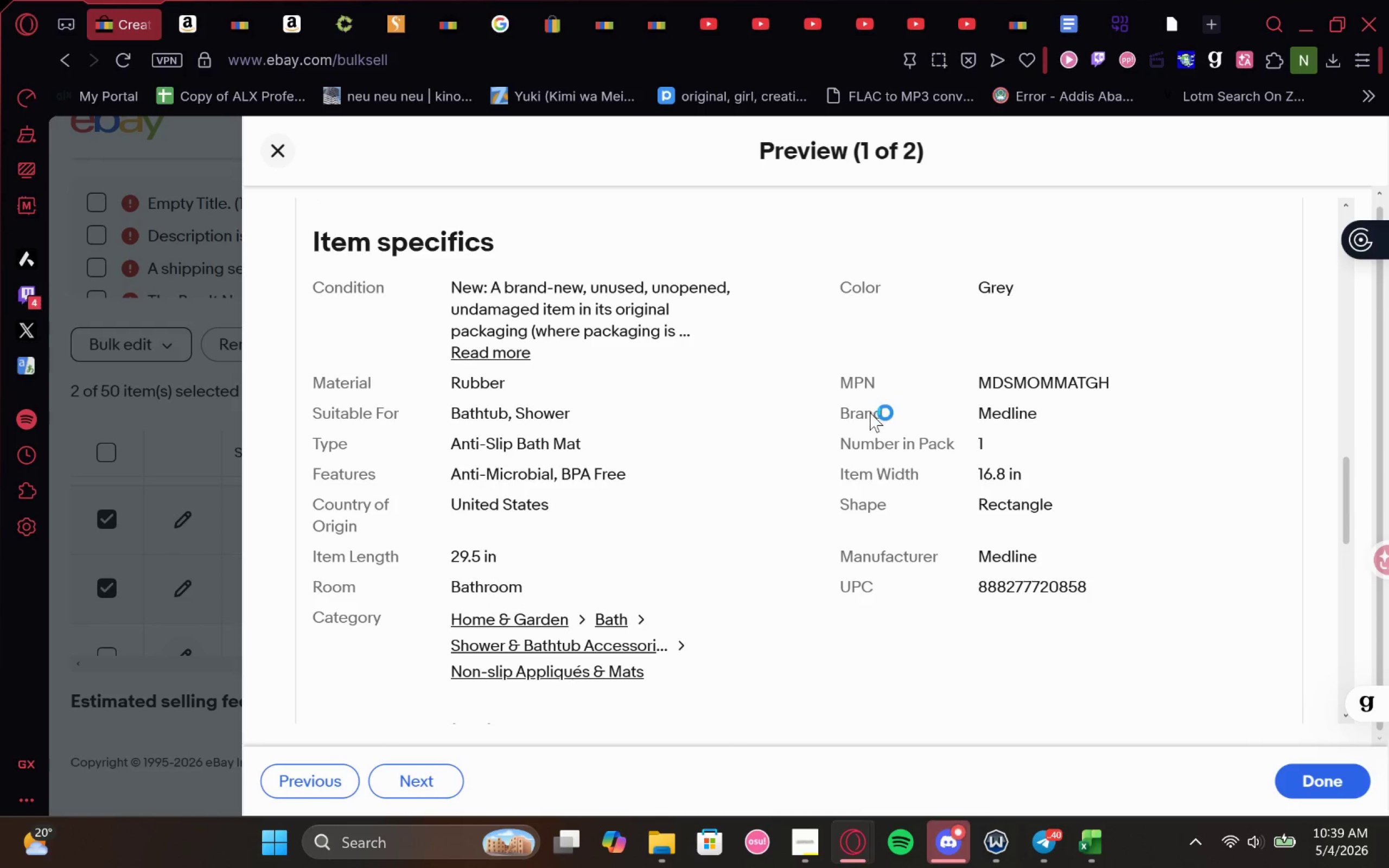 
key(Meta+Shift+ShiftLeft)
 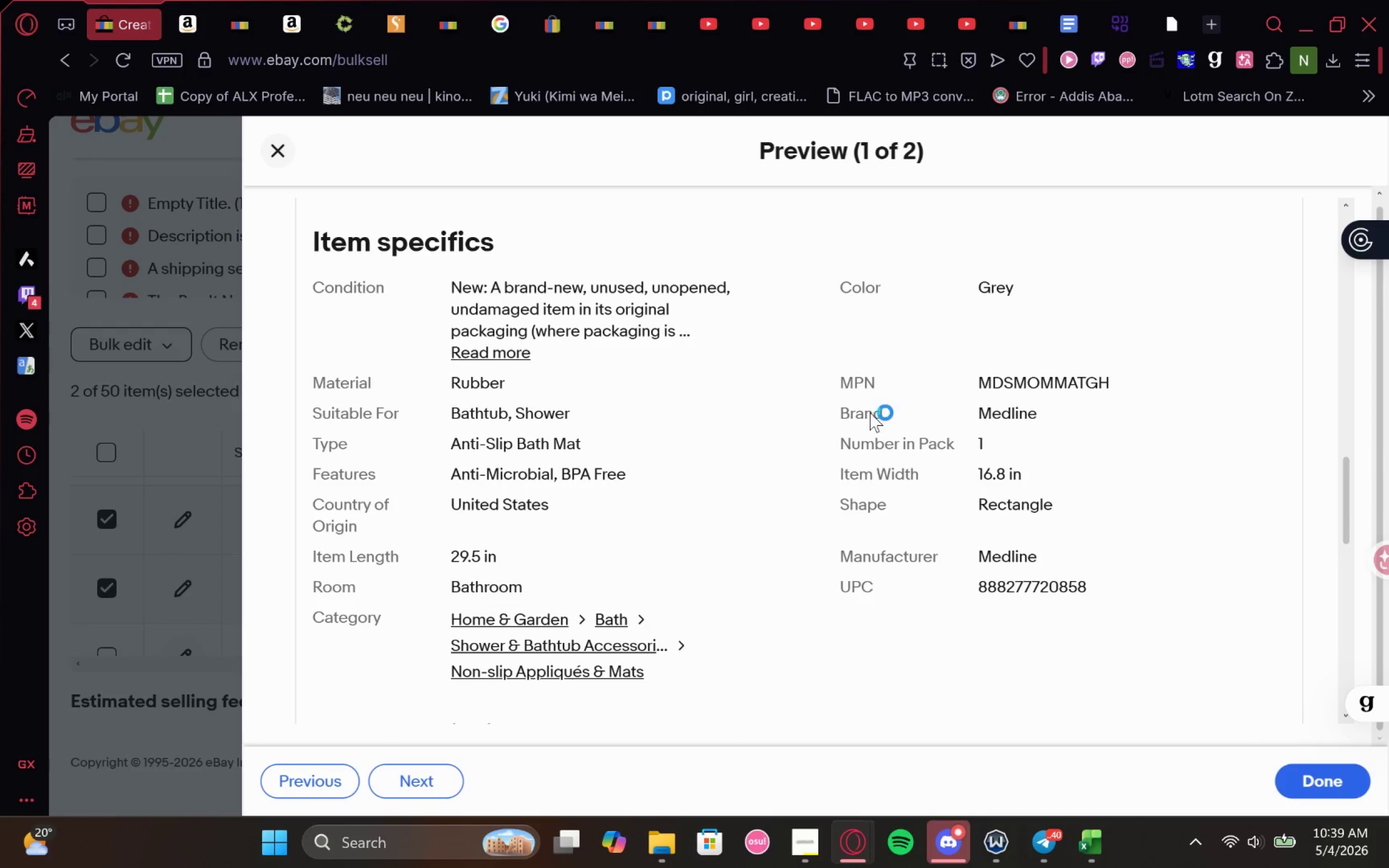 
key(Meta+Shift+S)
 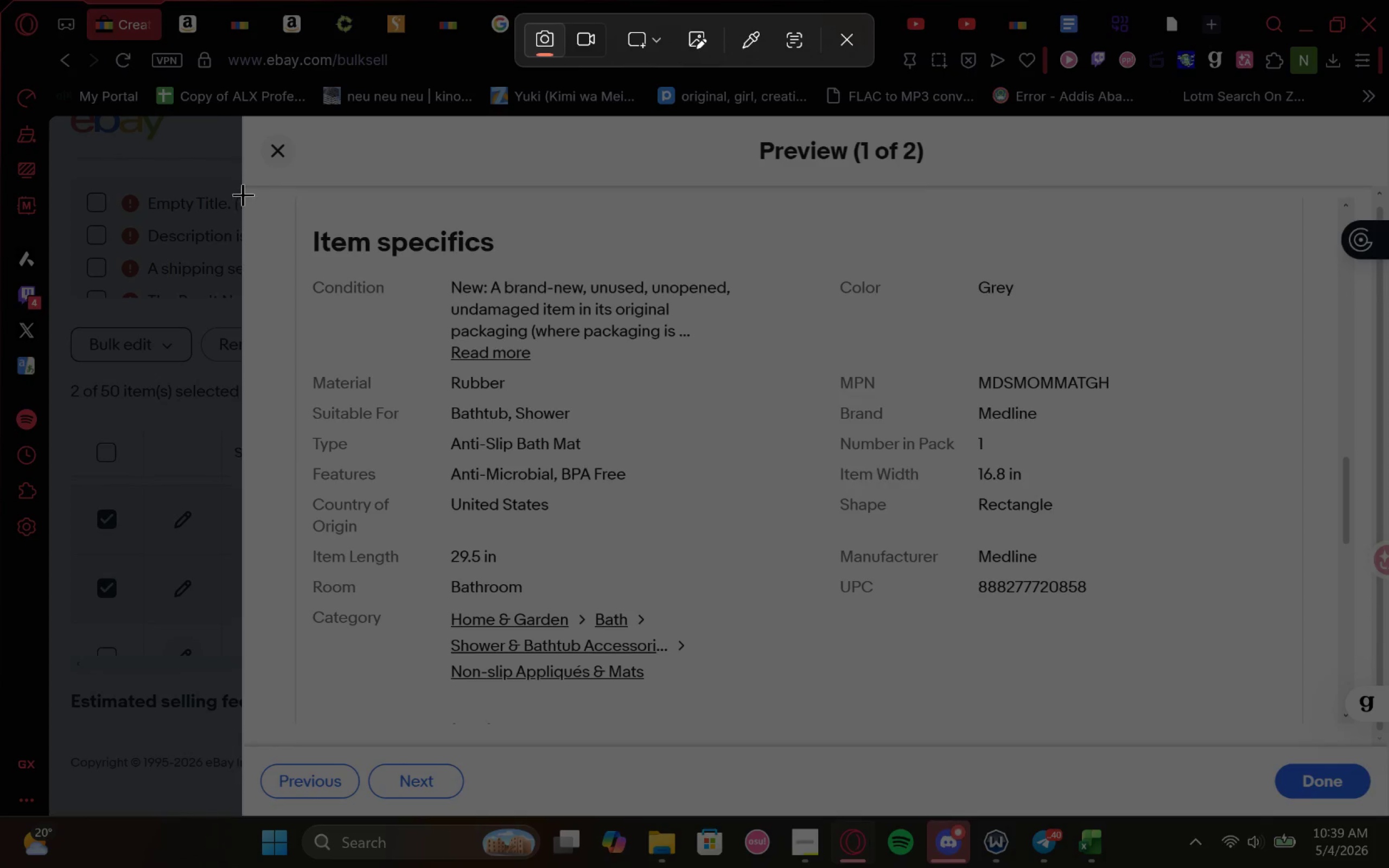 
left_click_drag(start_coordinate=[245, 187], to_coordinate=[1330, 750])
 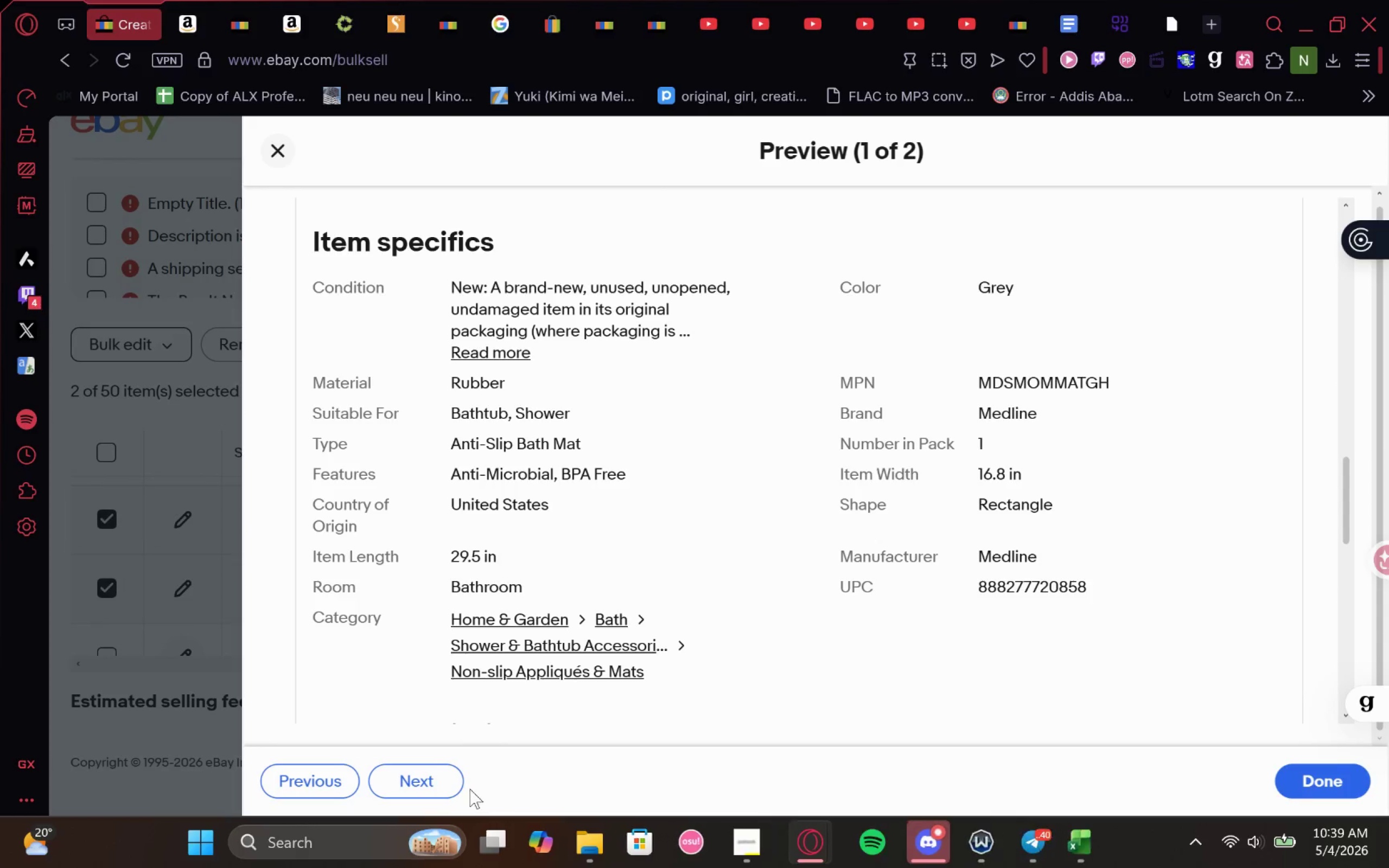 
left_click([447, 786])
 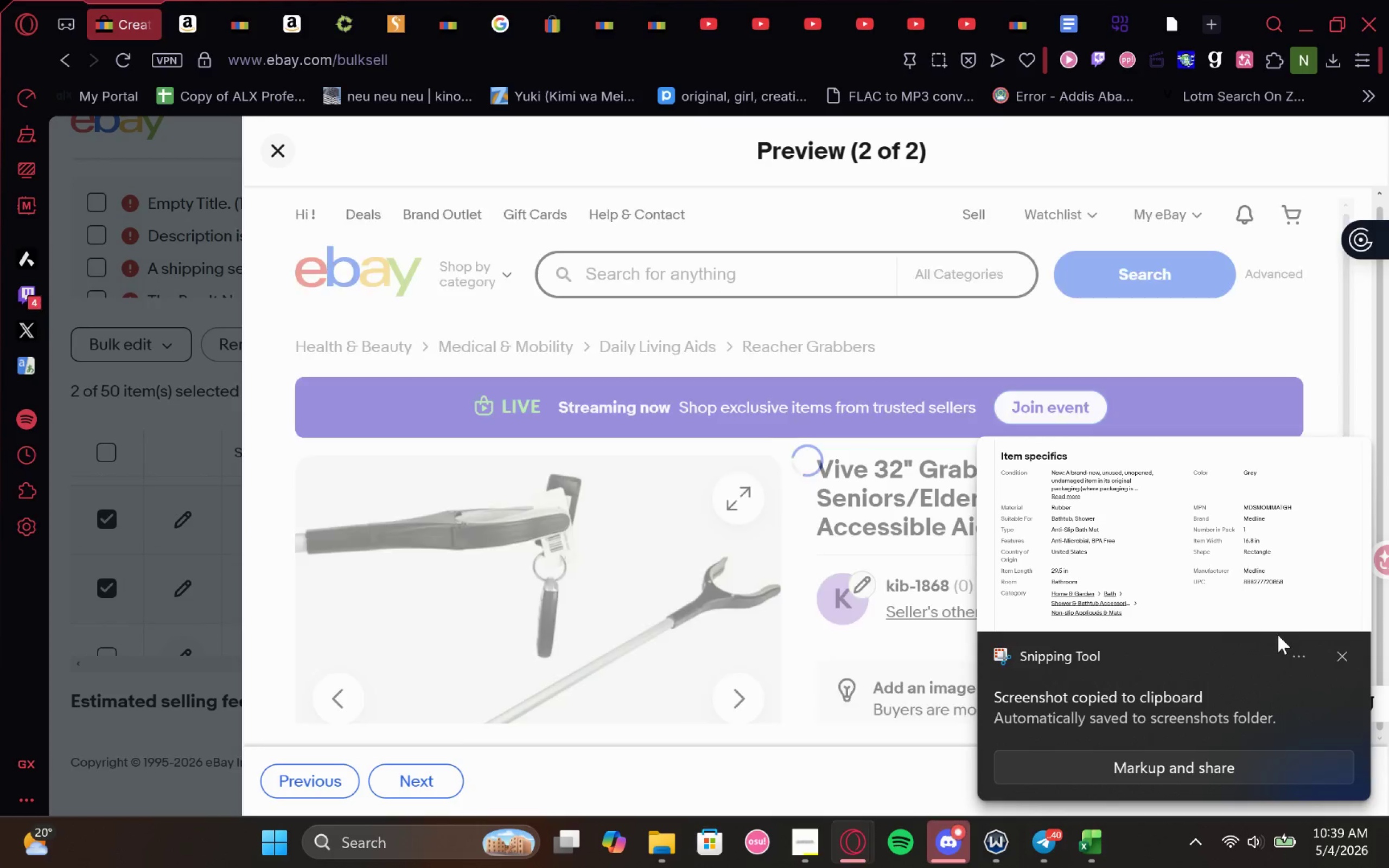 
left_click([1336, 658])
 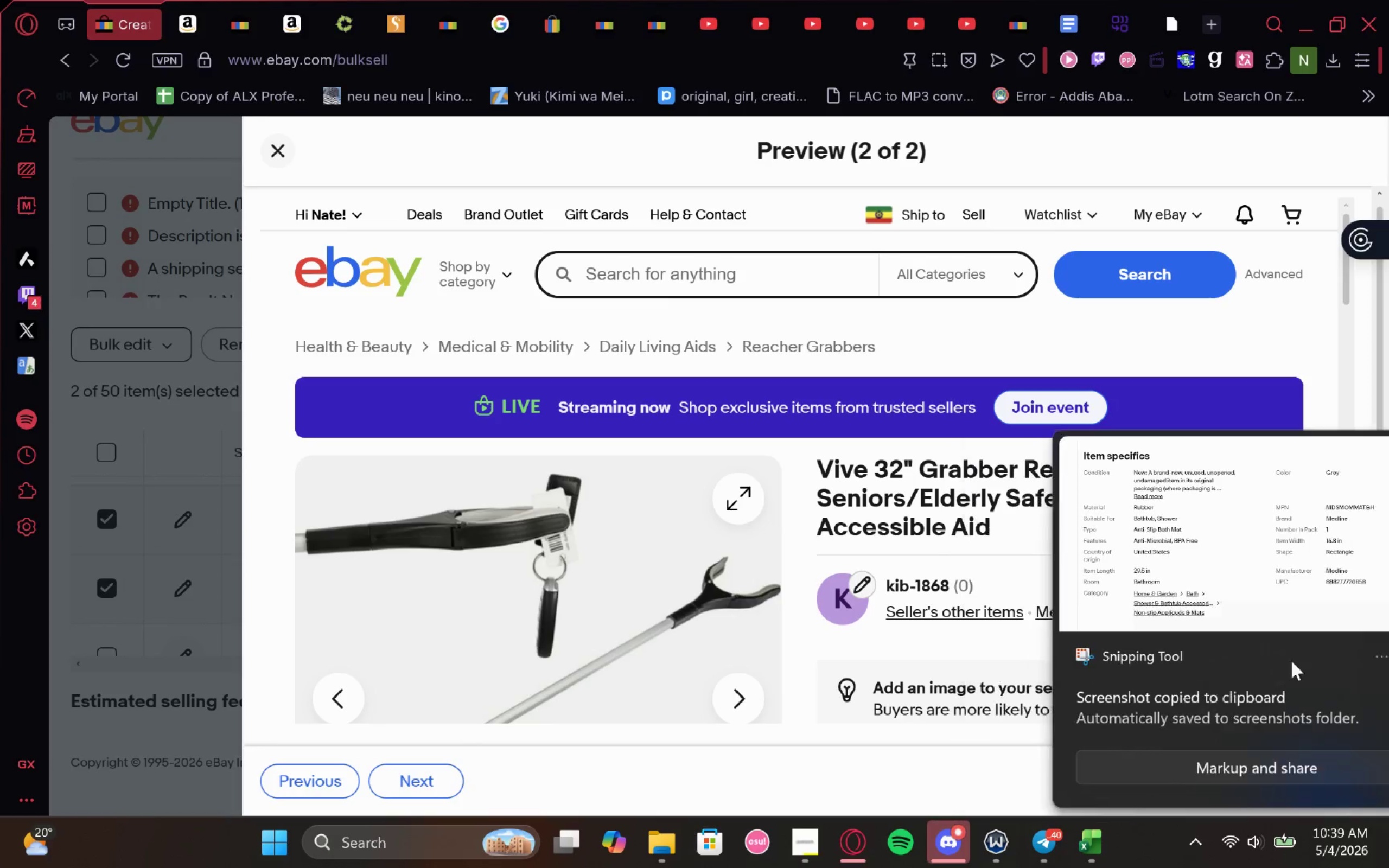 
scroll: coordinate [875, 563], scroll_direction: down, amount: 18.0
 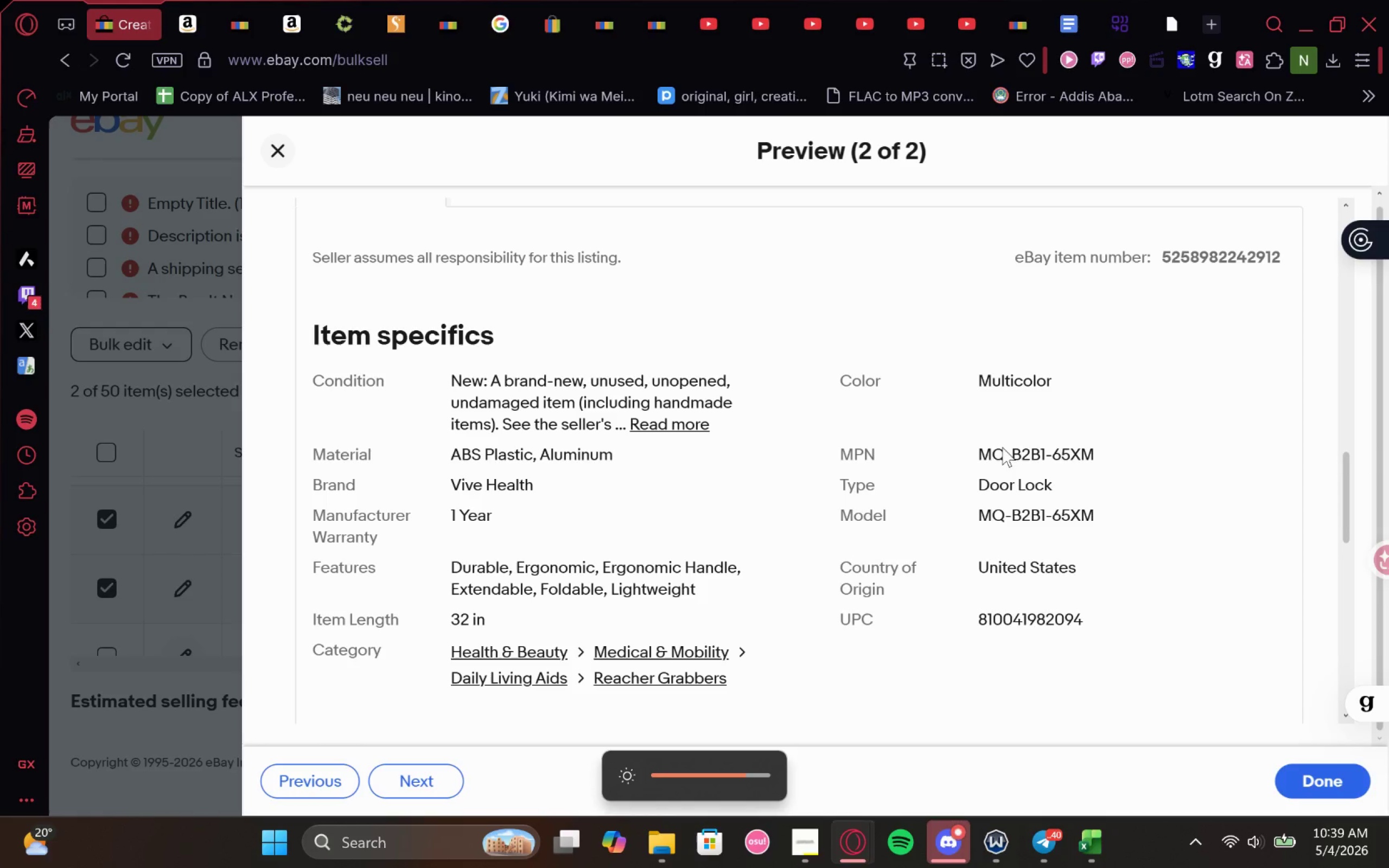 
key(Meta+MetaLeft)
 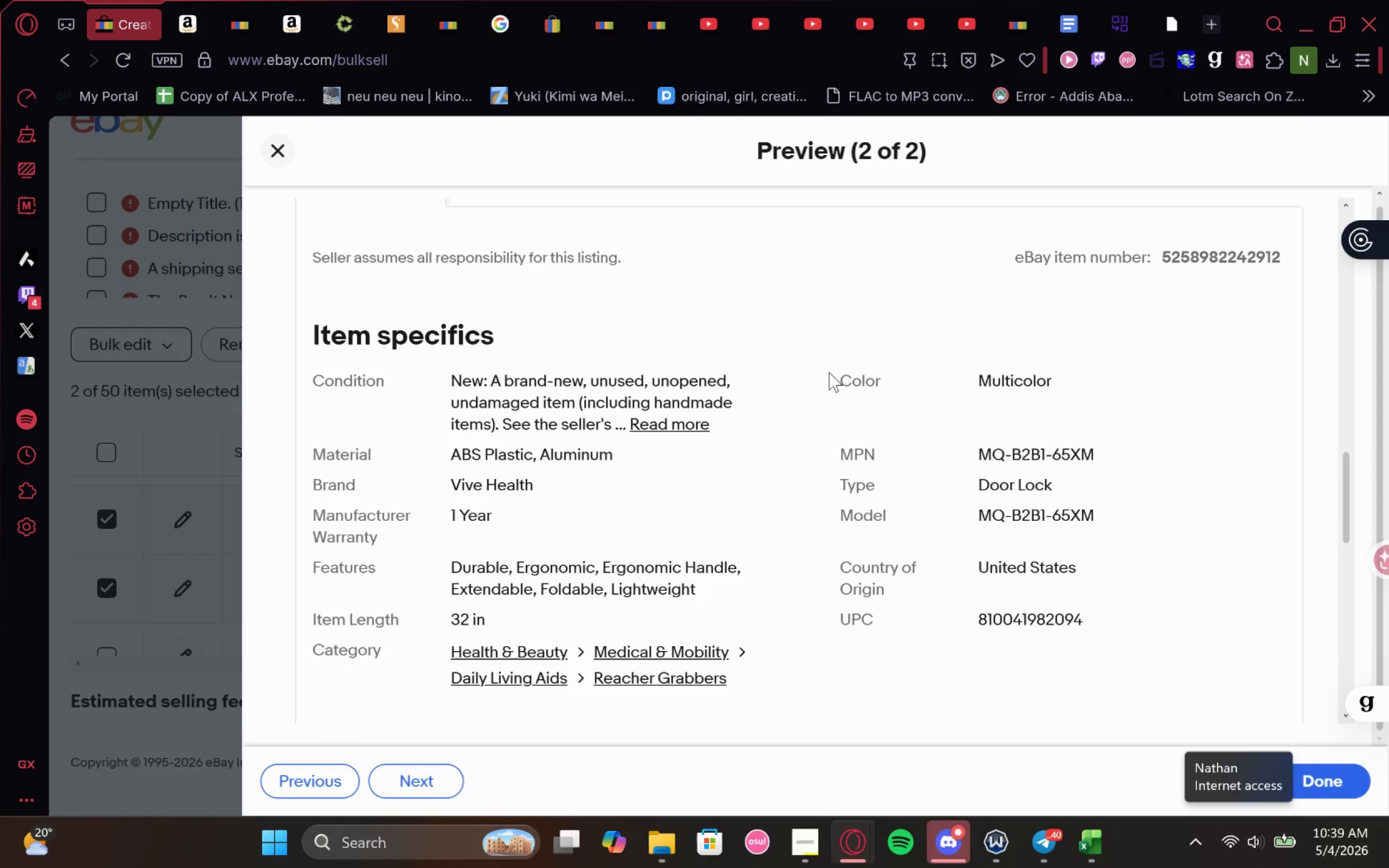 
key(Meta+Shift+ShiftLeft)
 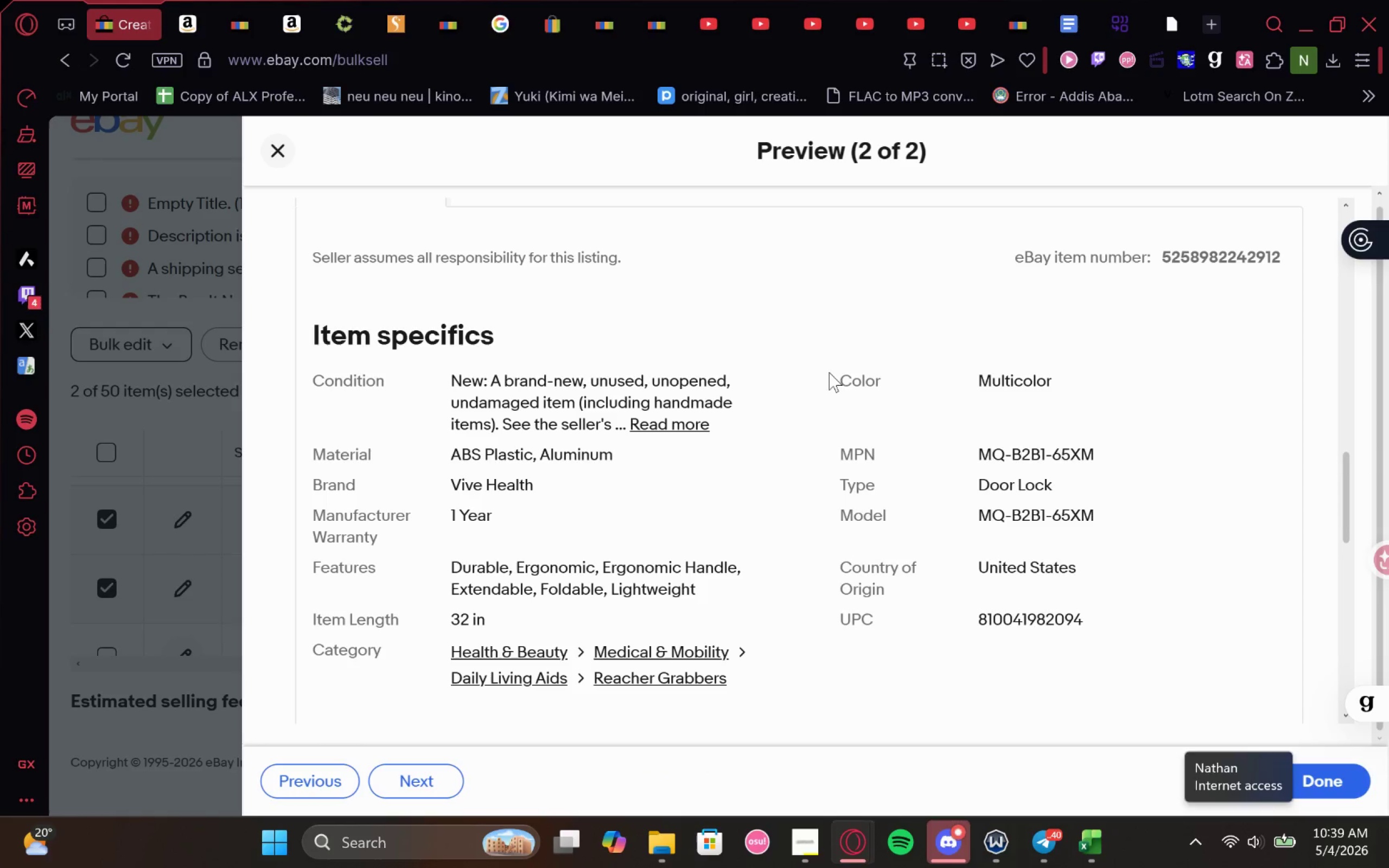 
key(Meta+Shift+S)
 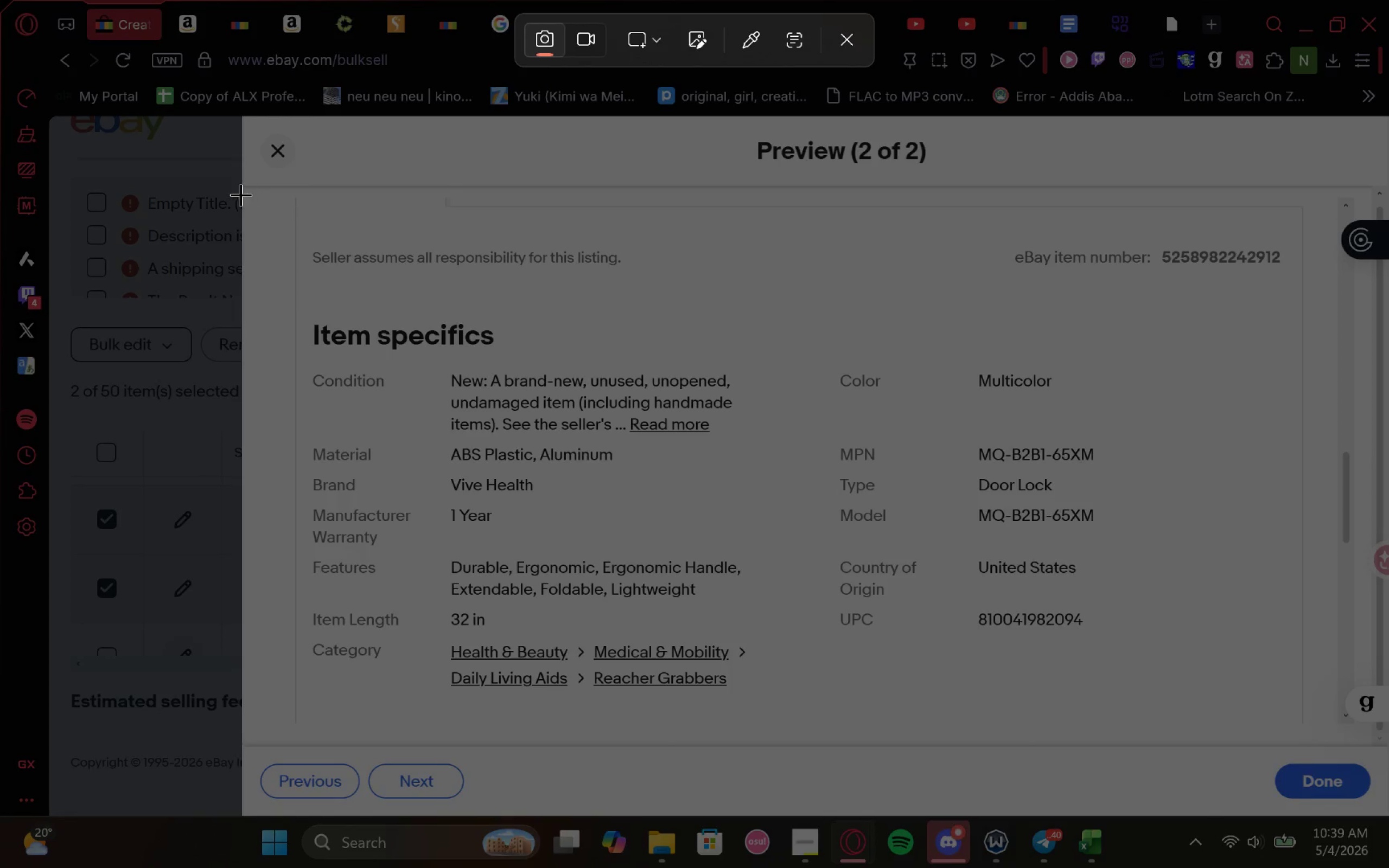 
left_click_drag(start_coordinate=[238, 184], to_coordinate=[1336, 743])
 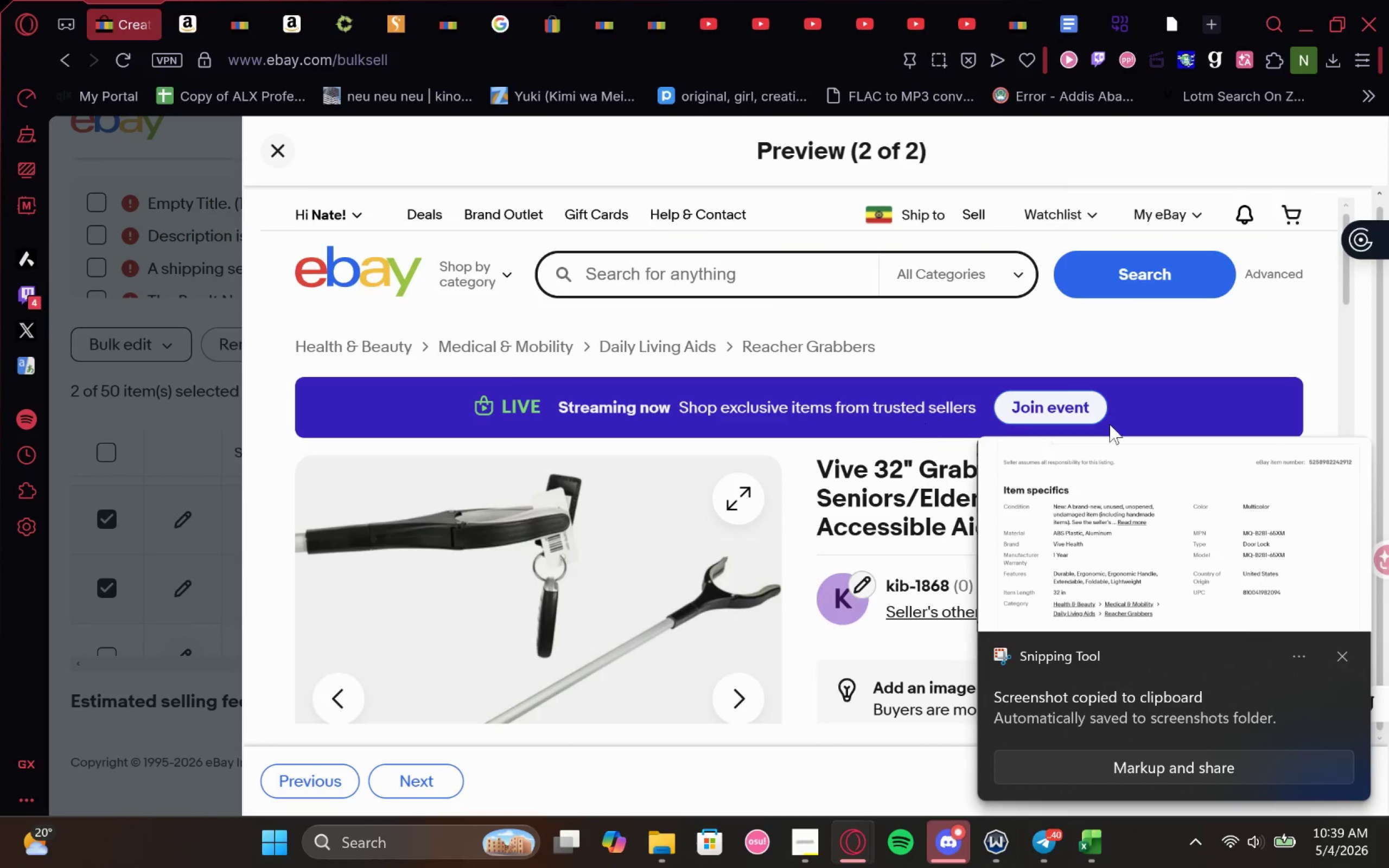 
left_click([1333, 654])
 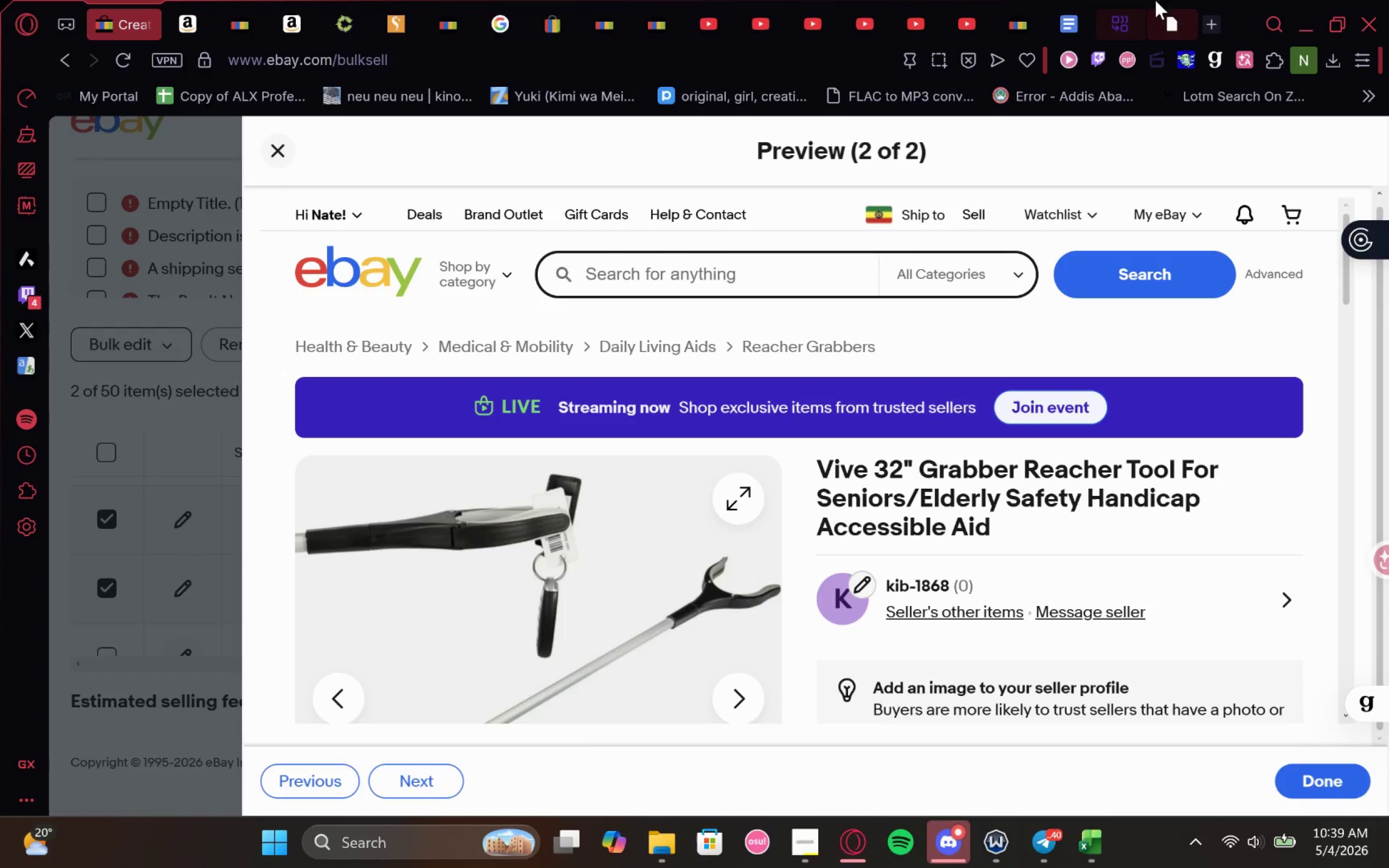 
left_click([1165, 8])
 